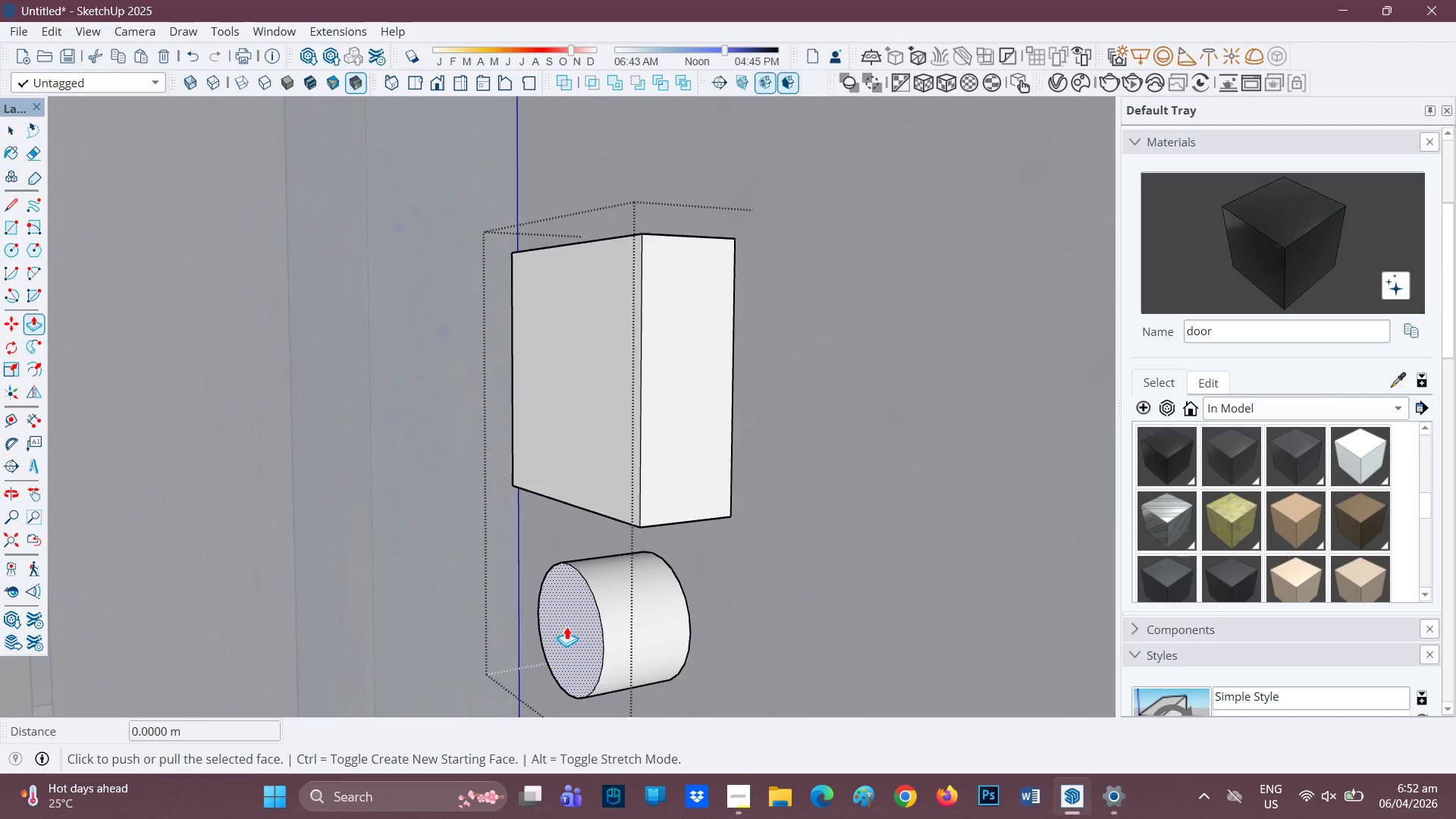 
left_click([566, 626])
 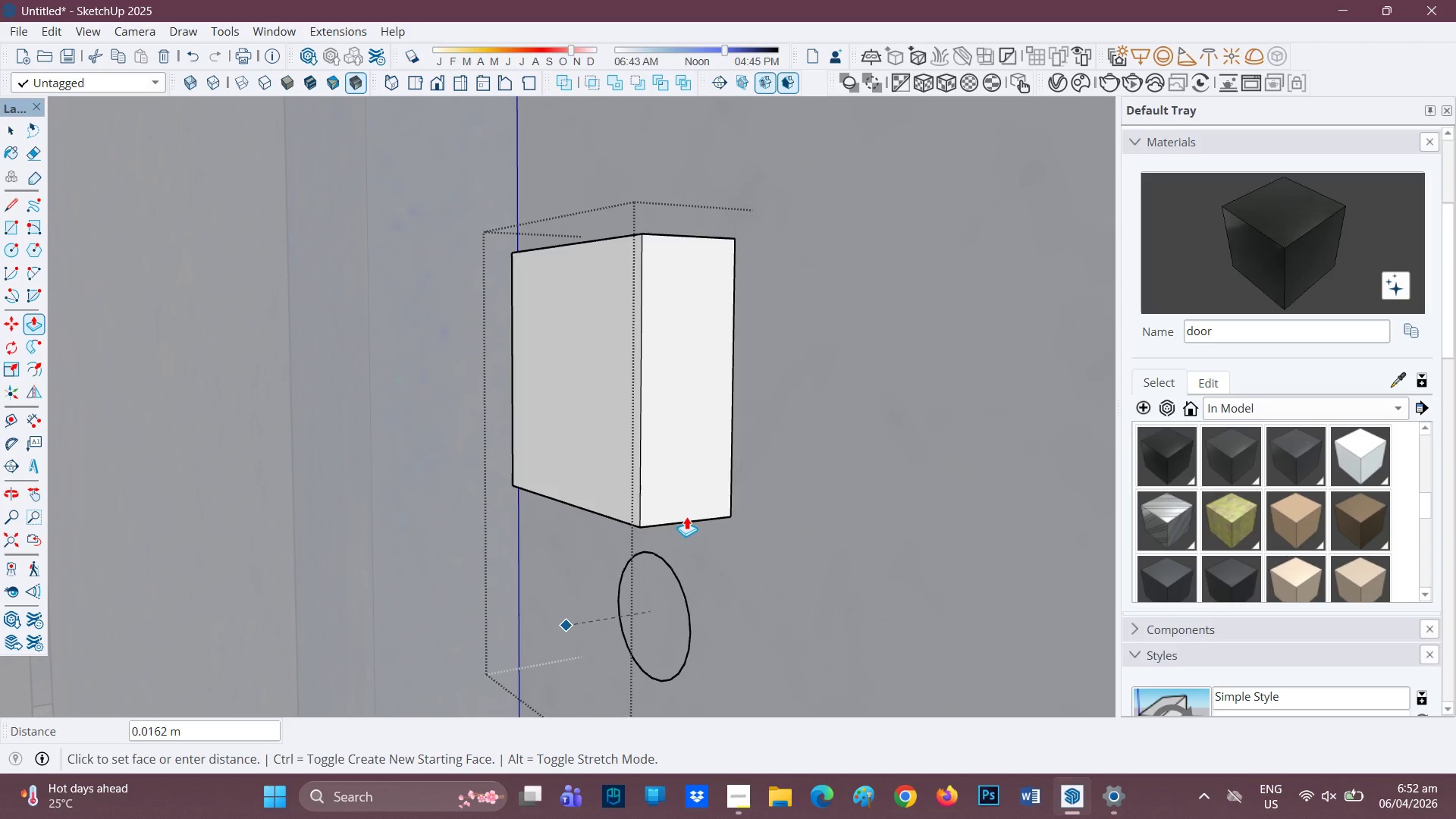 
left_click([683, 519])
 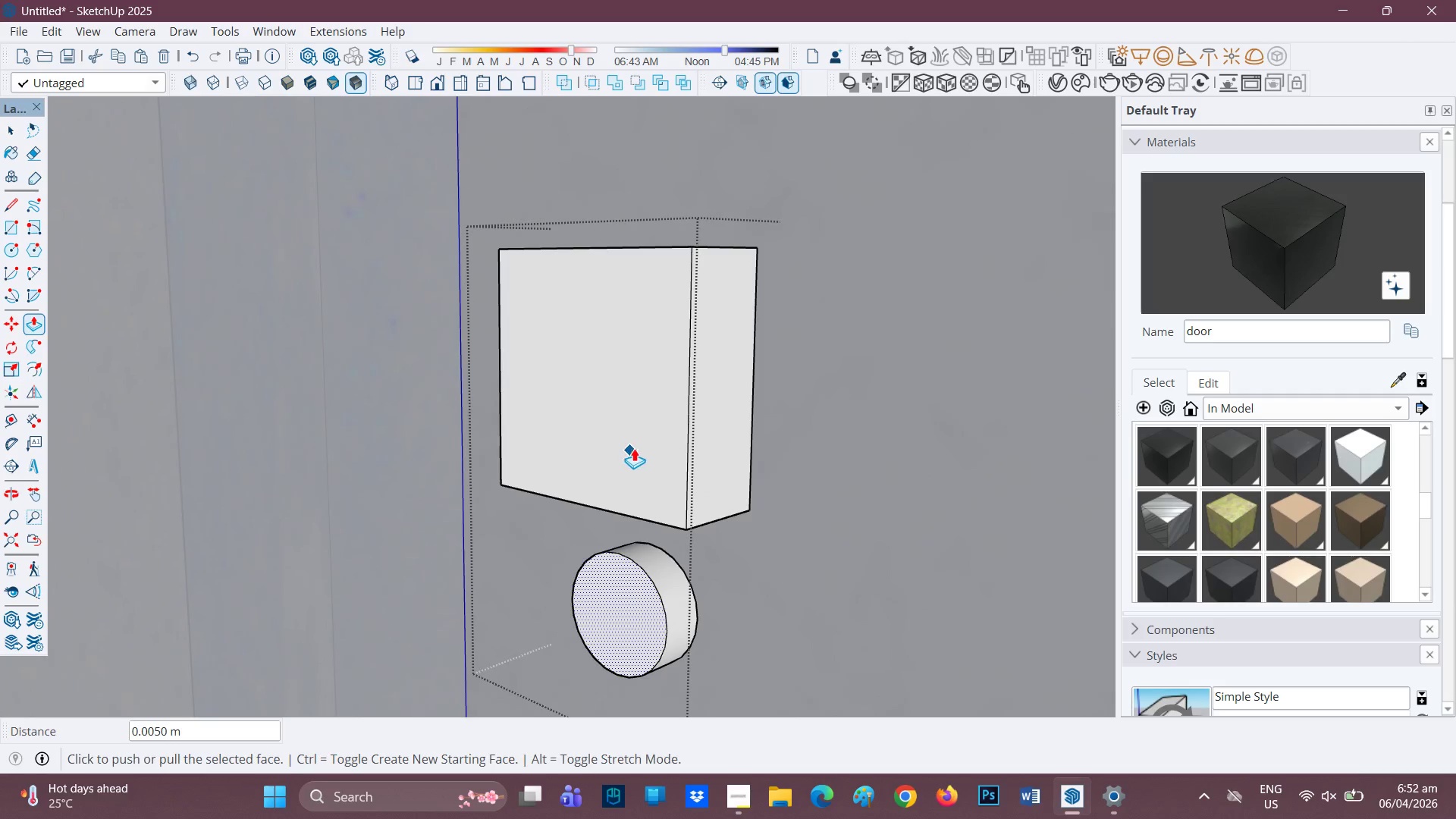 
key(P)
 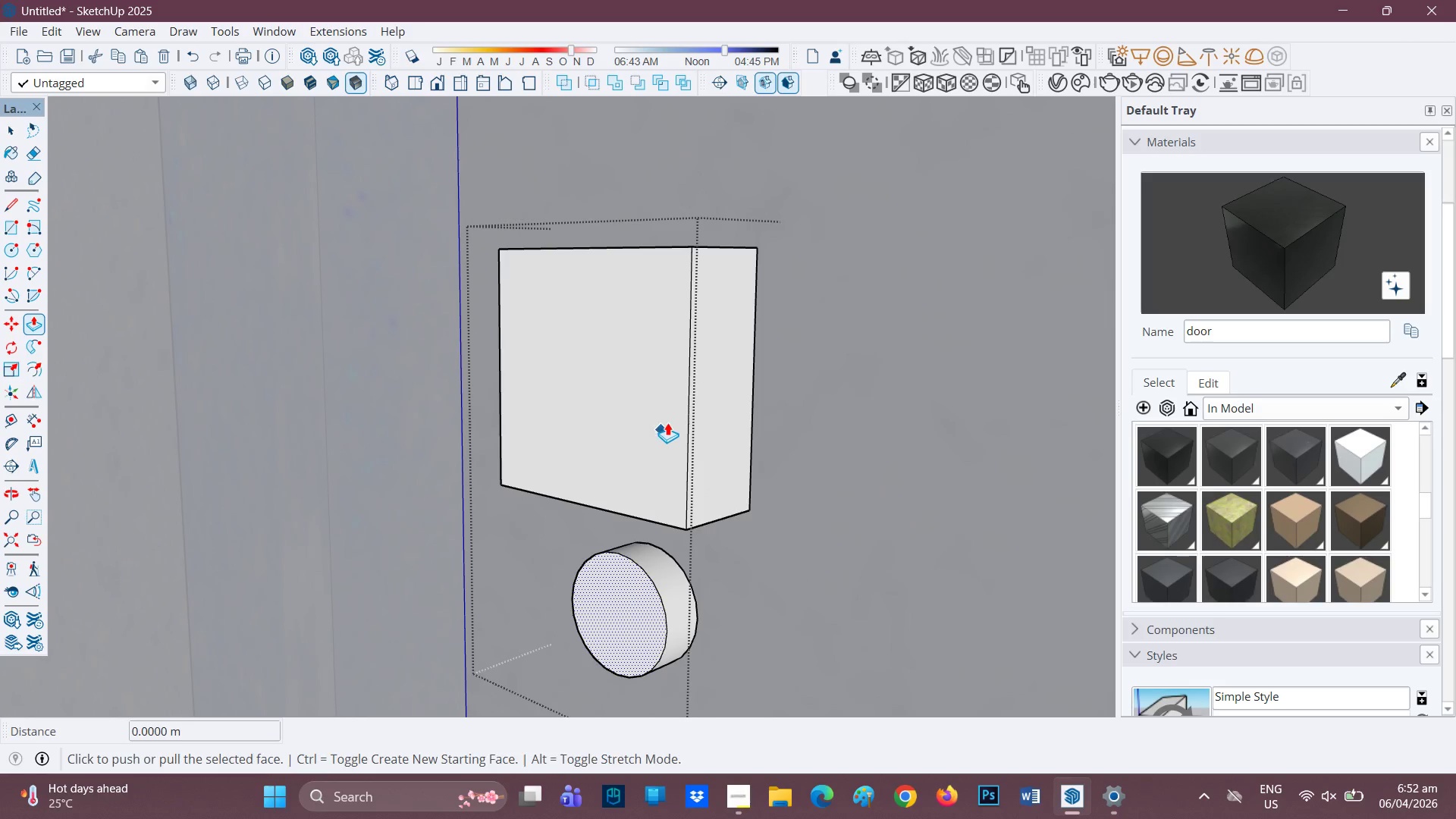 
left_click([667, 422])
 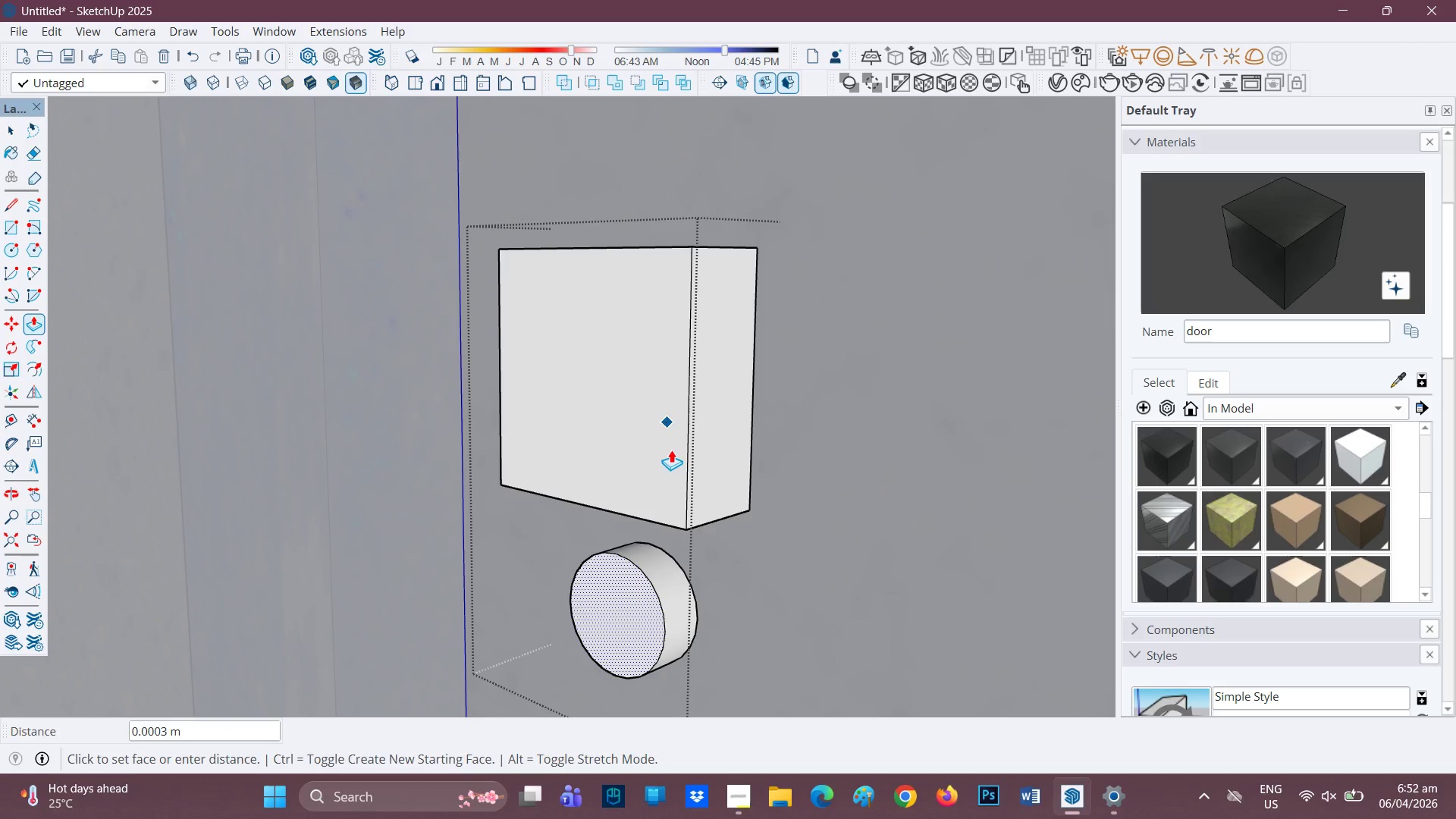 
key(Space)
 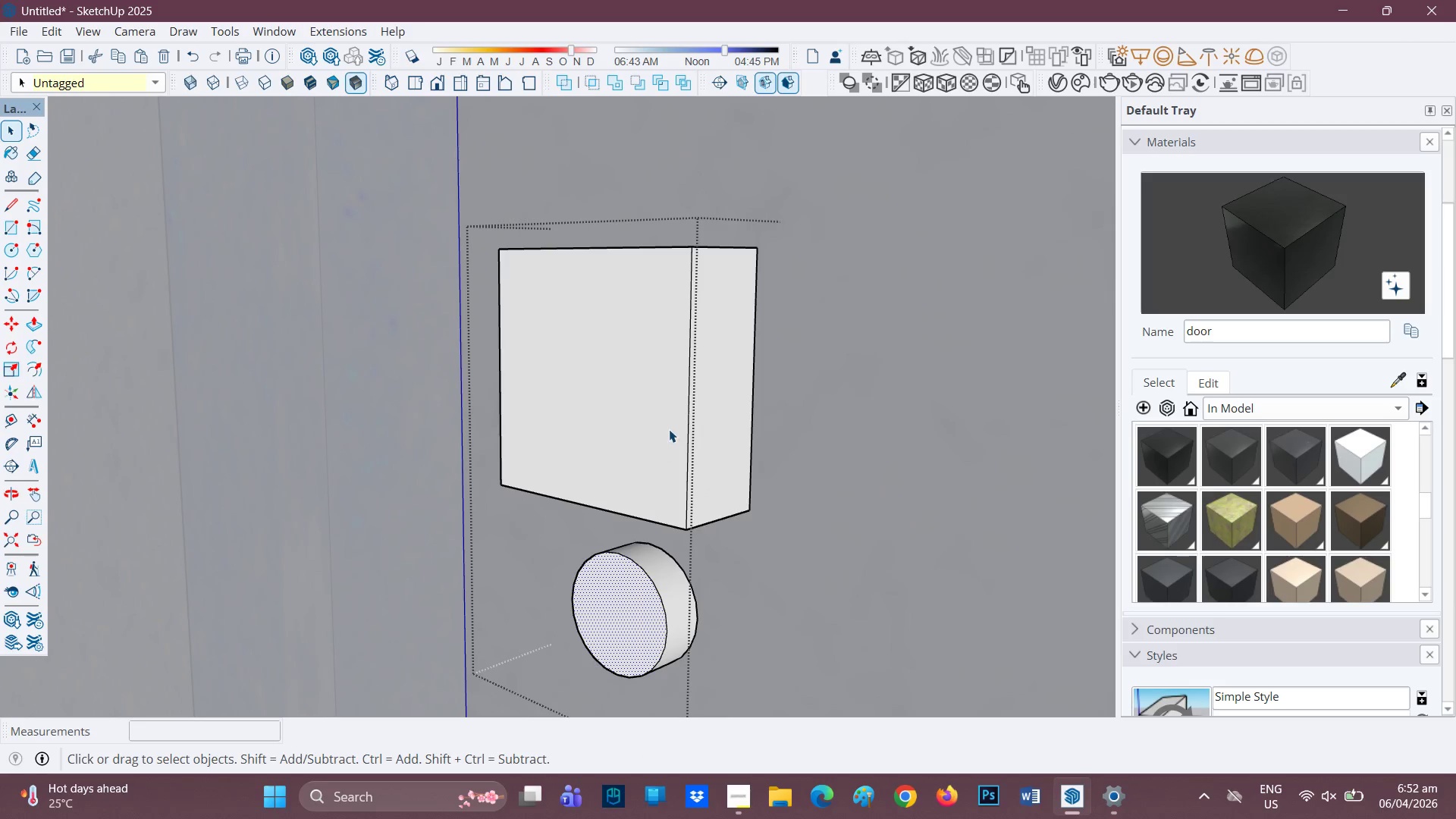 
left_click([669, 429])
 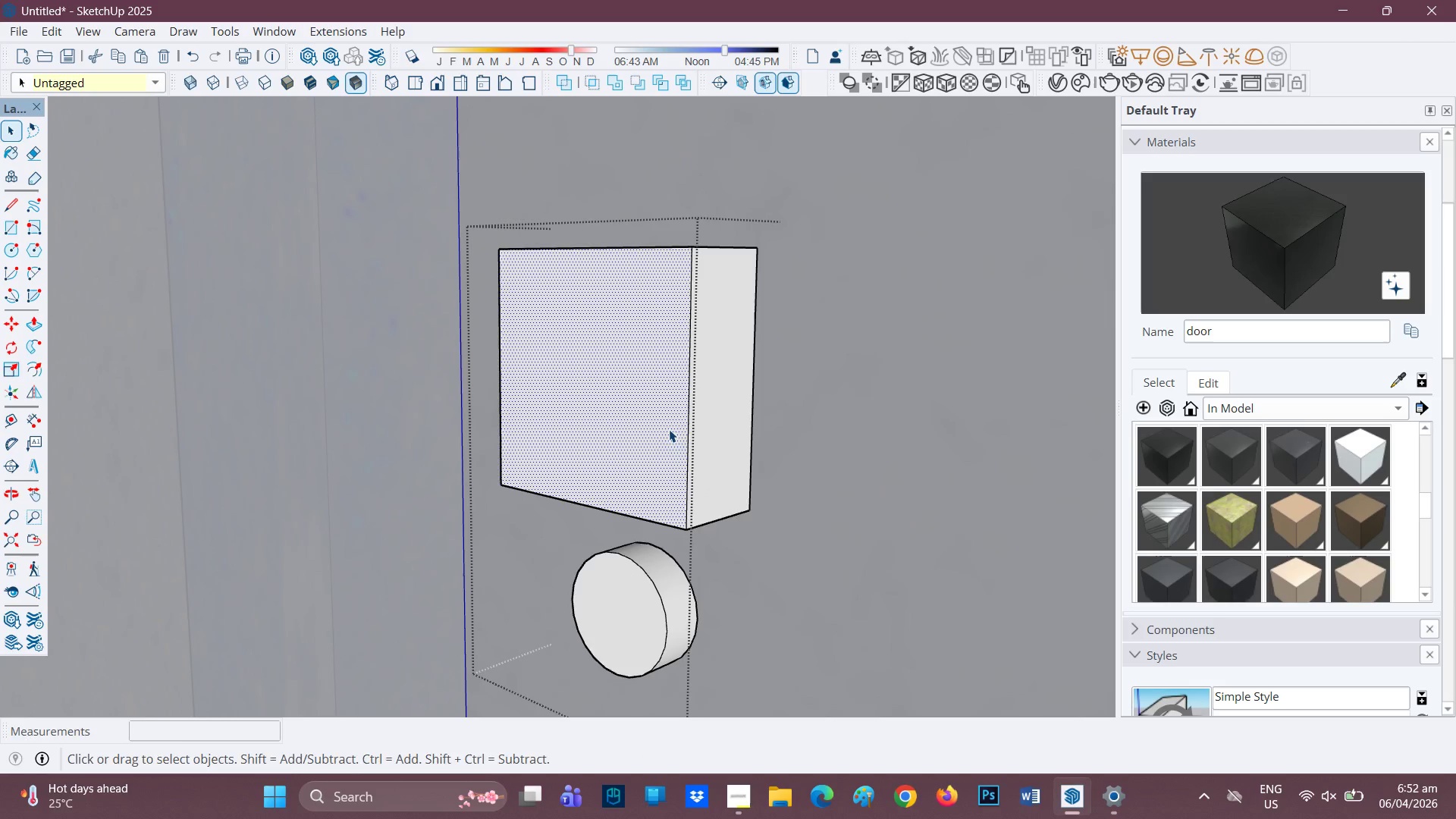 
key(P)
 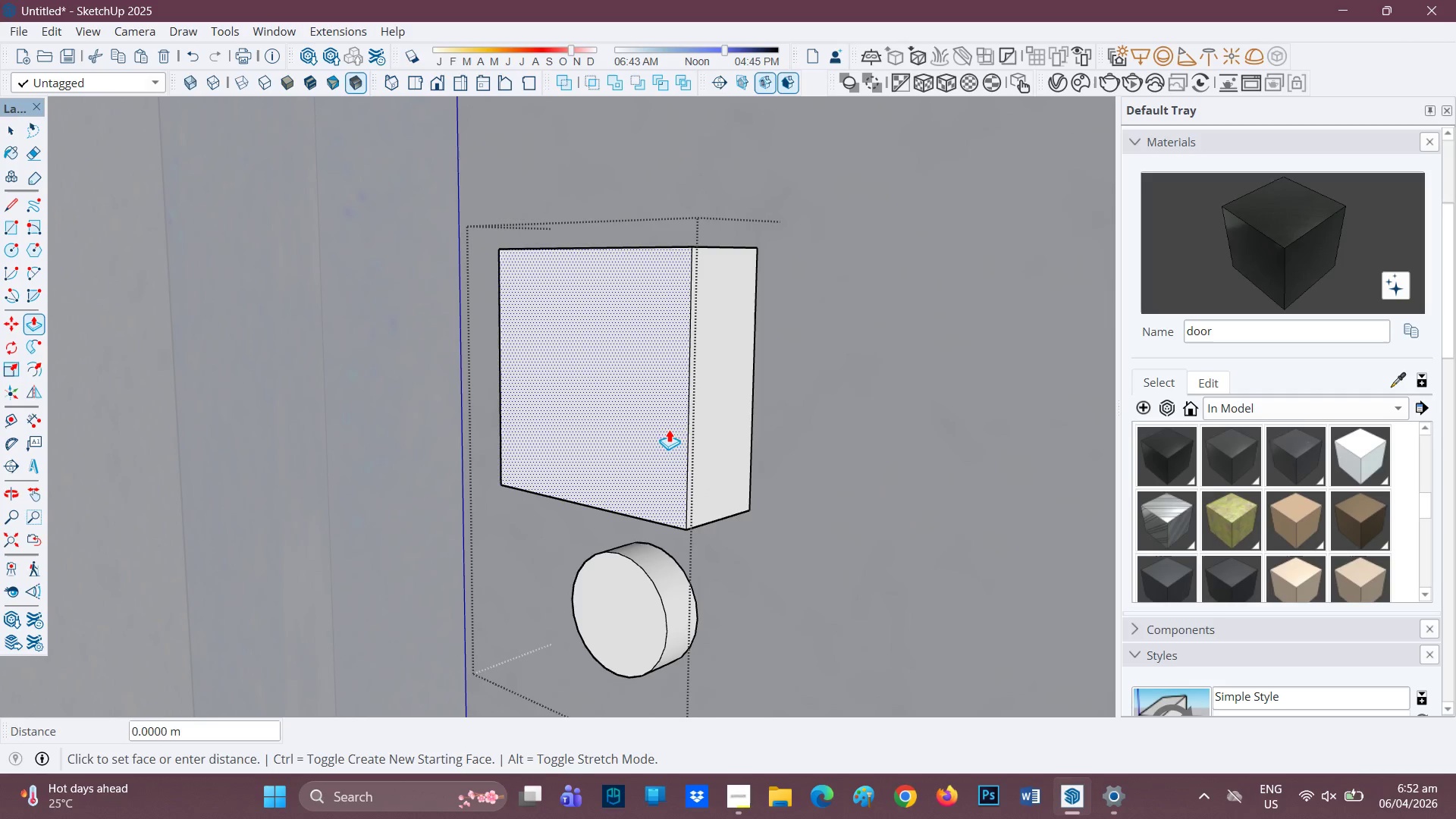 
left_click([669, 429])
 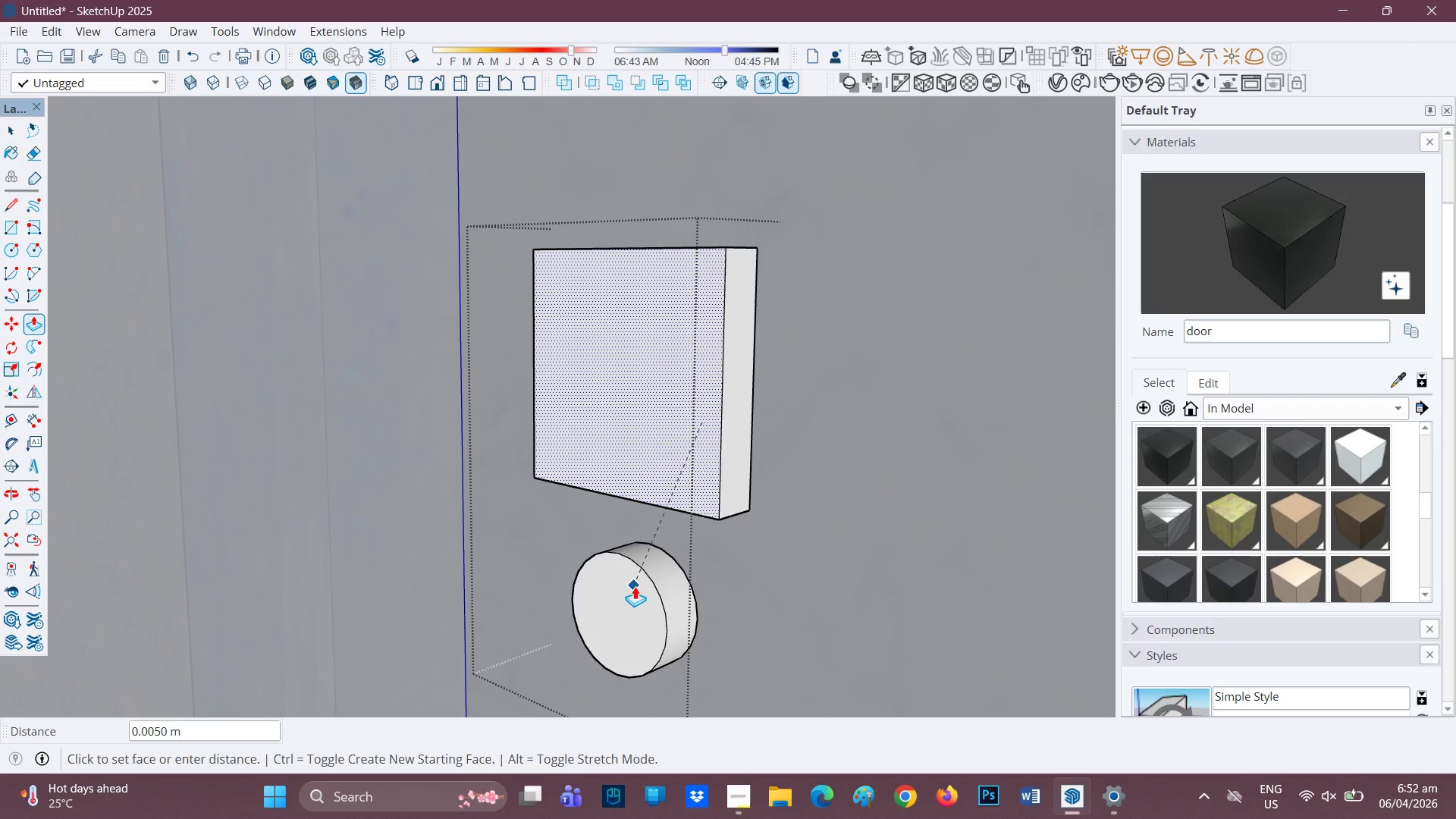 
left_click([635, 586])
 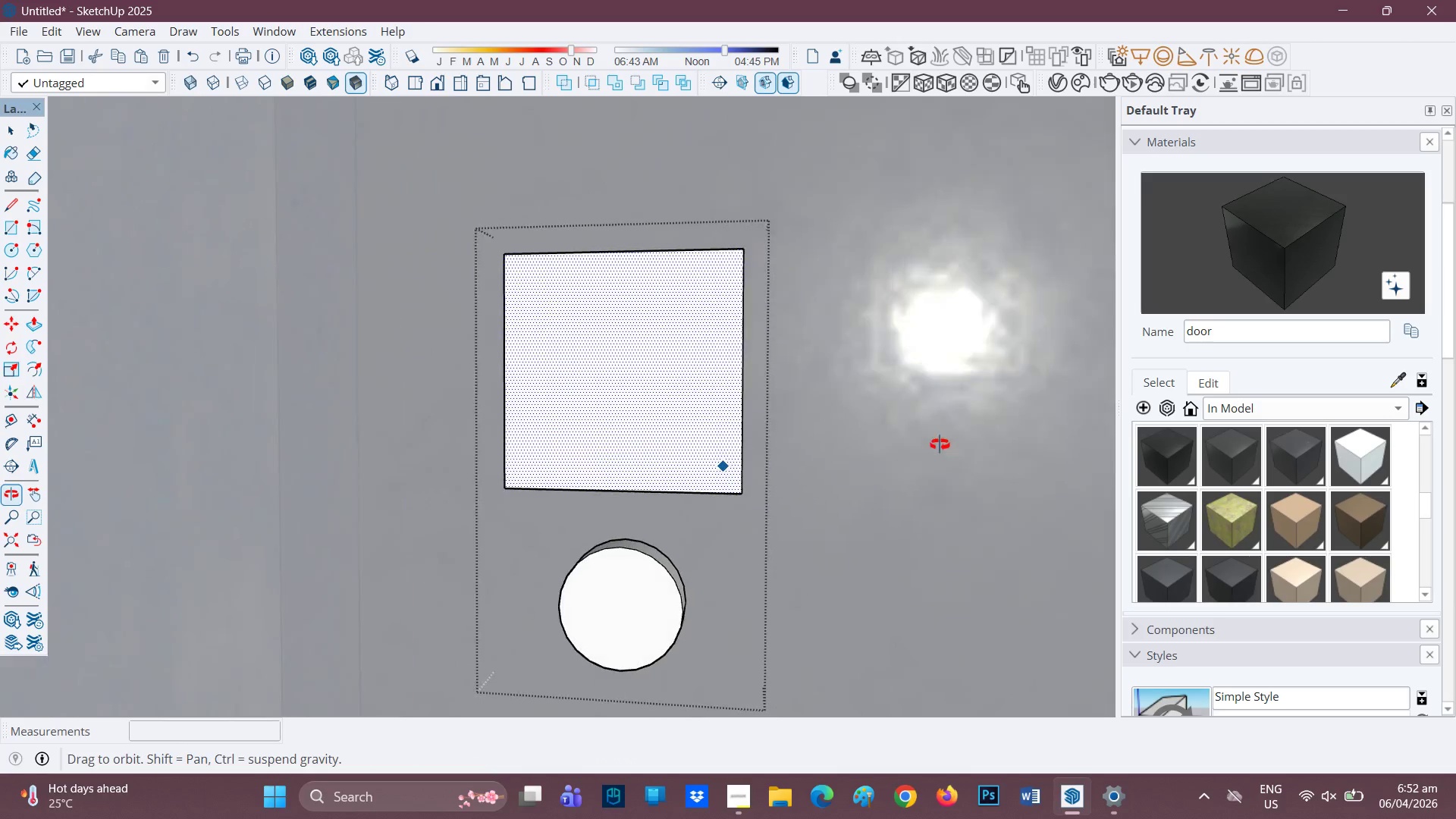 
scroll: coordinate [774, 390], scroll_direction: down, amount: 2.0
 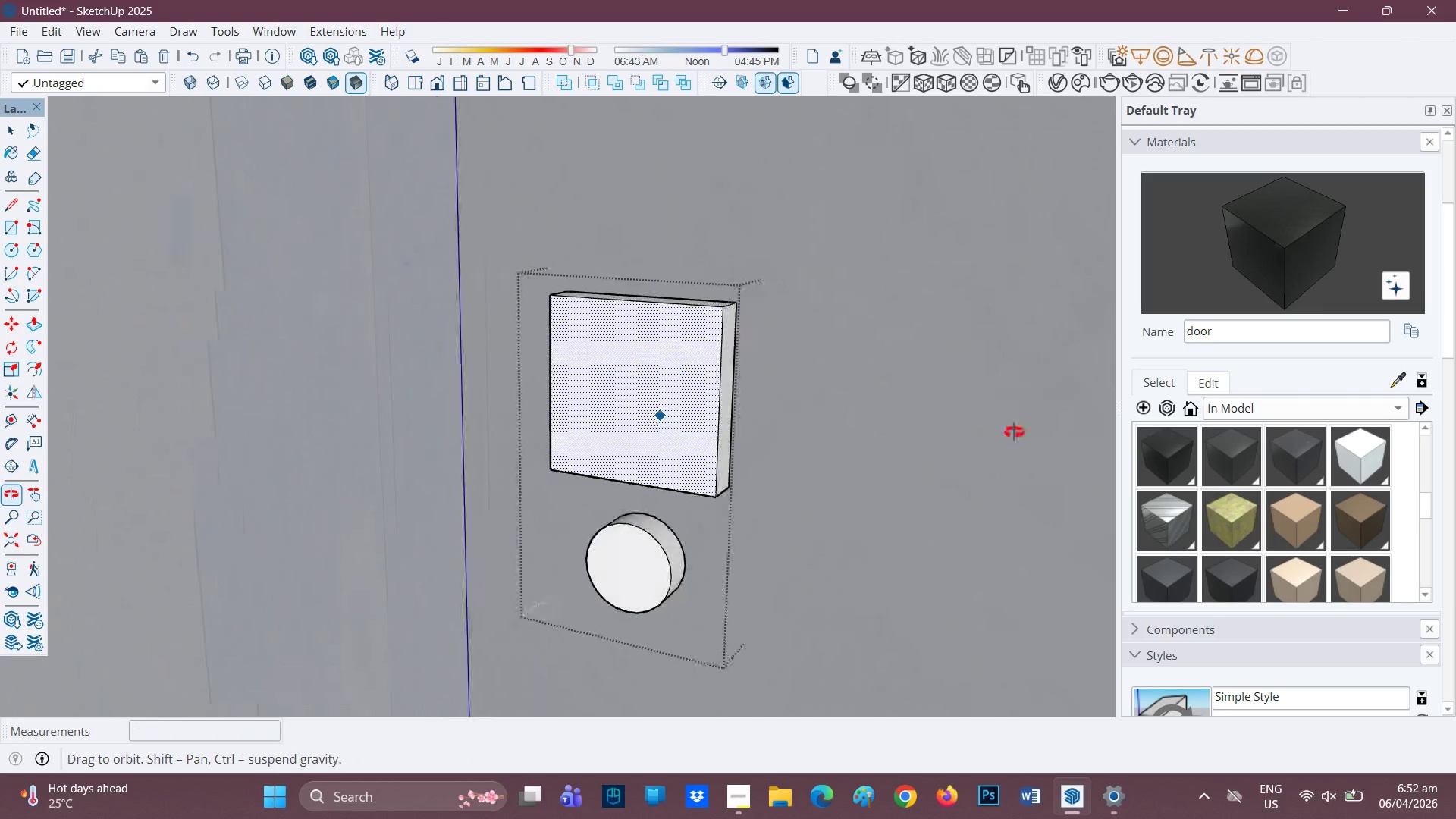 
scroll: coordinate [614, 585], scroll_direction: up, amount: 3.0
 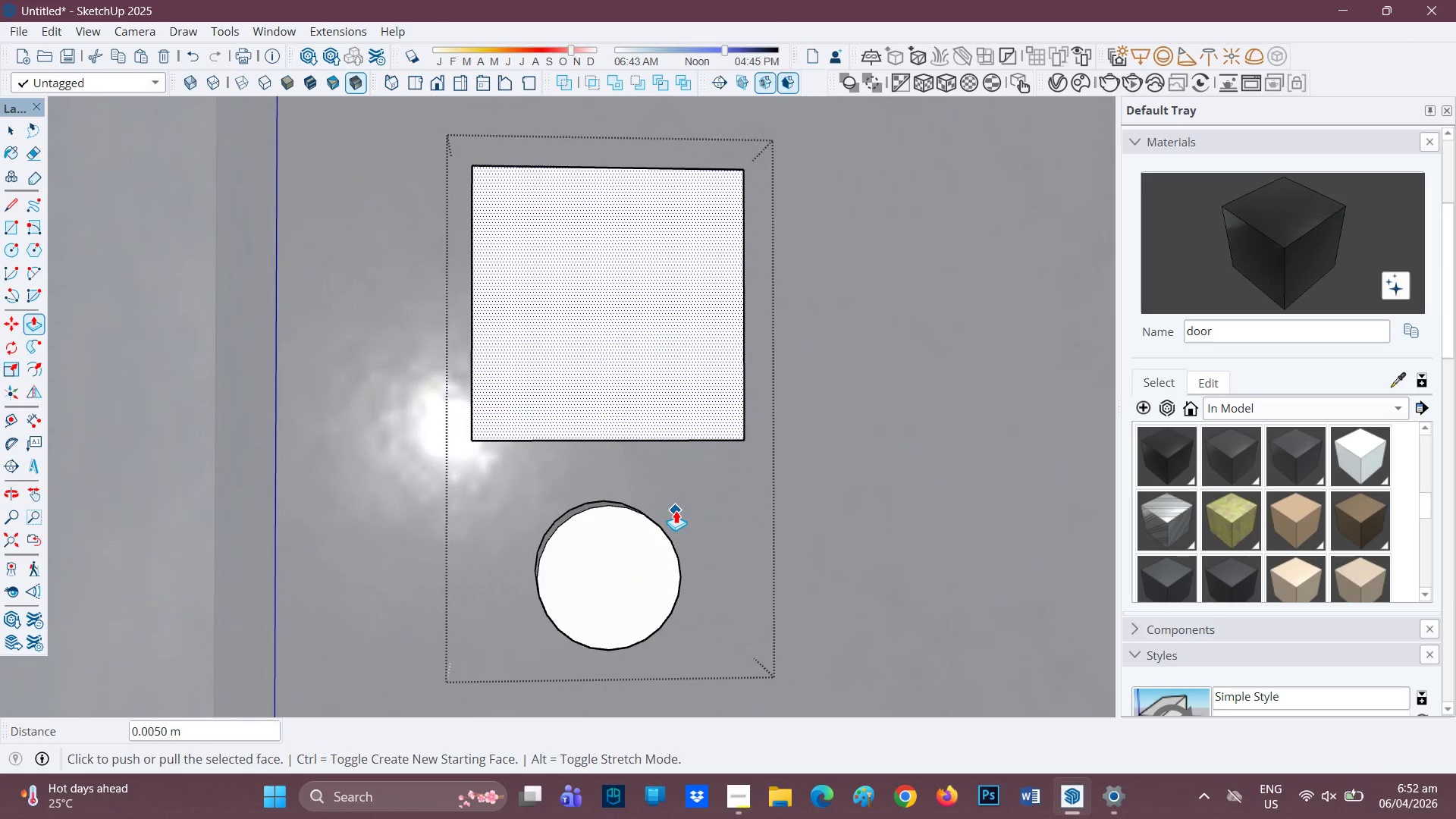 
left_click_drag(start_coordinate=[592, 489], to_coordinate=[550, 632])
 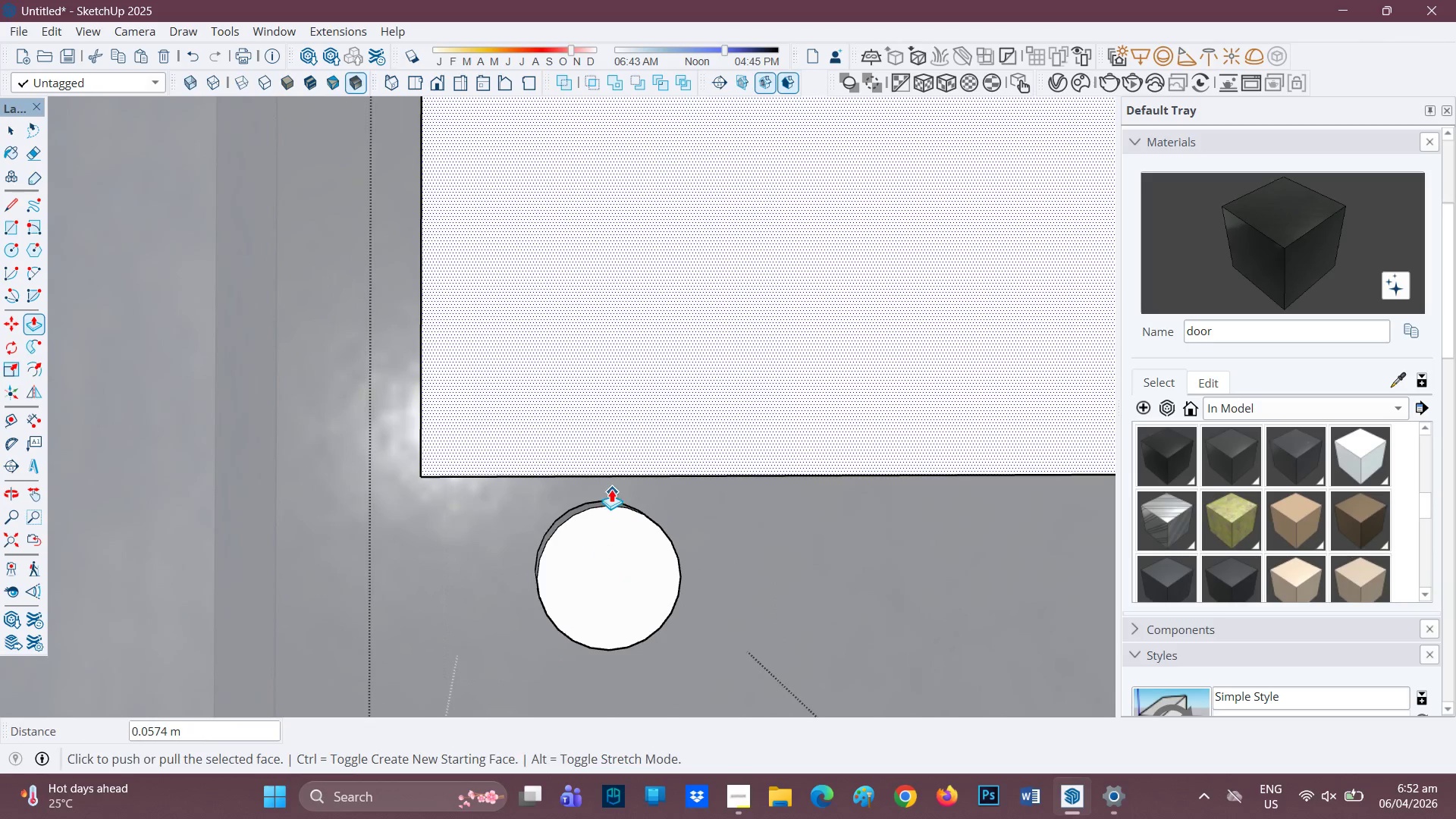 
key(Space)
 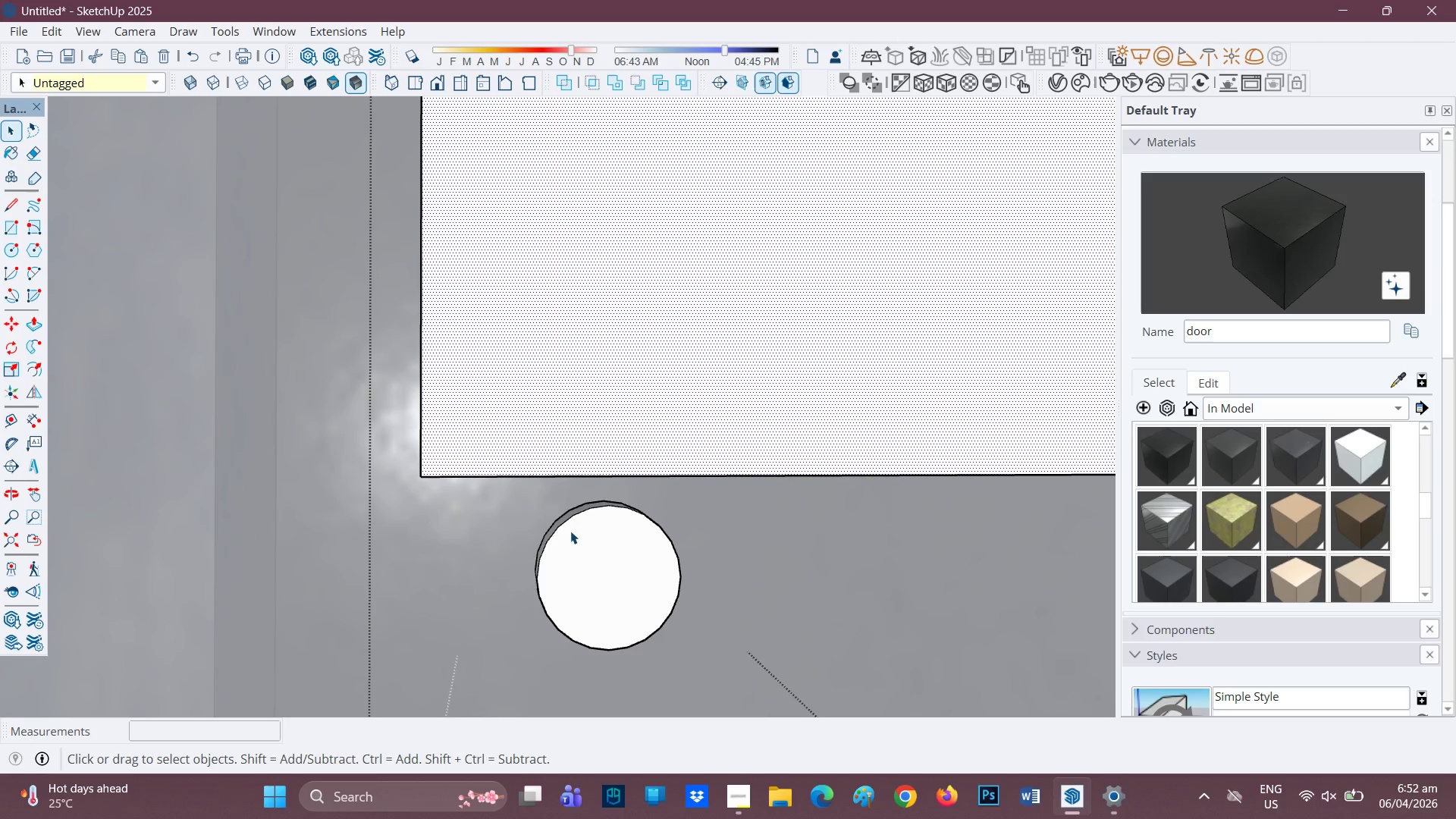 
key(Control+ControlLeft)
 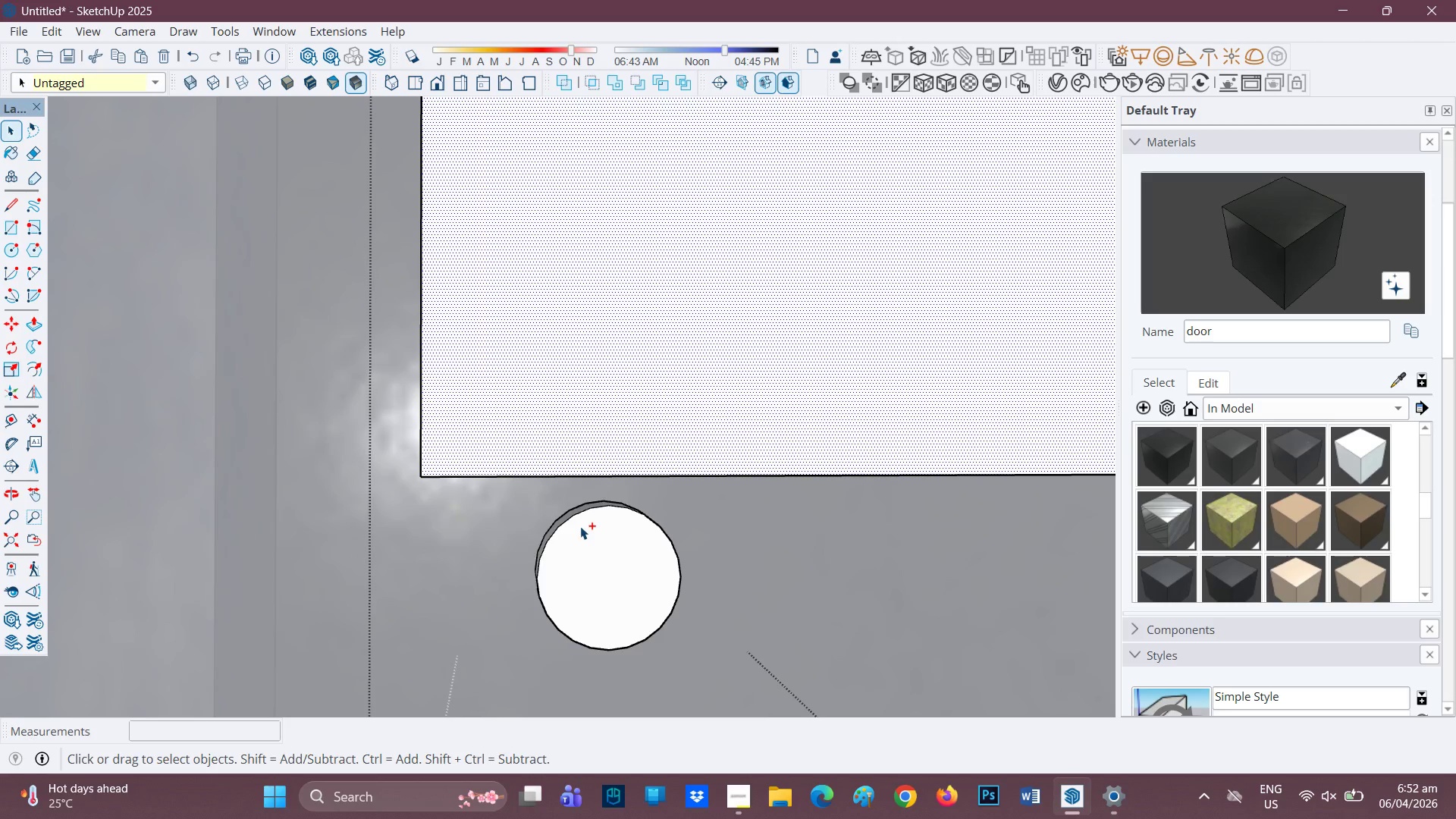 
key(Control+Z)
 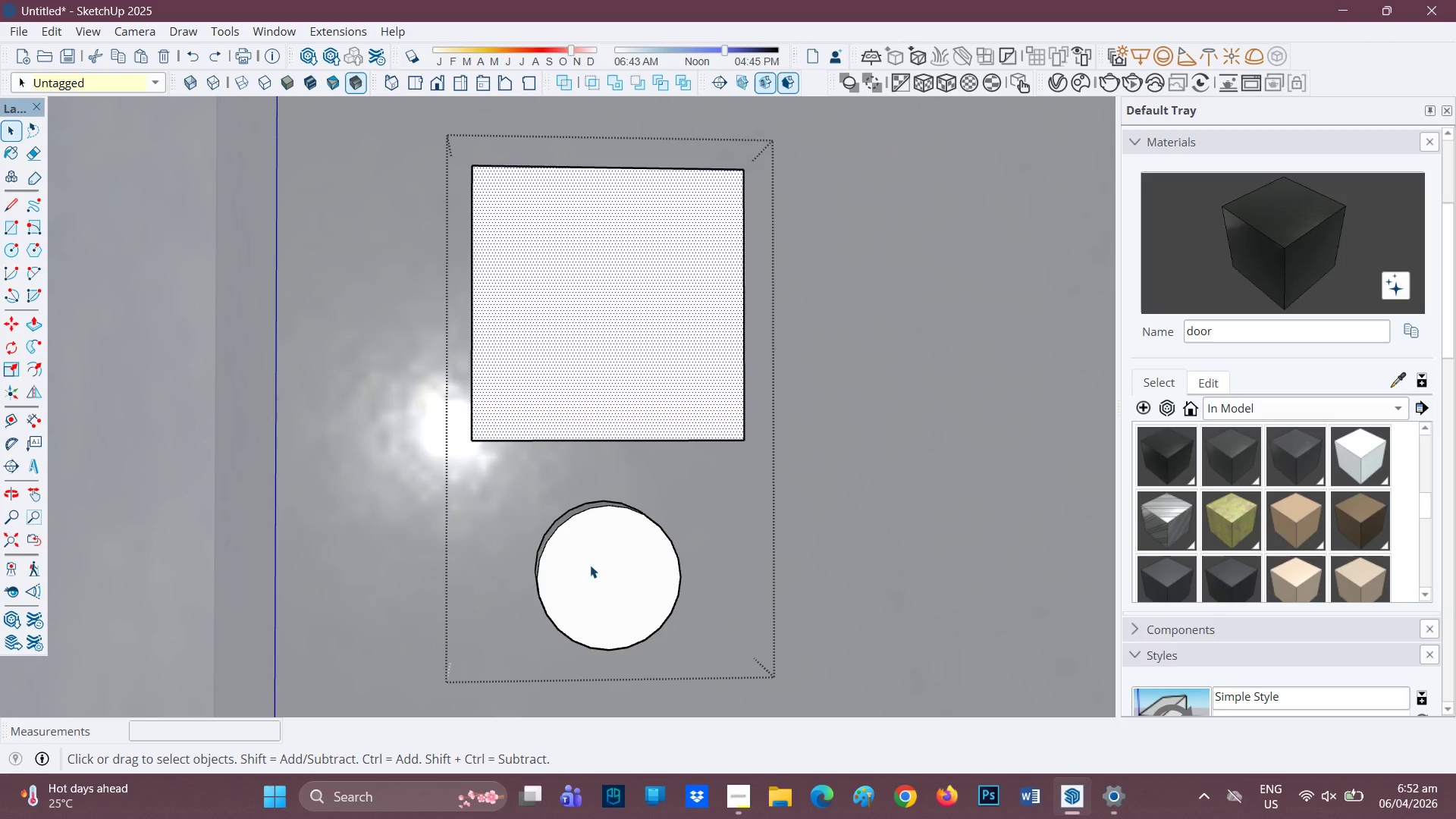 
left_click([595, 578])
 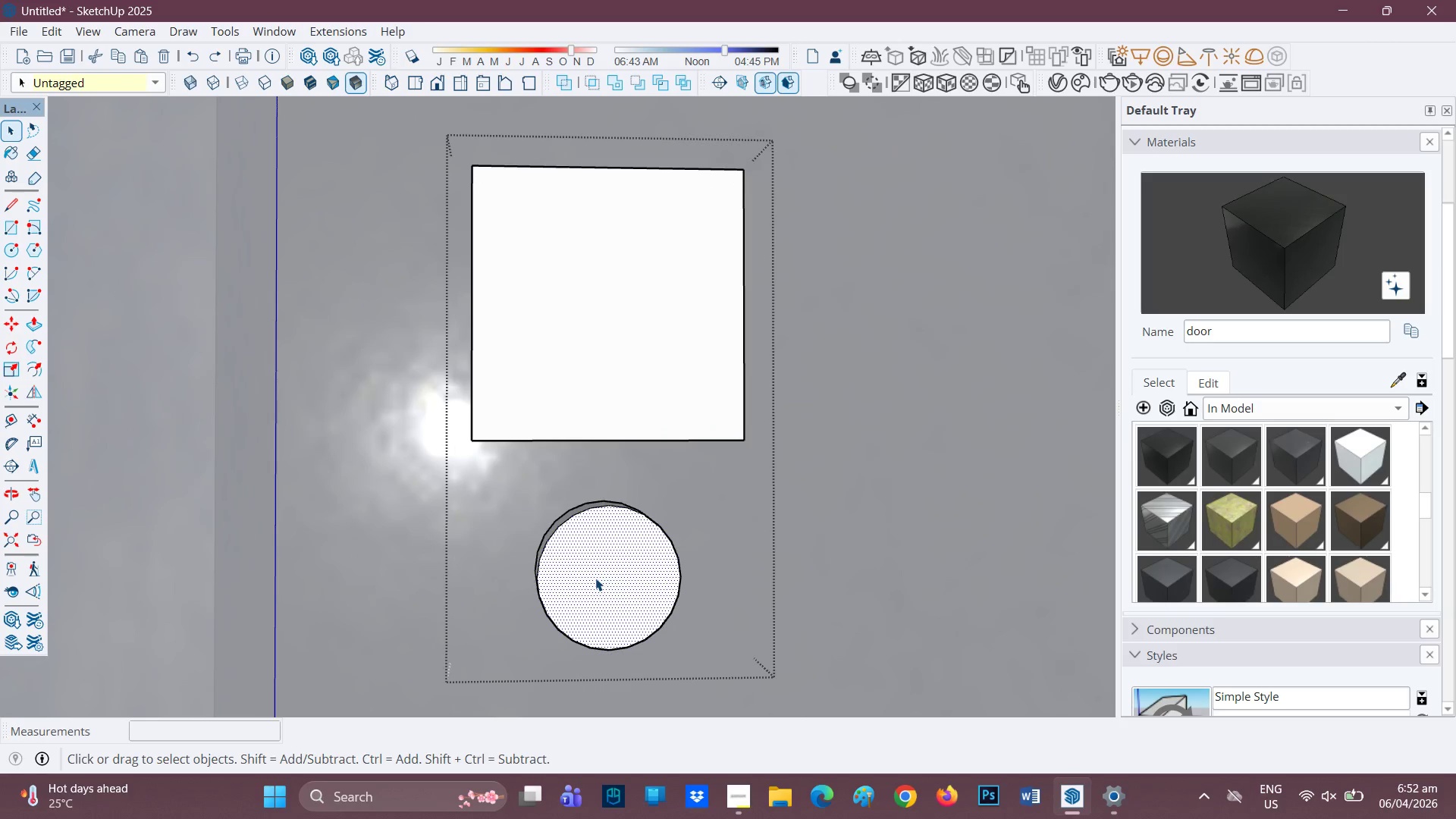 
key(F)
 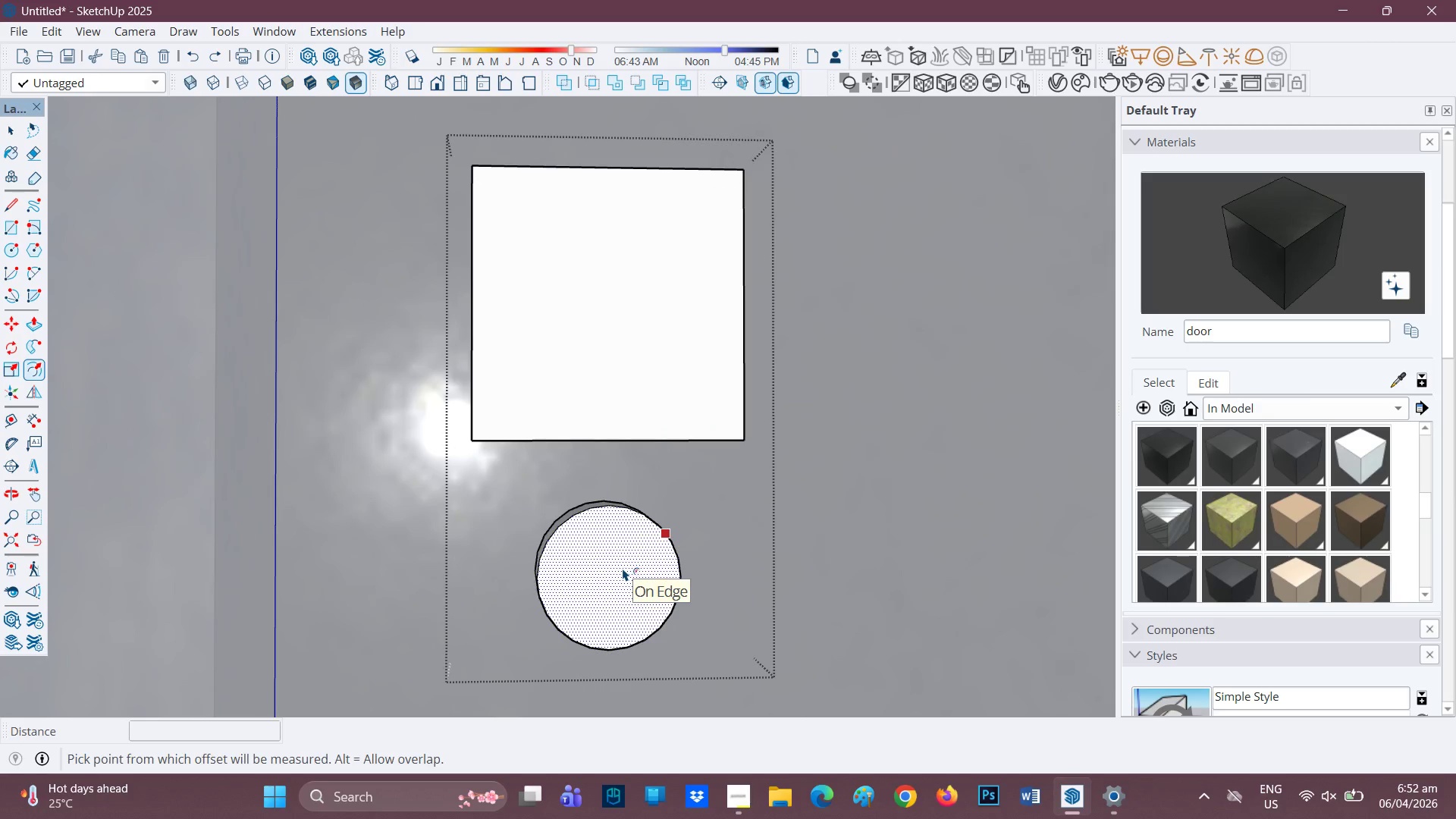 
left_click([623, 568])
 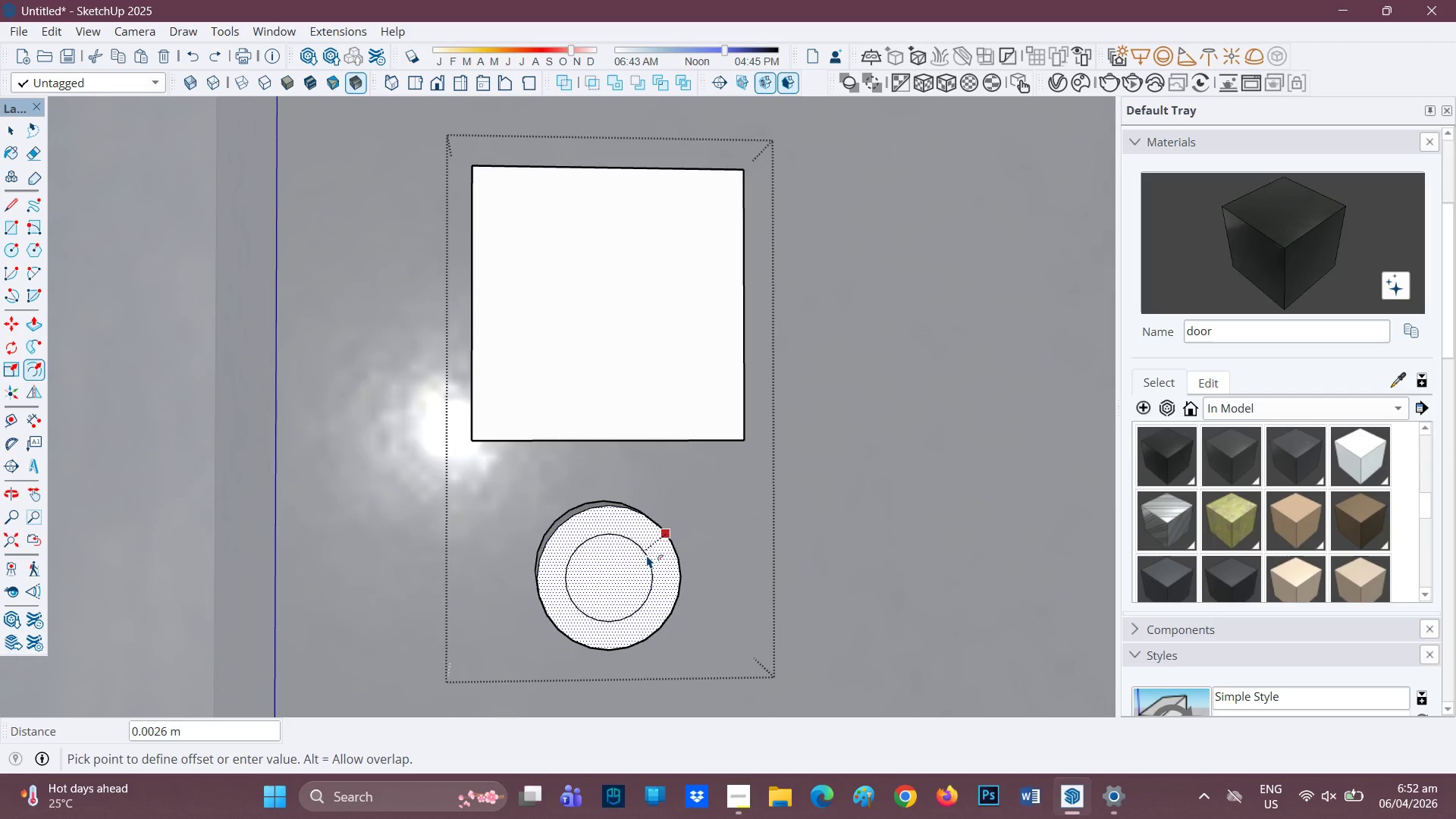 
left_click([647, 555])
 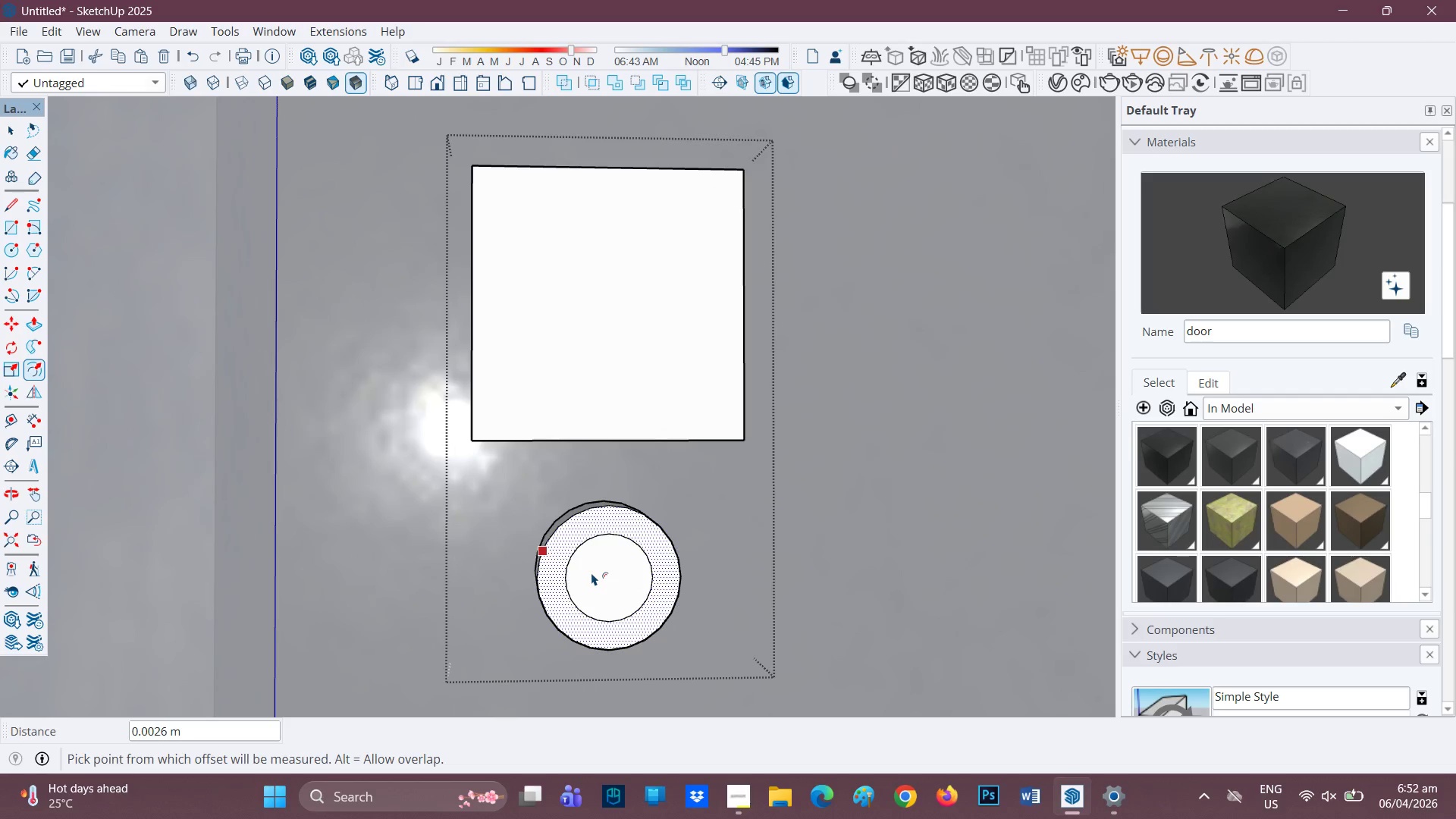 
key(L)
 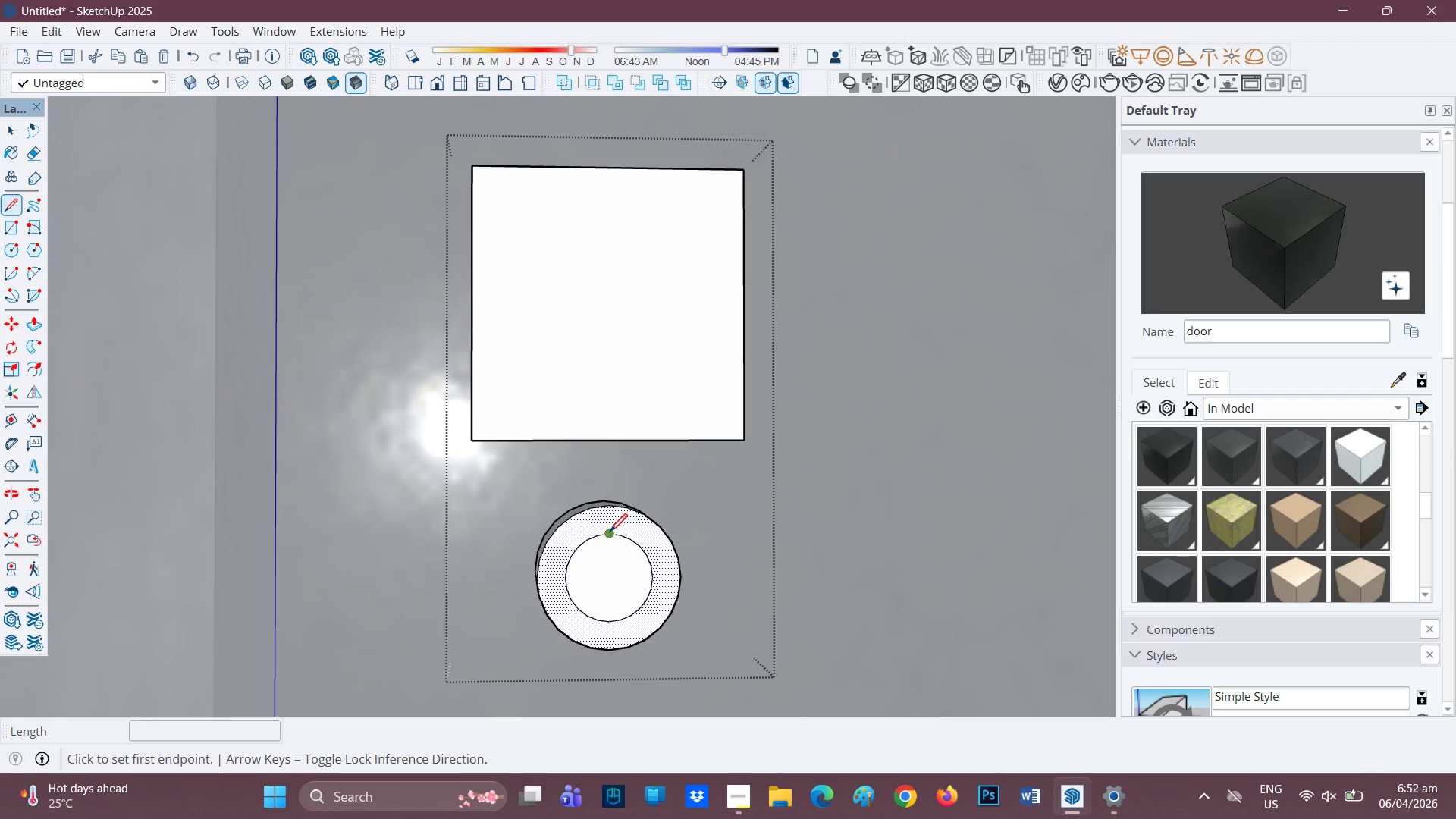 
left_click_drag(start_coordinate=[610, 533], to_coordinate=[610, 537])
 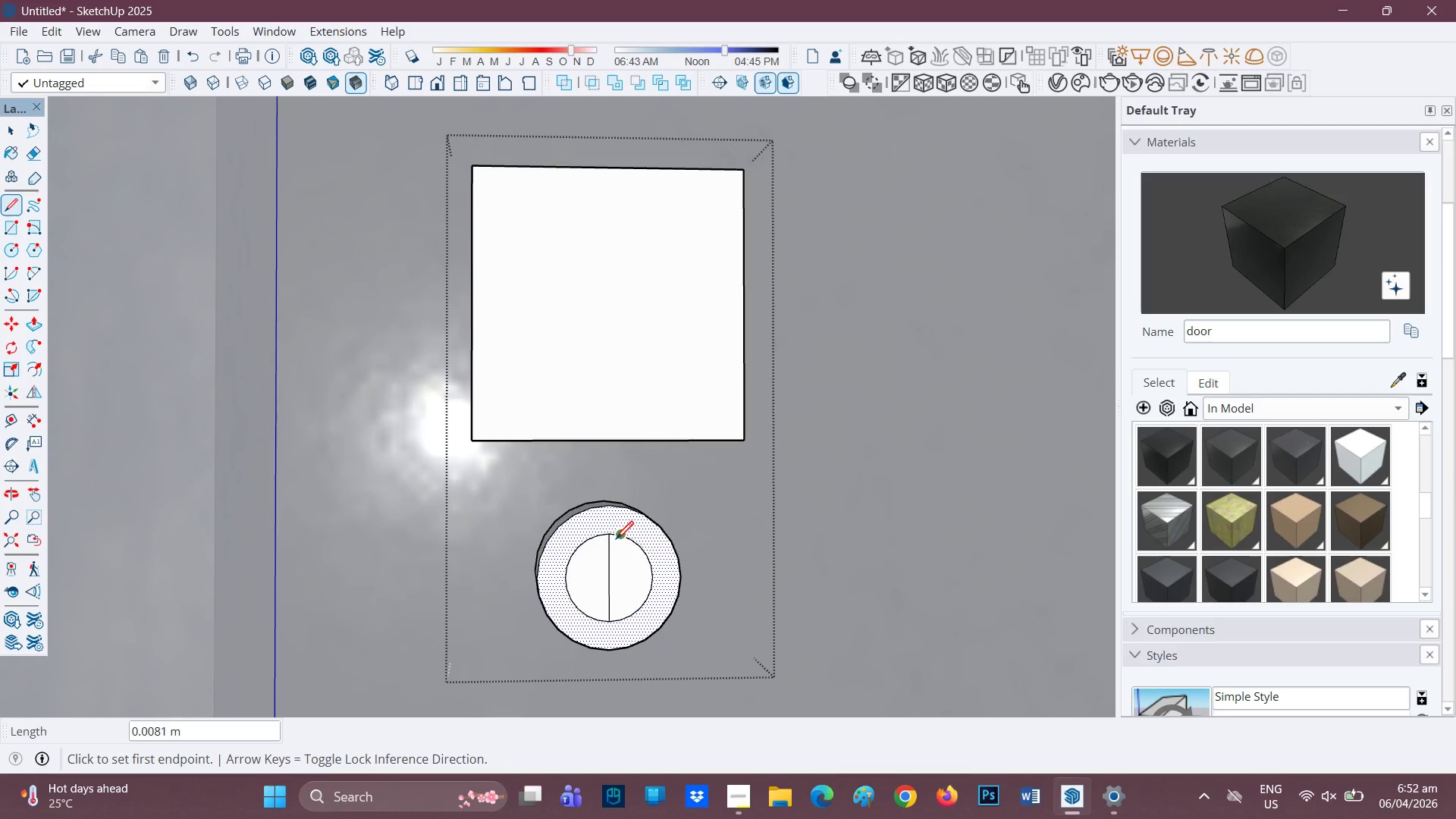 
left_click([616, 540])
 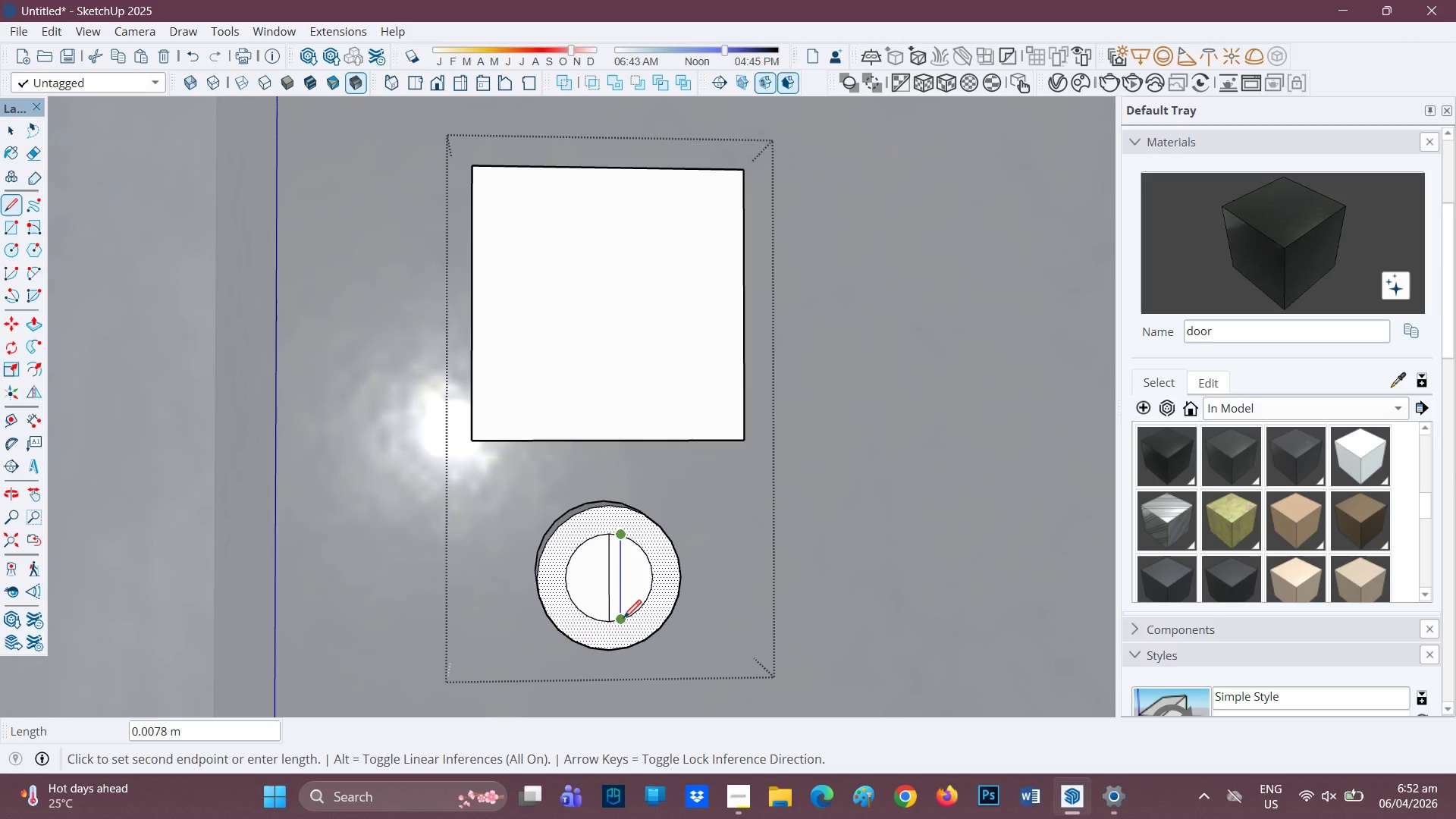 
left_click([623, 620])
 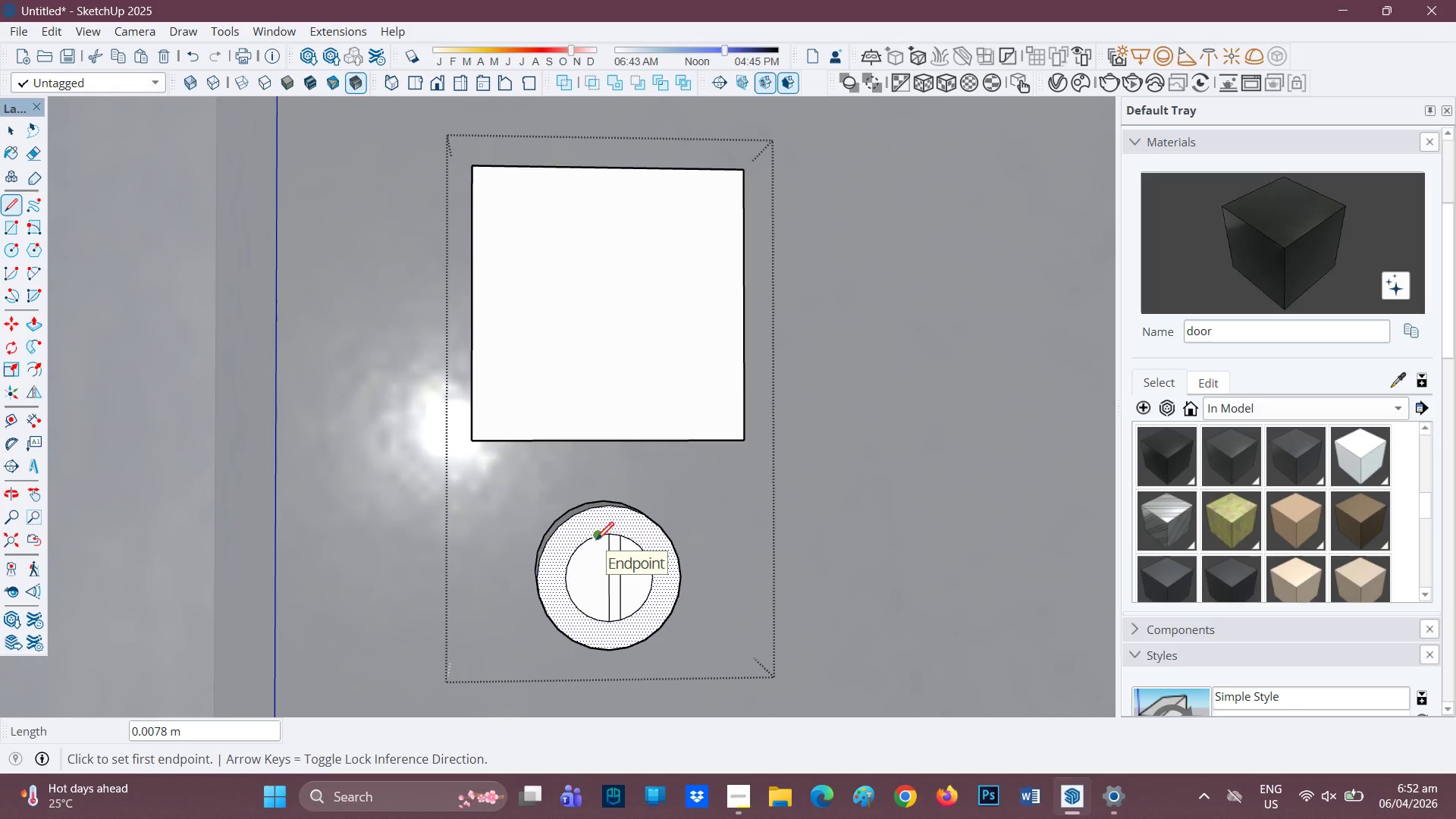 
left_click([596, 541])
 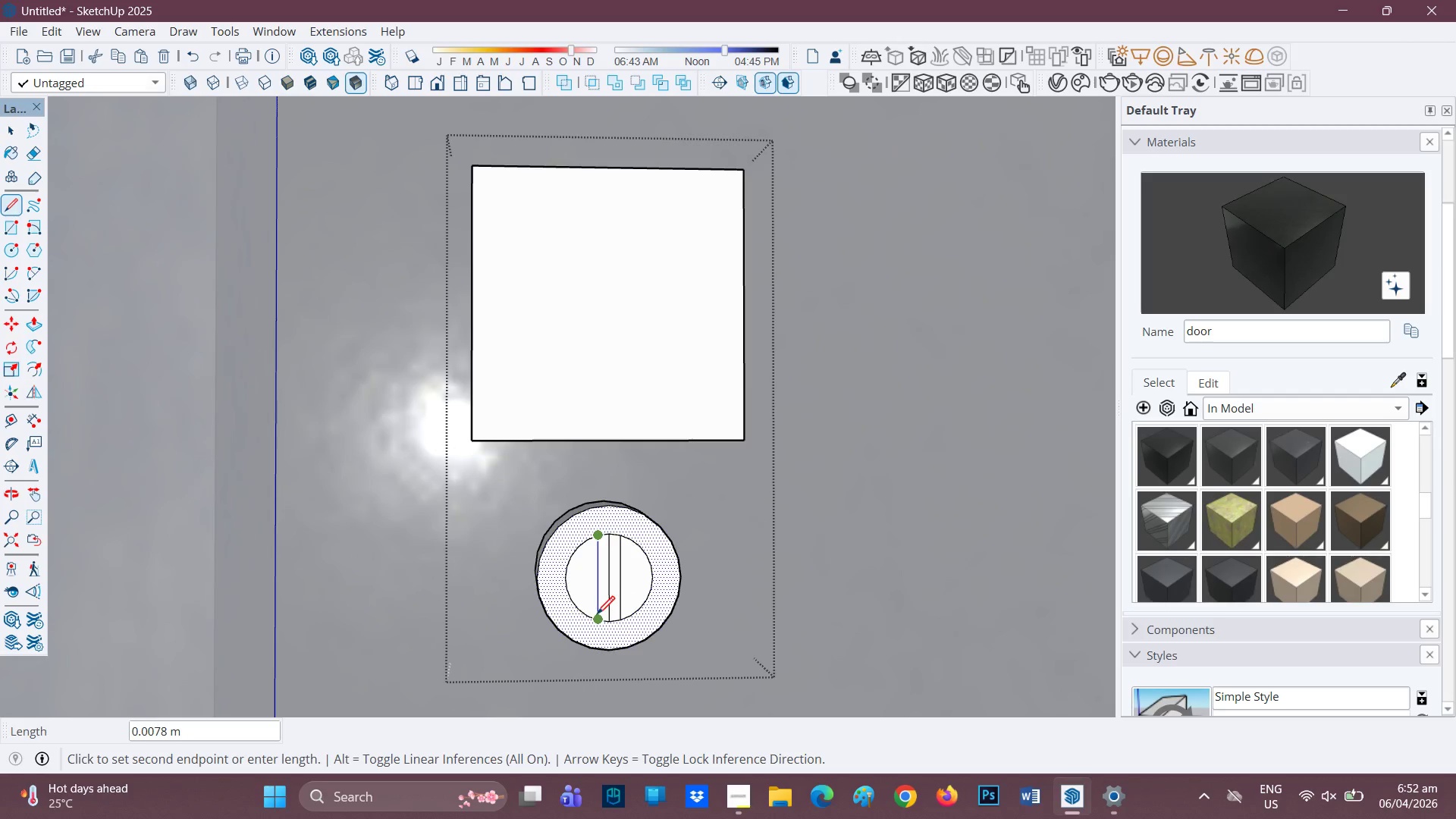 
left_click([597, 616])
 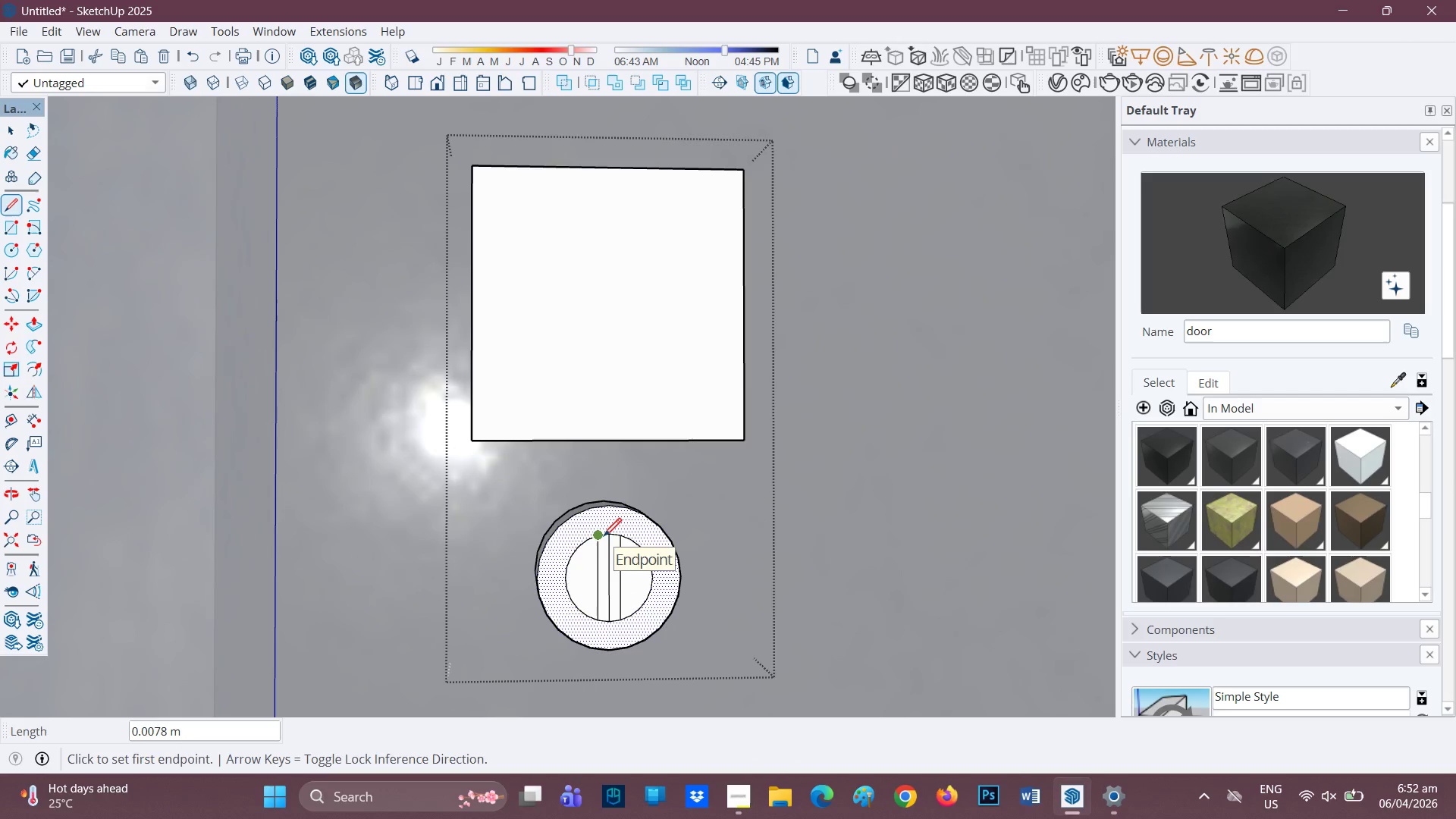 
scroll: coordinate [620, 570], scroll_direction: up, amount: 3.0
 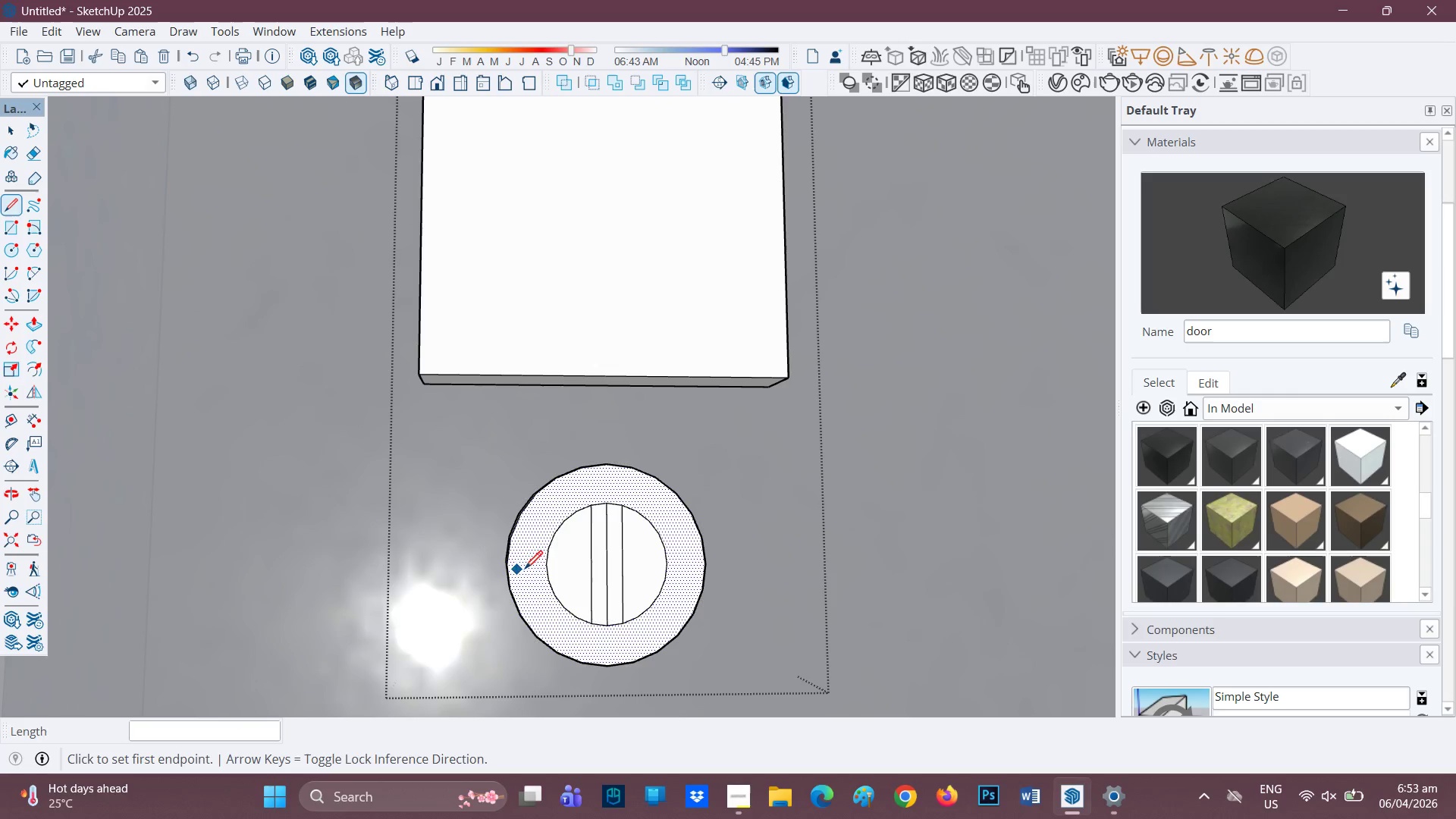 
key(E)
 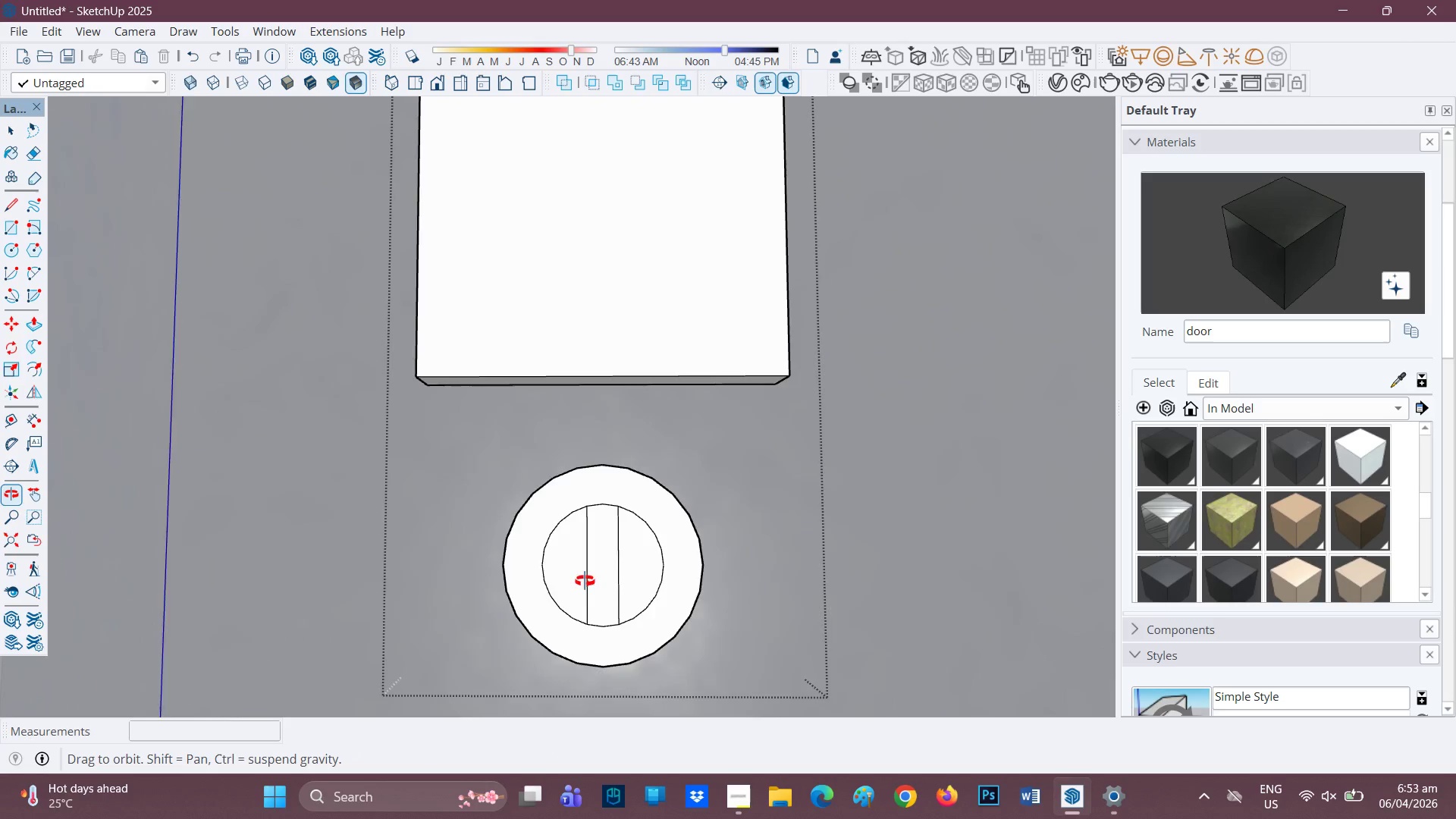 
scroll: coordinate [535, 596], scroll_direction: up, amount: 1.0
 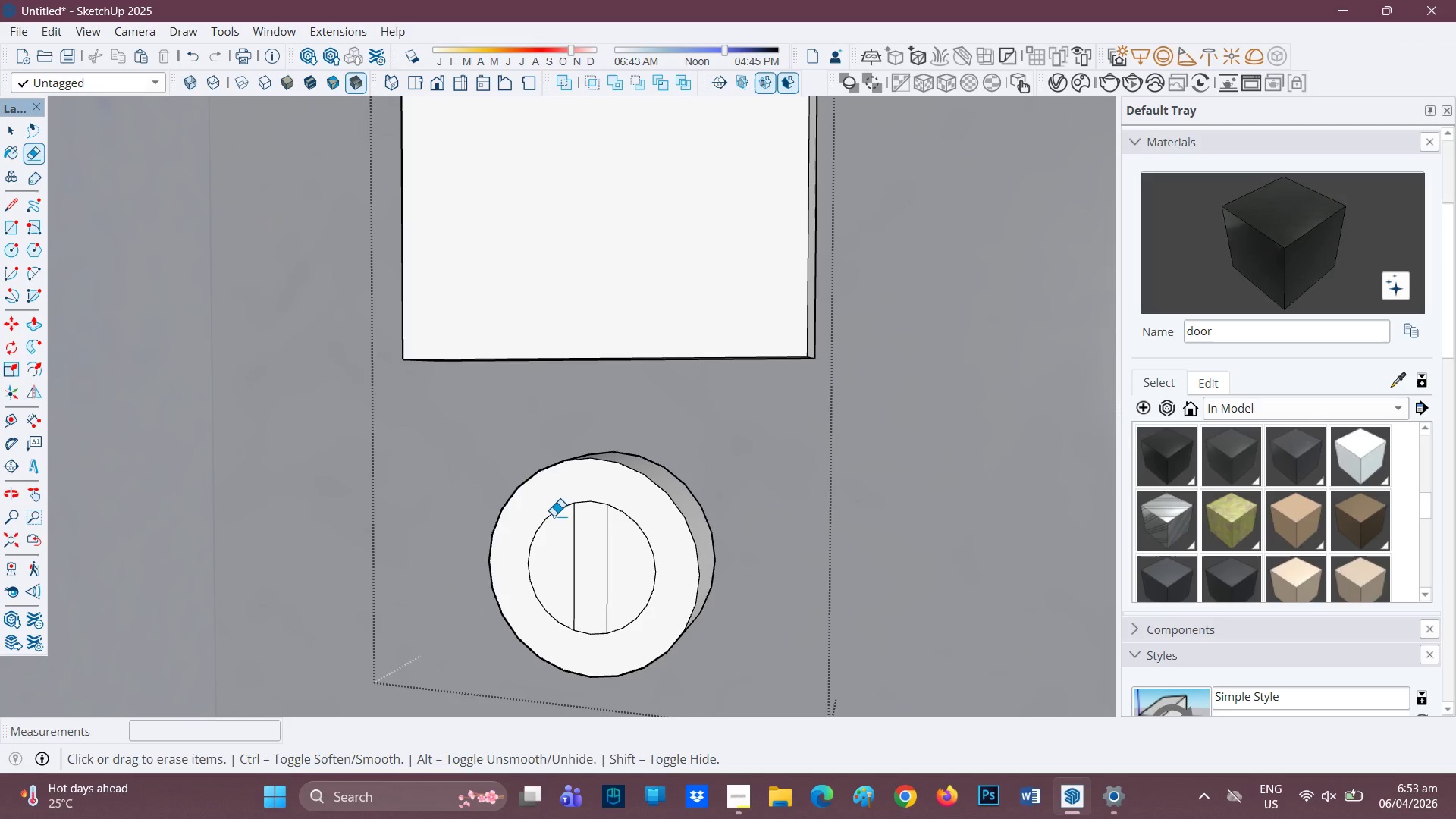 
left_click_drag(start_coordinate=[544, 516], to_coordinate=[523, 557])
 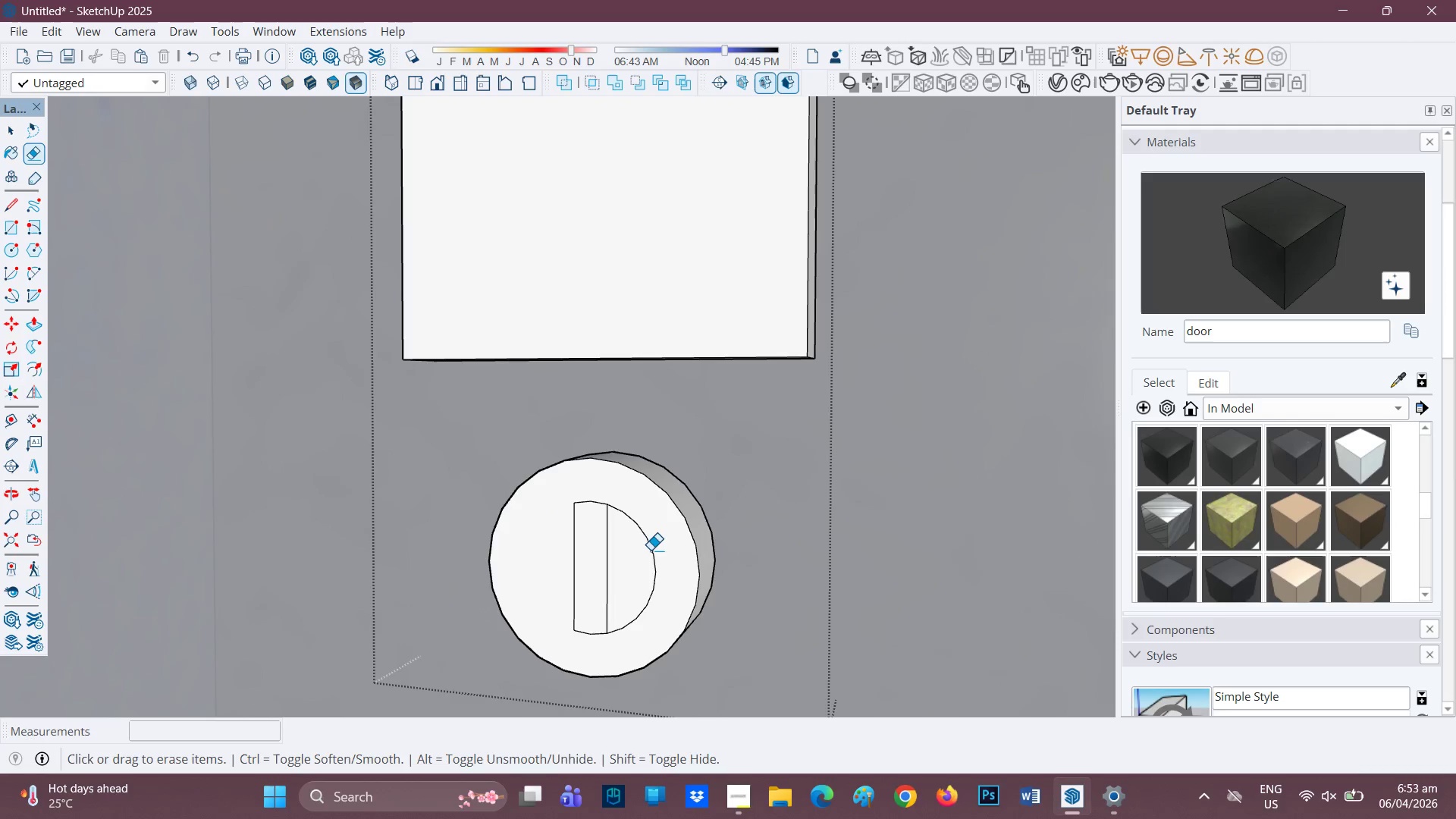 
left_click_drag(start_coordinate=[651, 548], to_coordinate=[639, 568])
 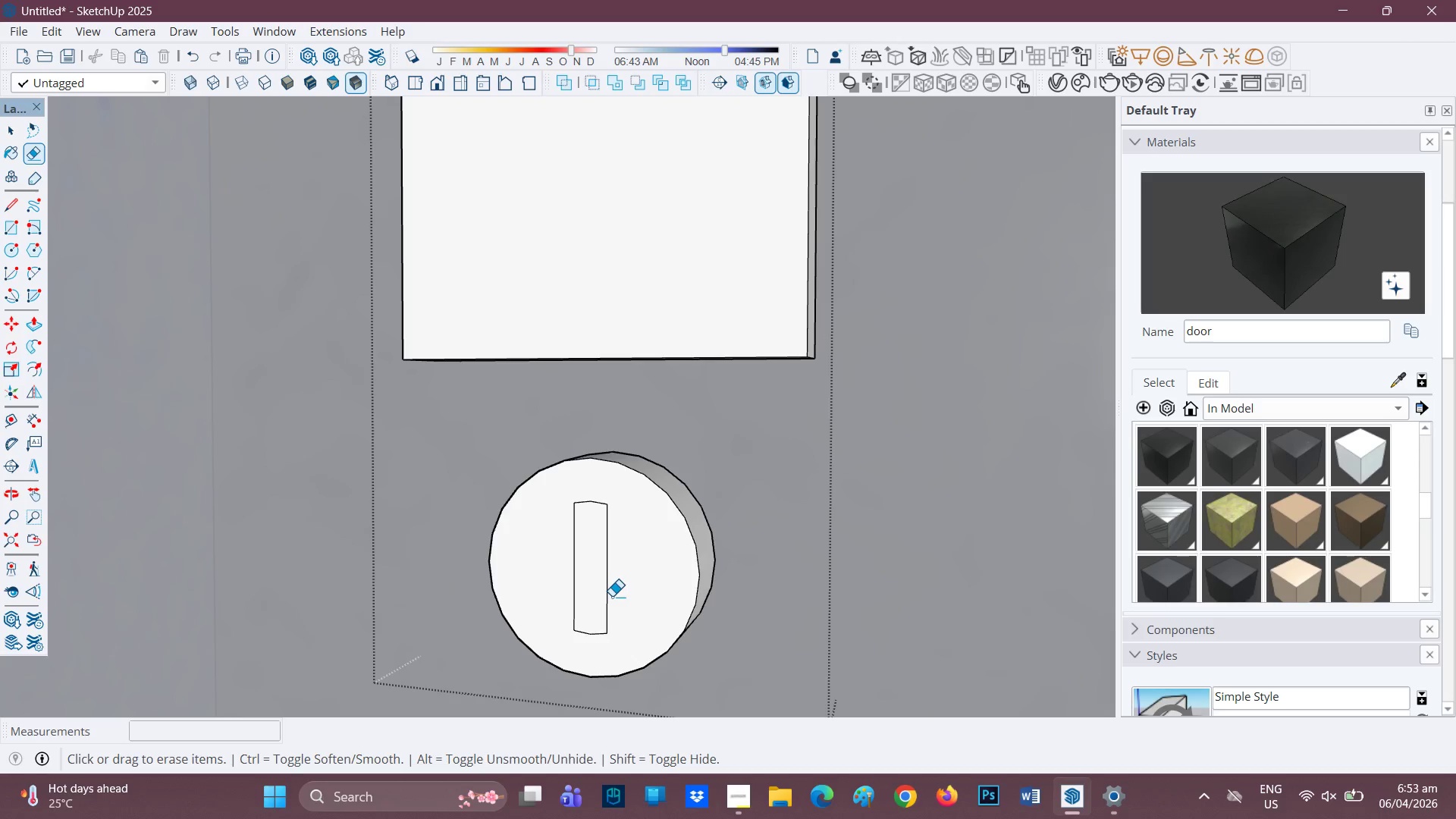 
key(P)
 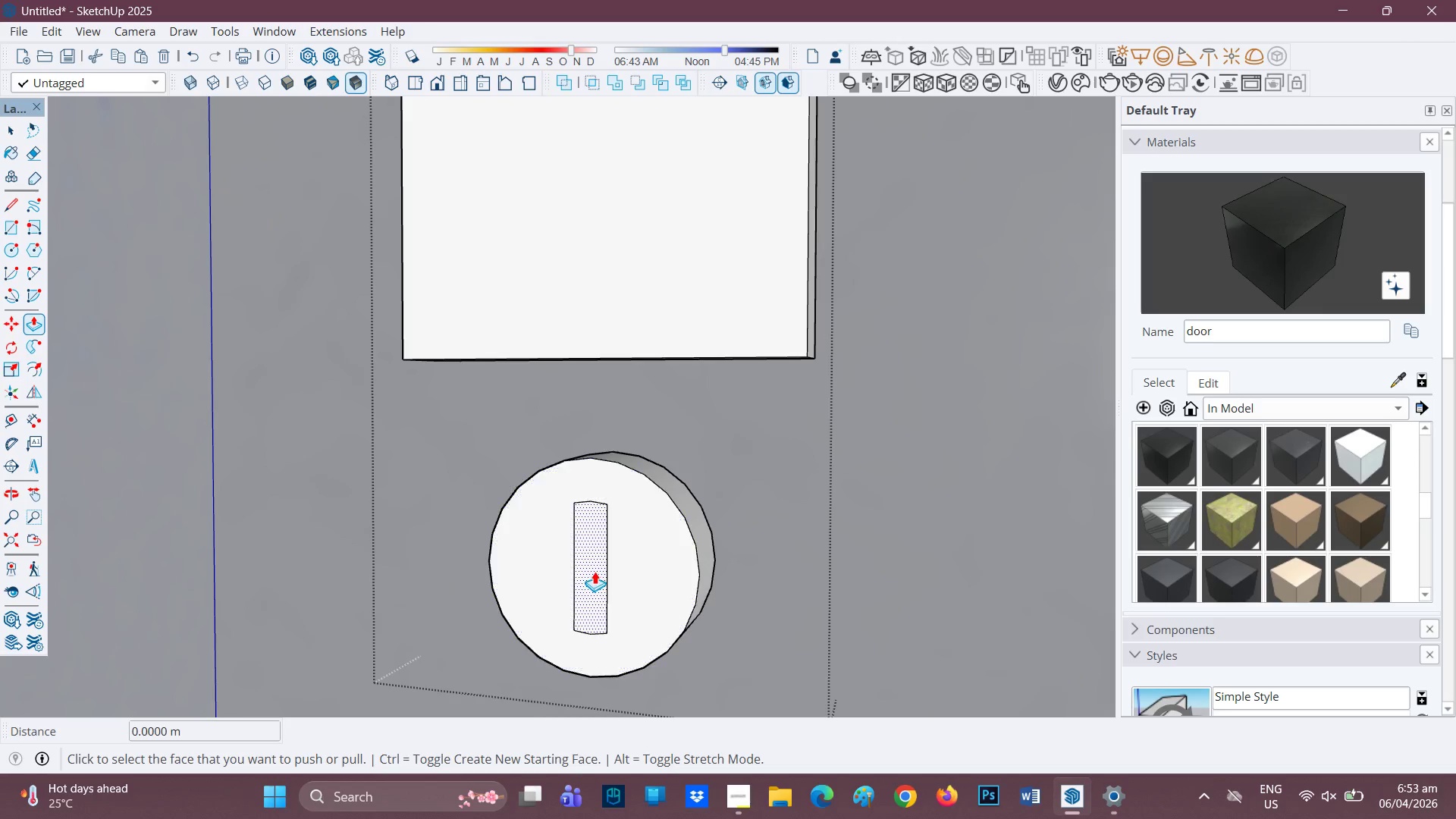 
left_click([594, 570])
 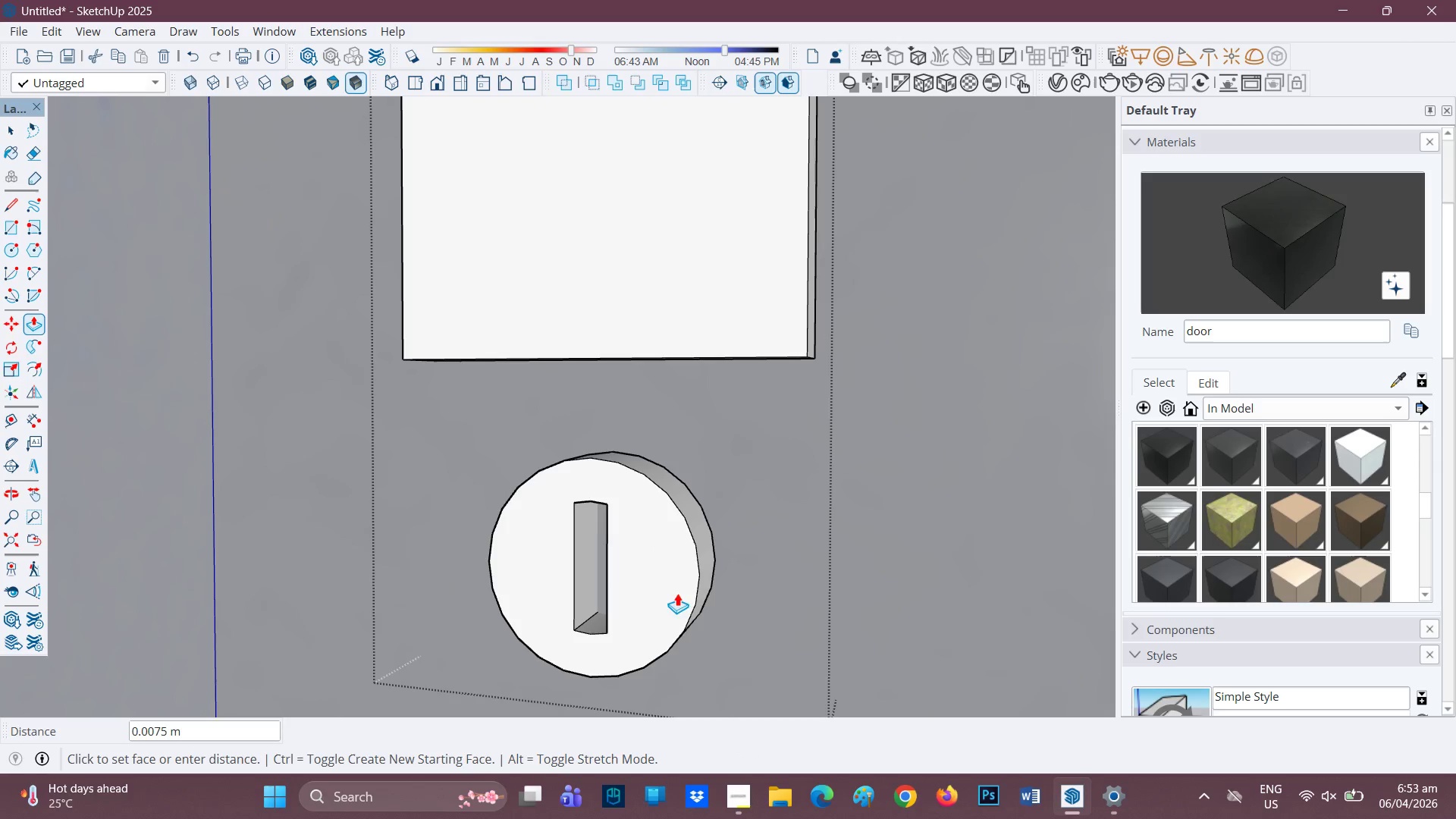 
mouse_move([692, 582])
 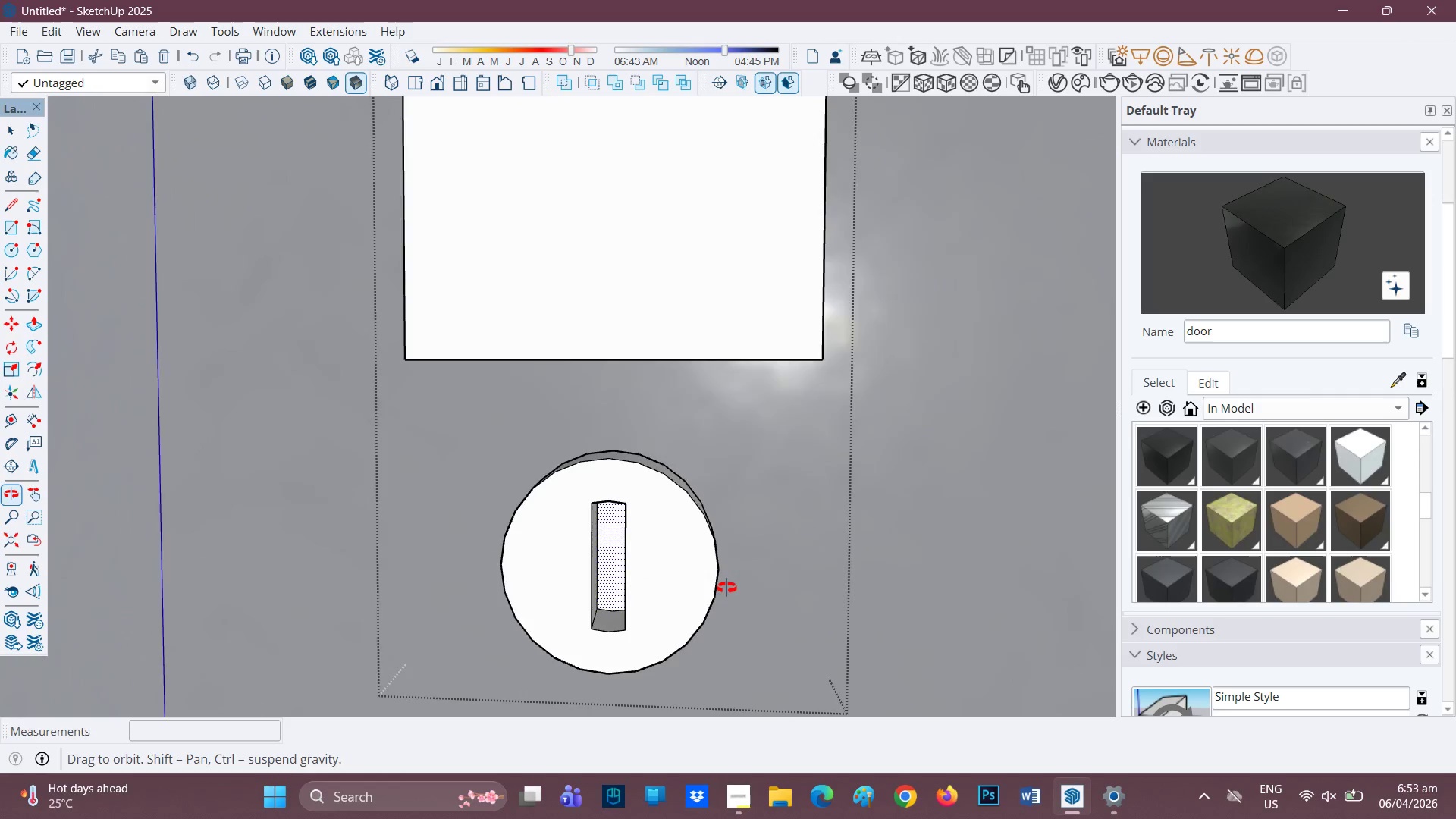 
scroll: coordinate [791, 573], scroll_direction: none, amount: 0.0
 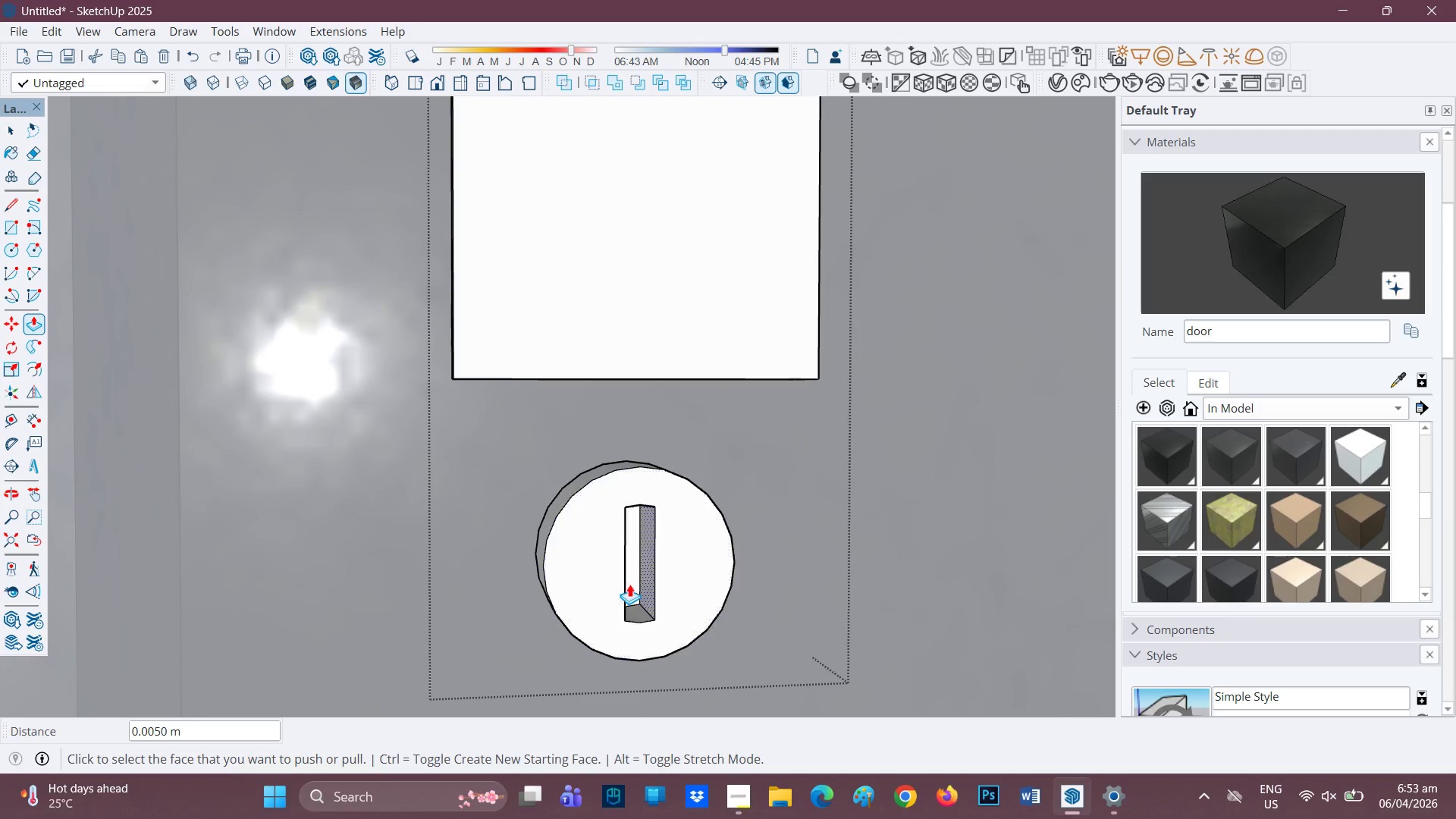 
key(Control+Z)
 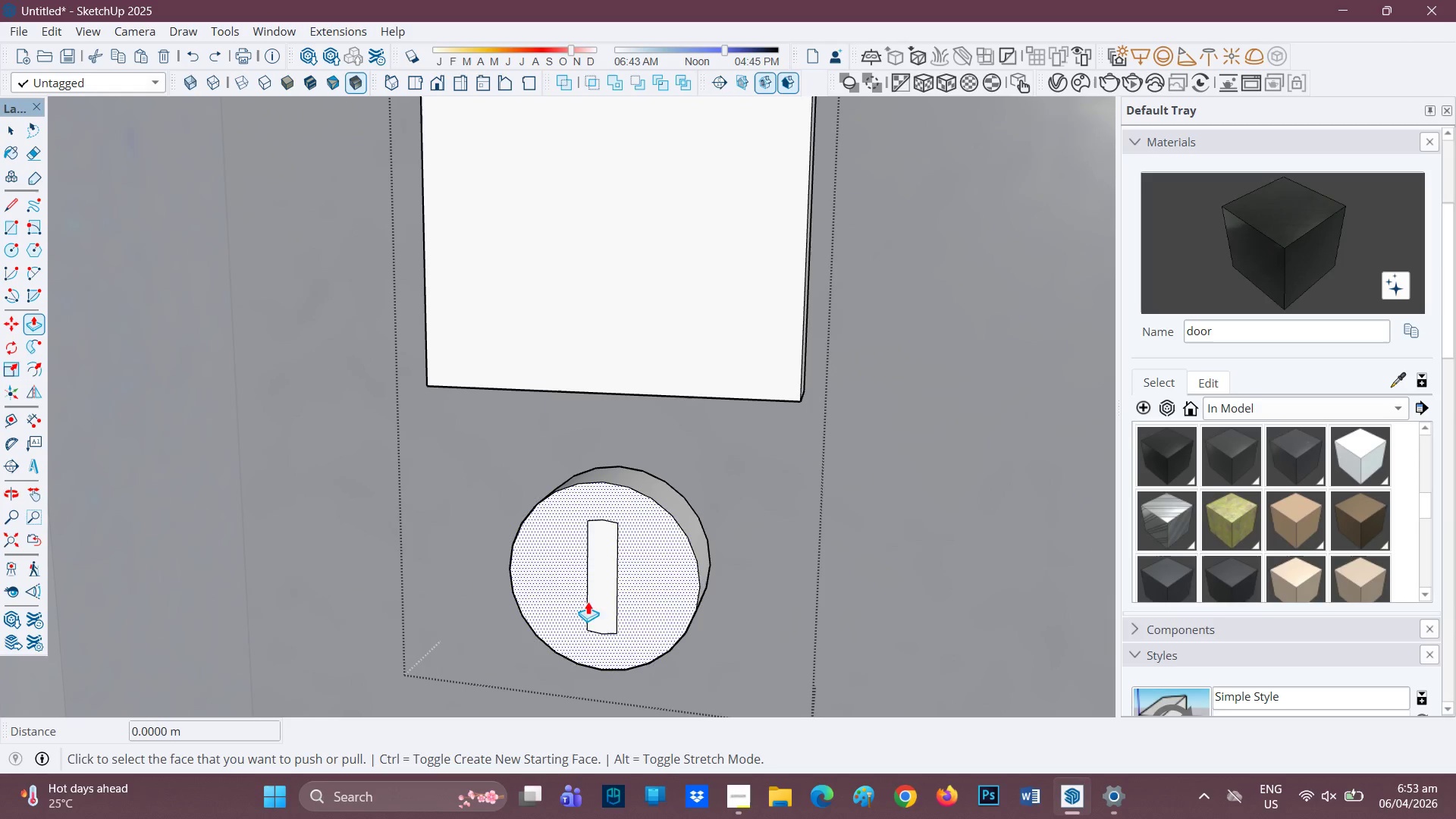 
left_click([605, 593])
 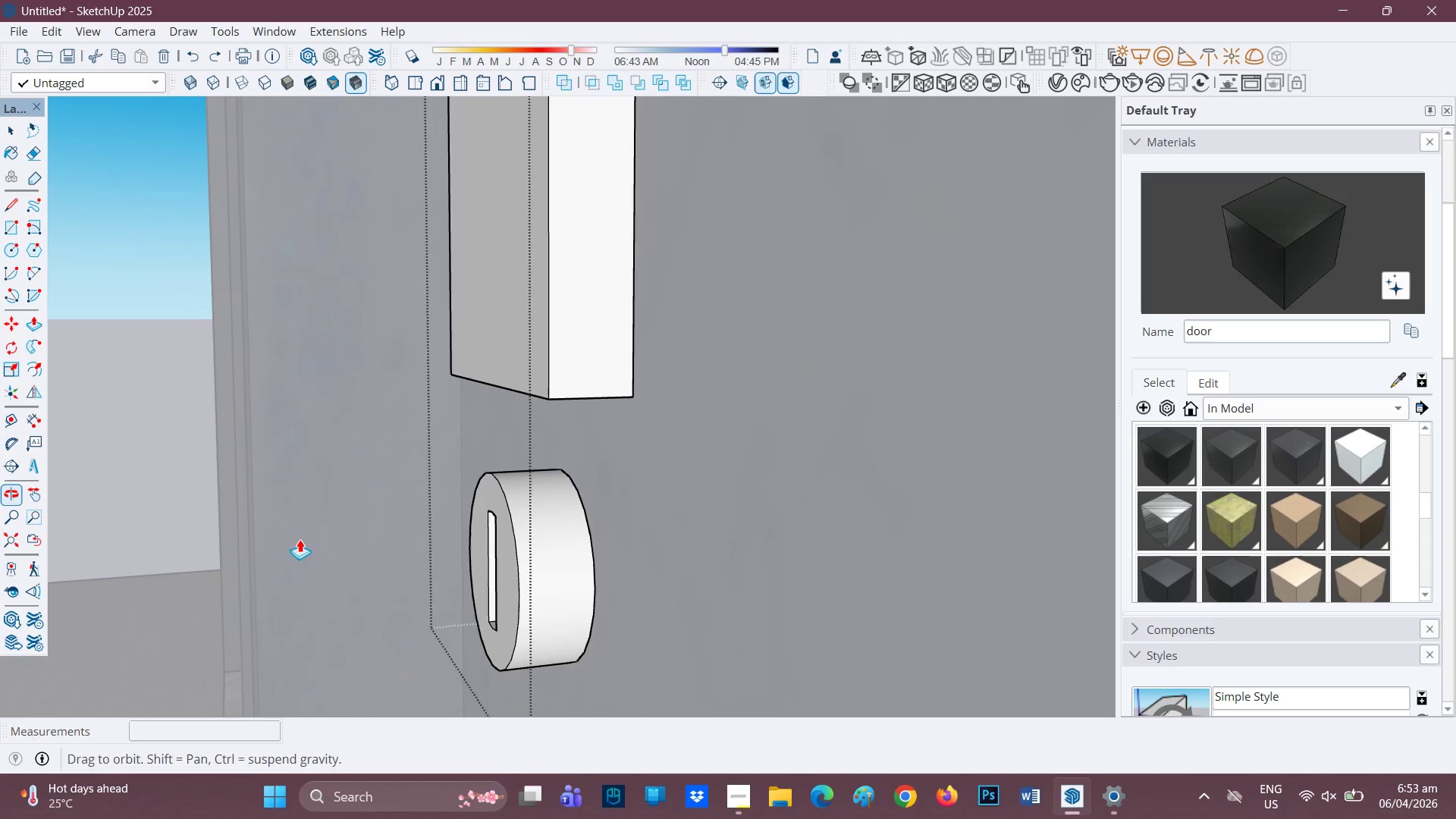 
left_click([548, 648])
 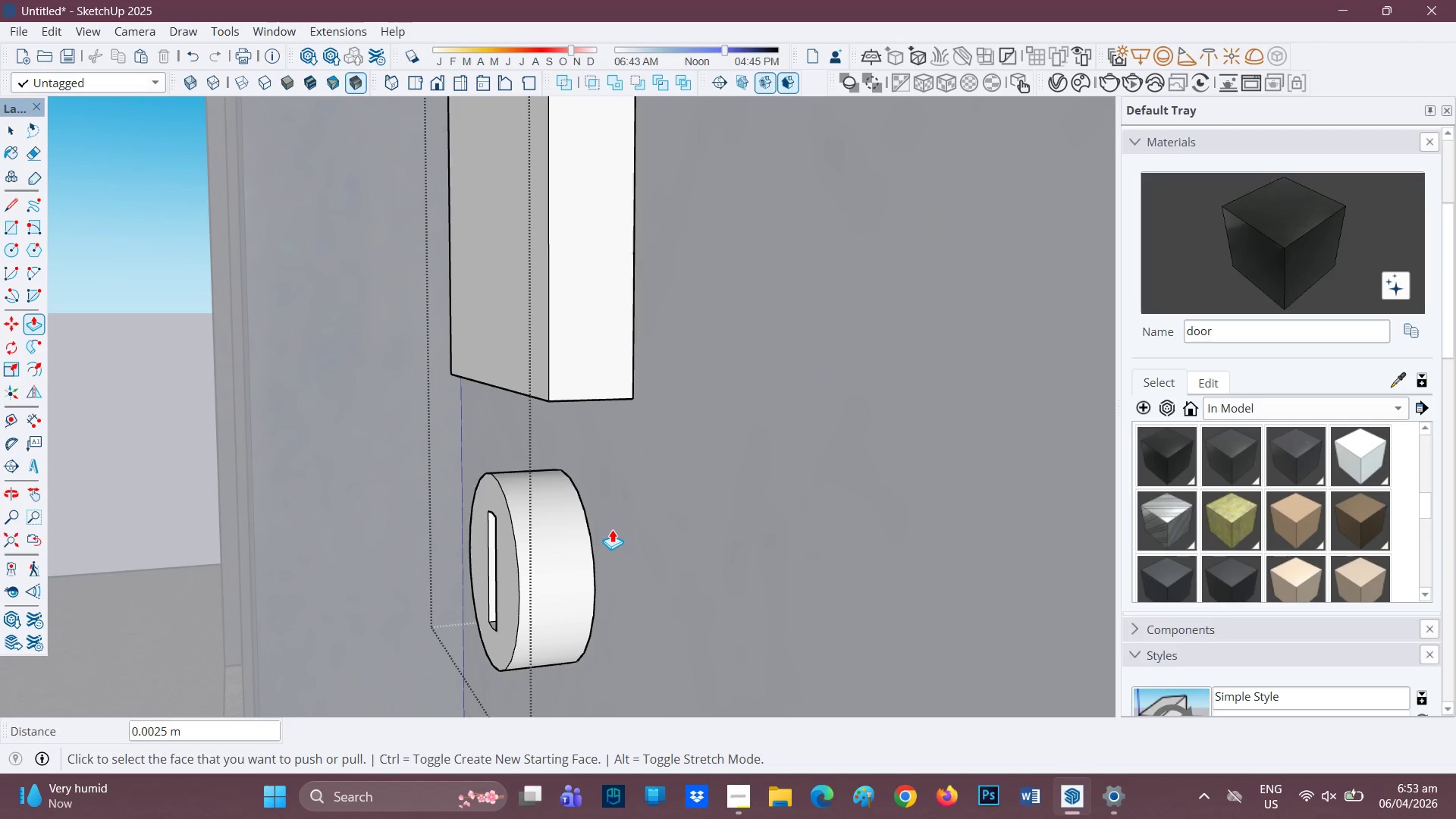 
wait(44.19)
 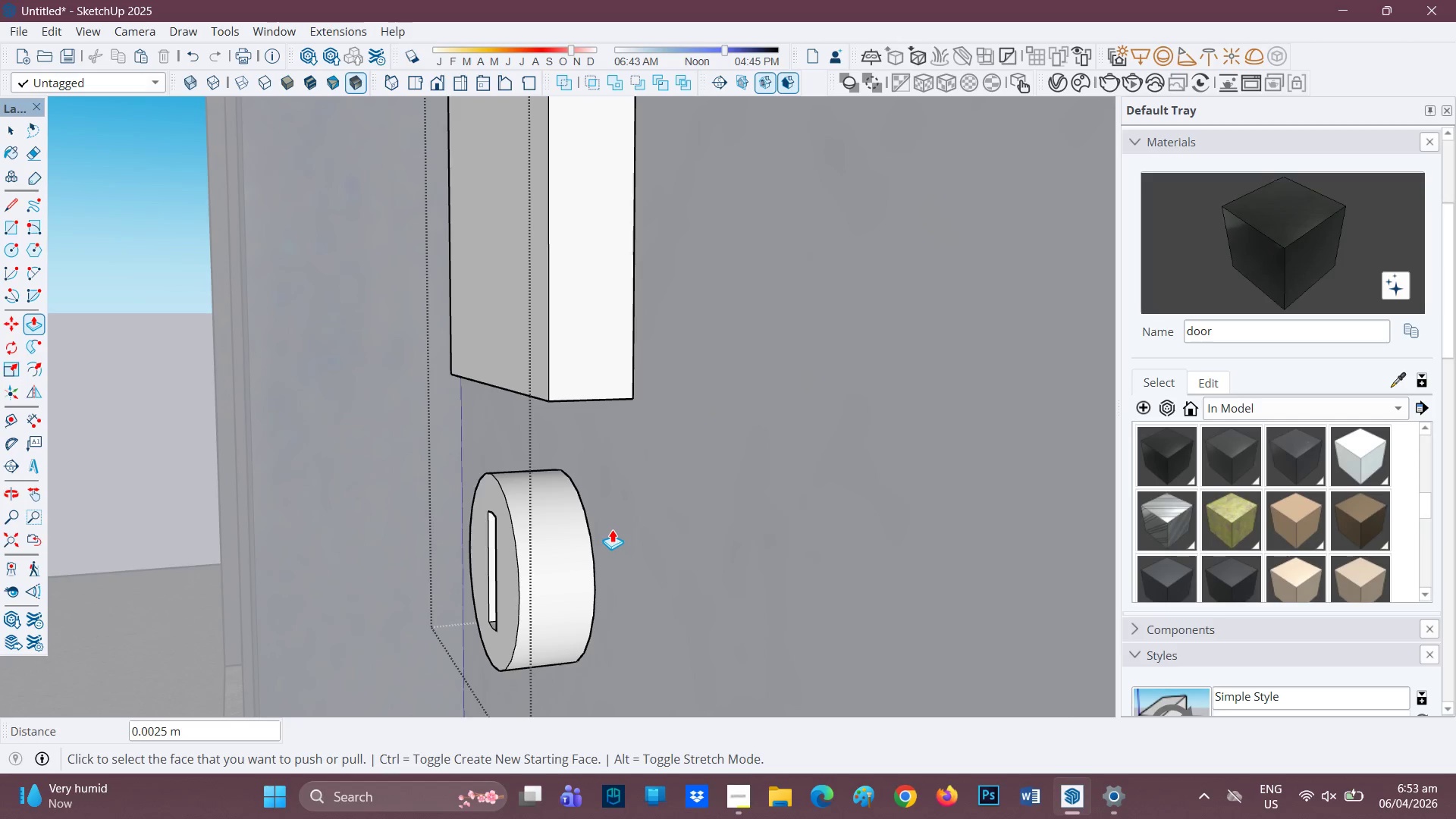 
scroll: coordinate [585, 480], scroll_direction: down, amount: 1.0
 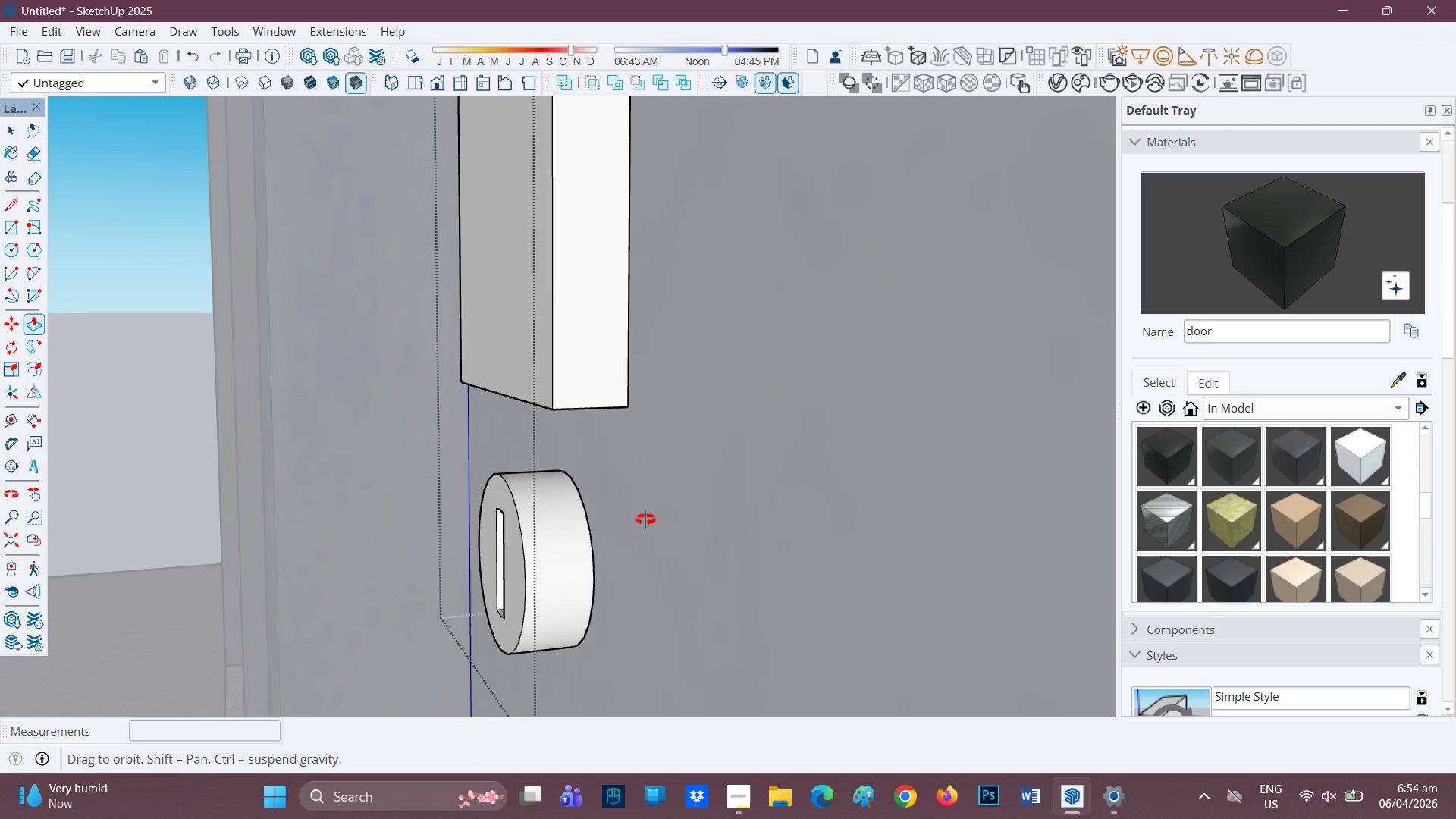 
key(H)
 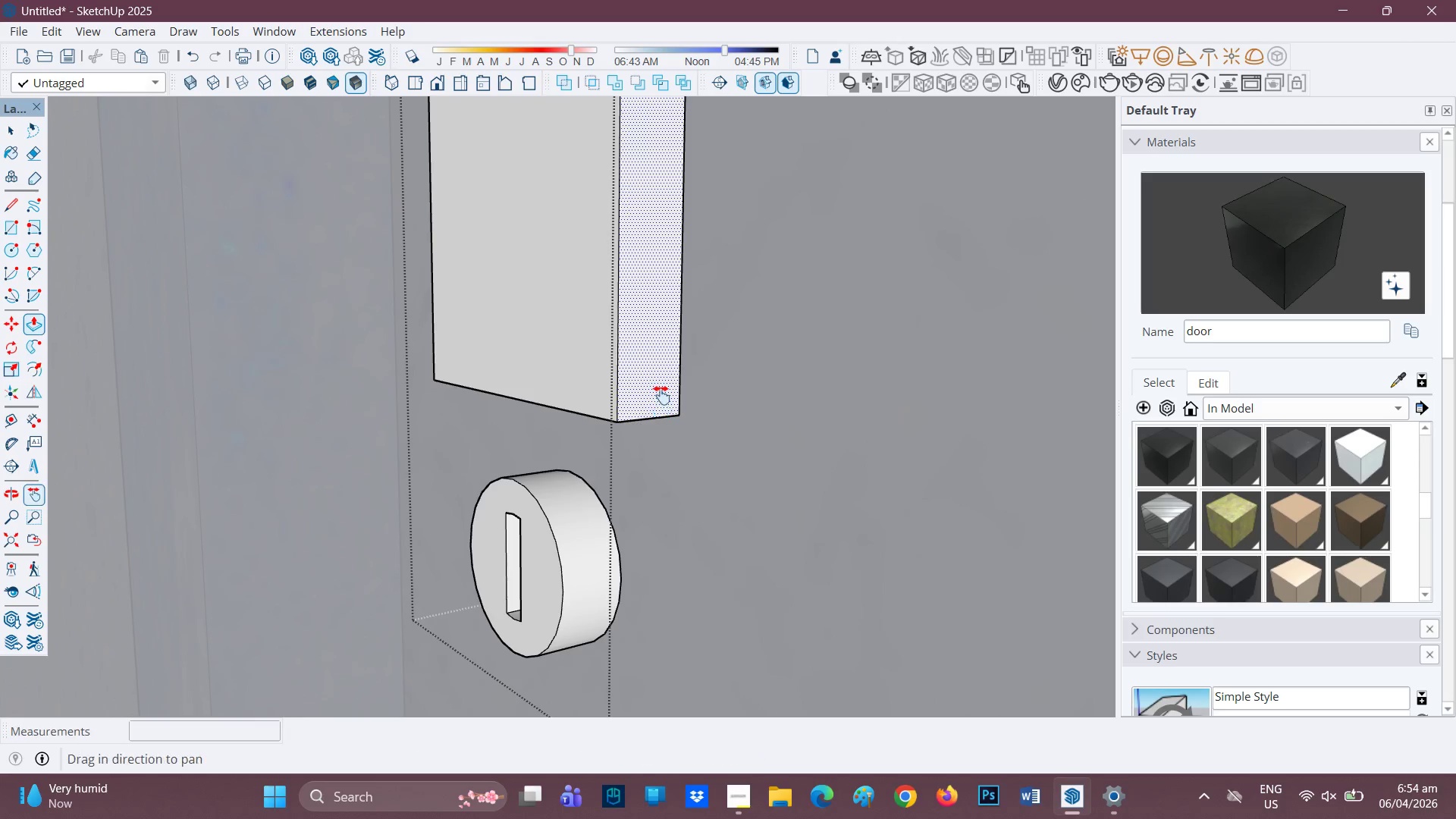 
left_click_drag(start_coordinate=[661, 397], to_coordinate=[657, 518])
 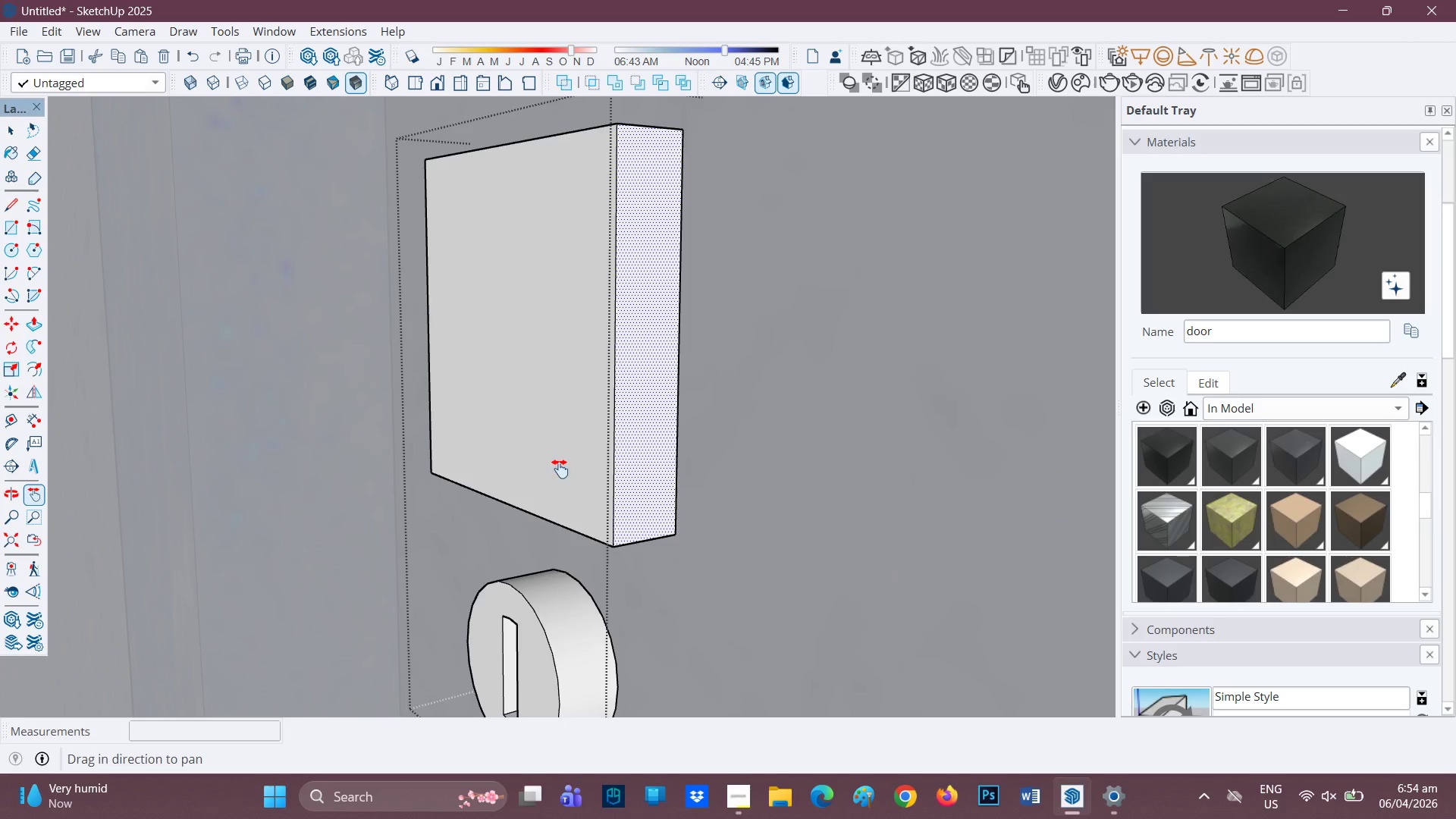 
scroll: coordinate [557, 469], scroll_direction: none, amount: 0.0
 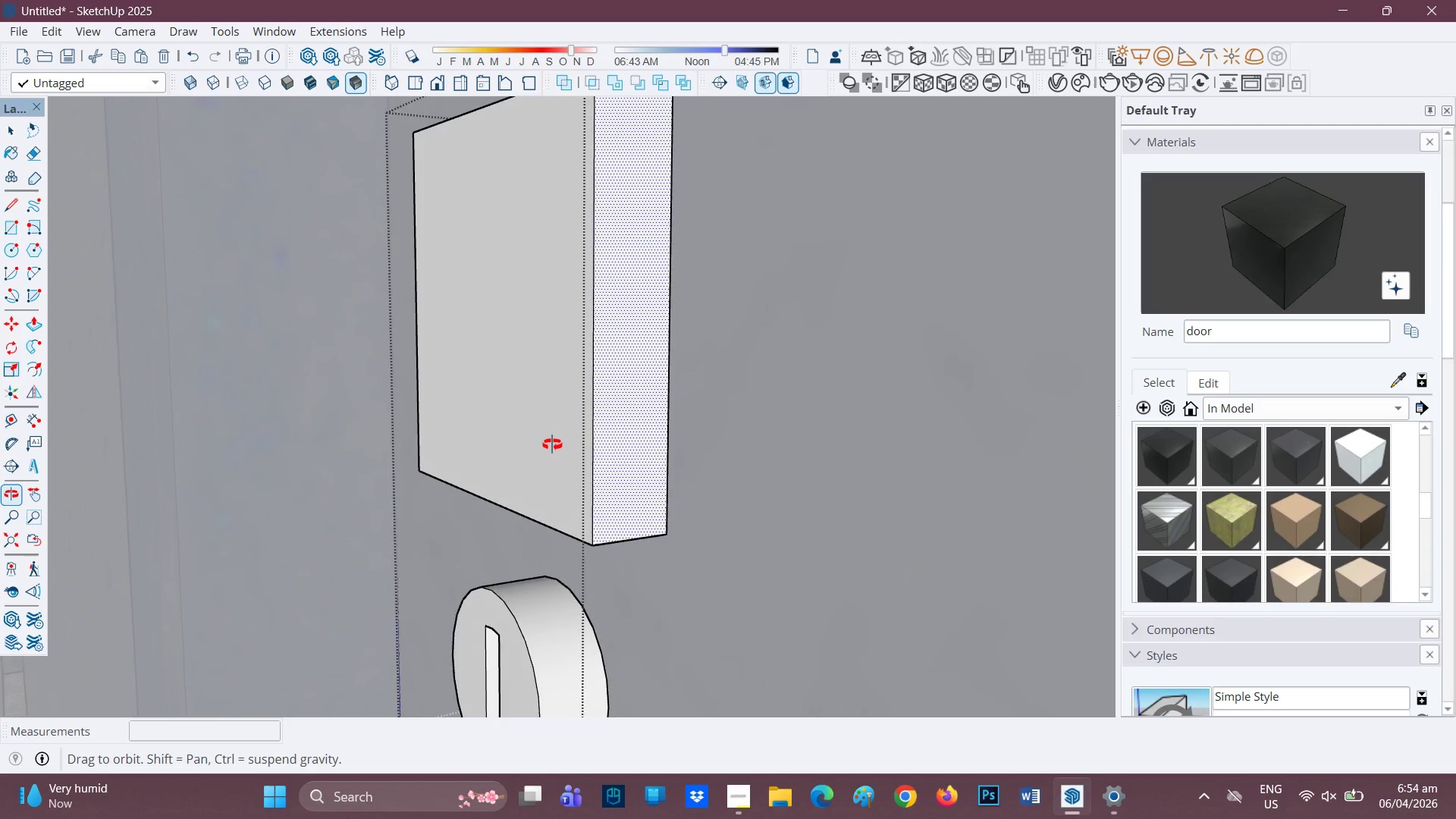 
key(P)
 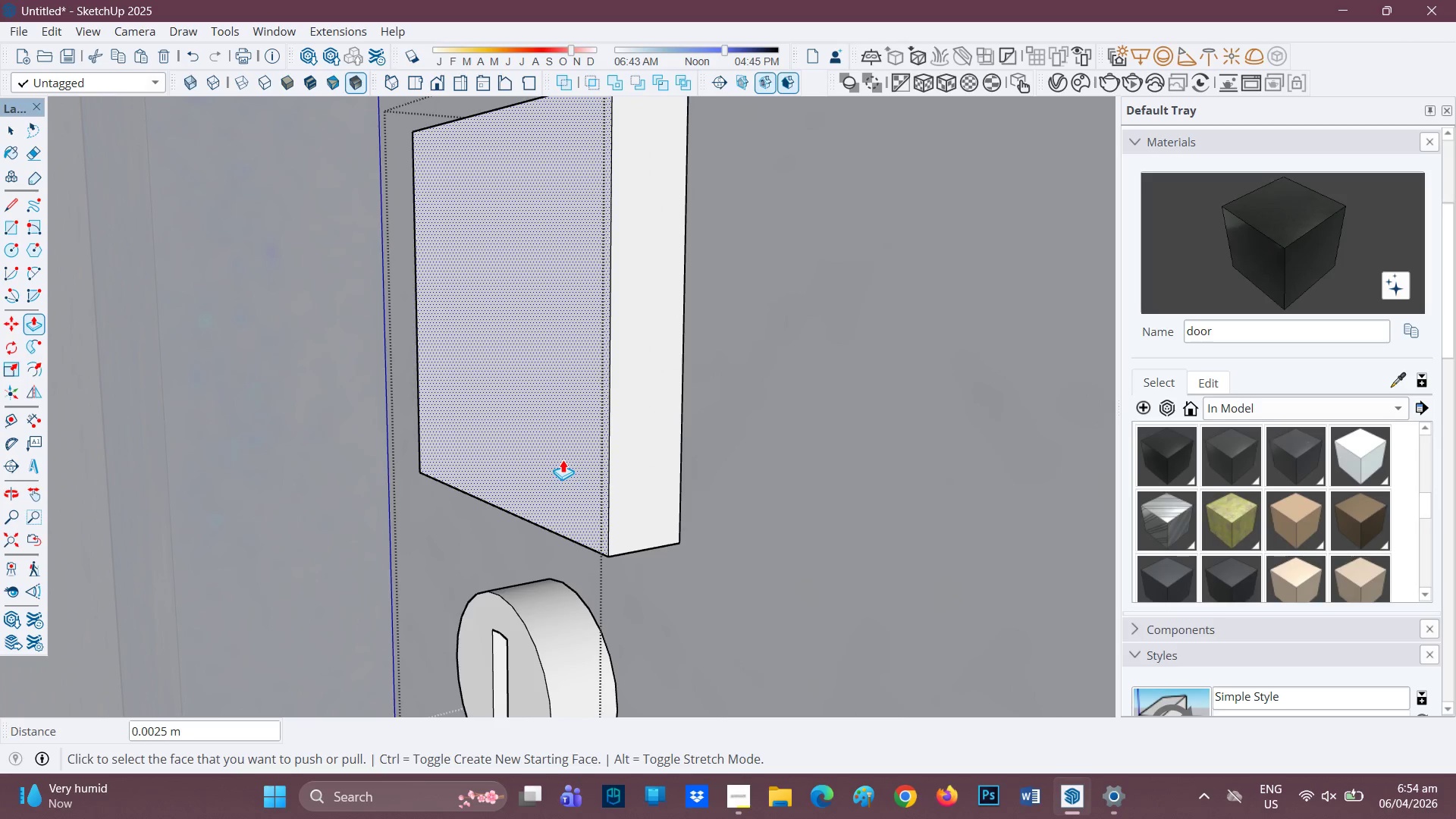 
left_click([563, 459])
 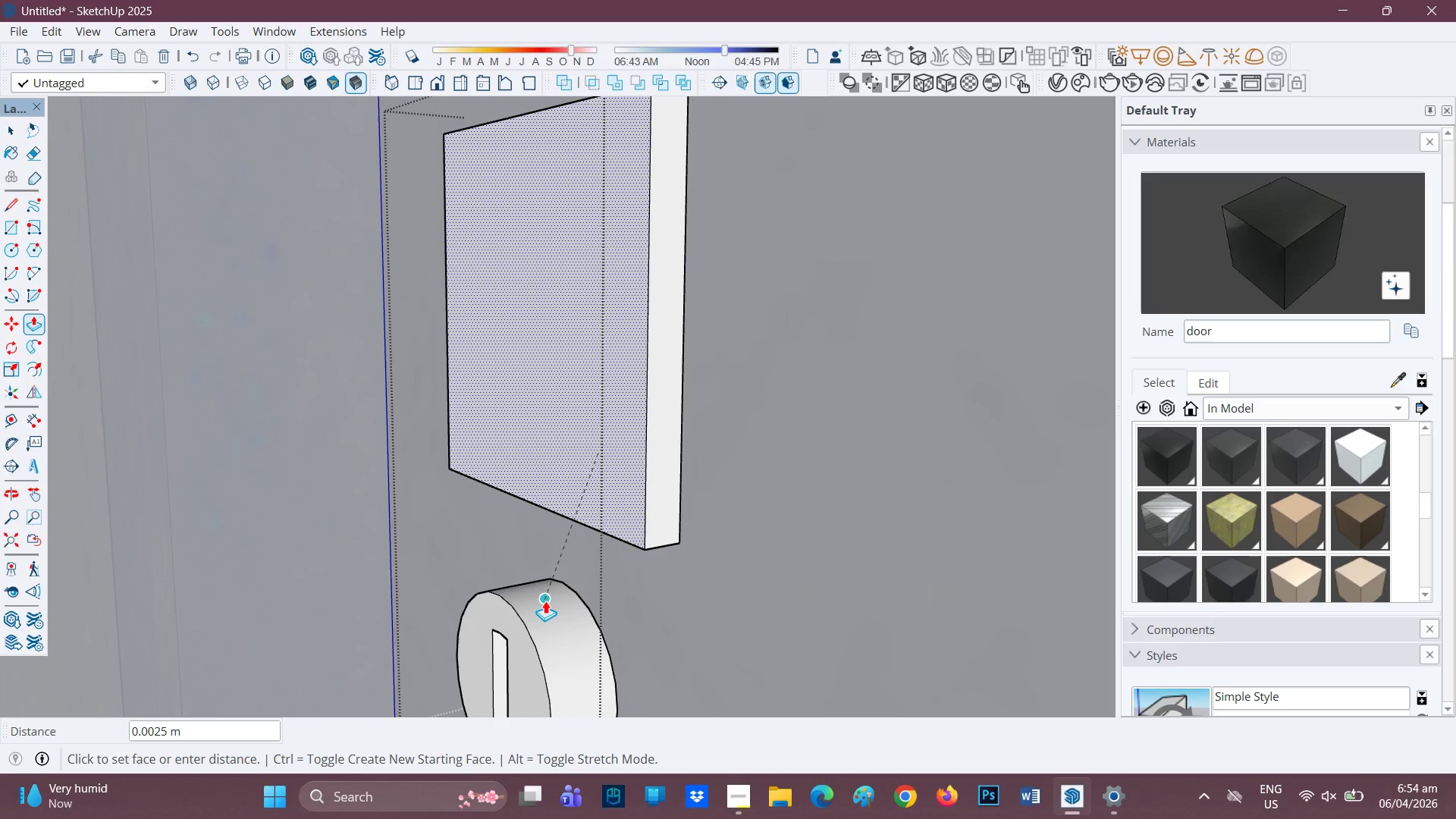 
left_click([545, 596])
 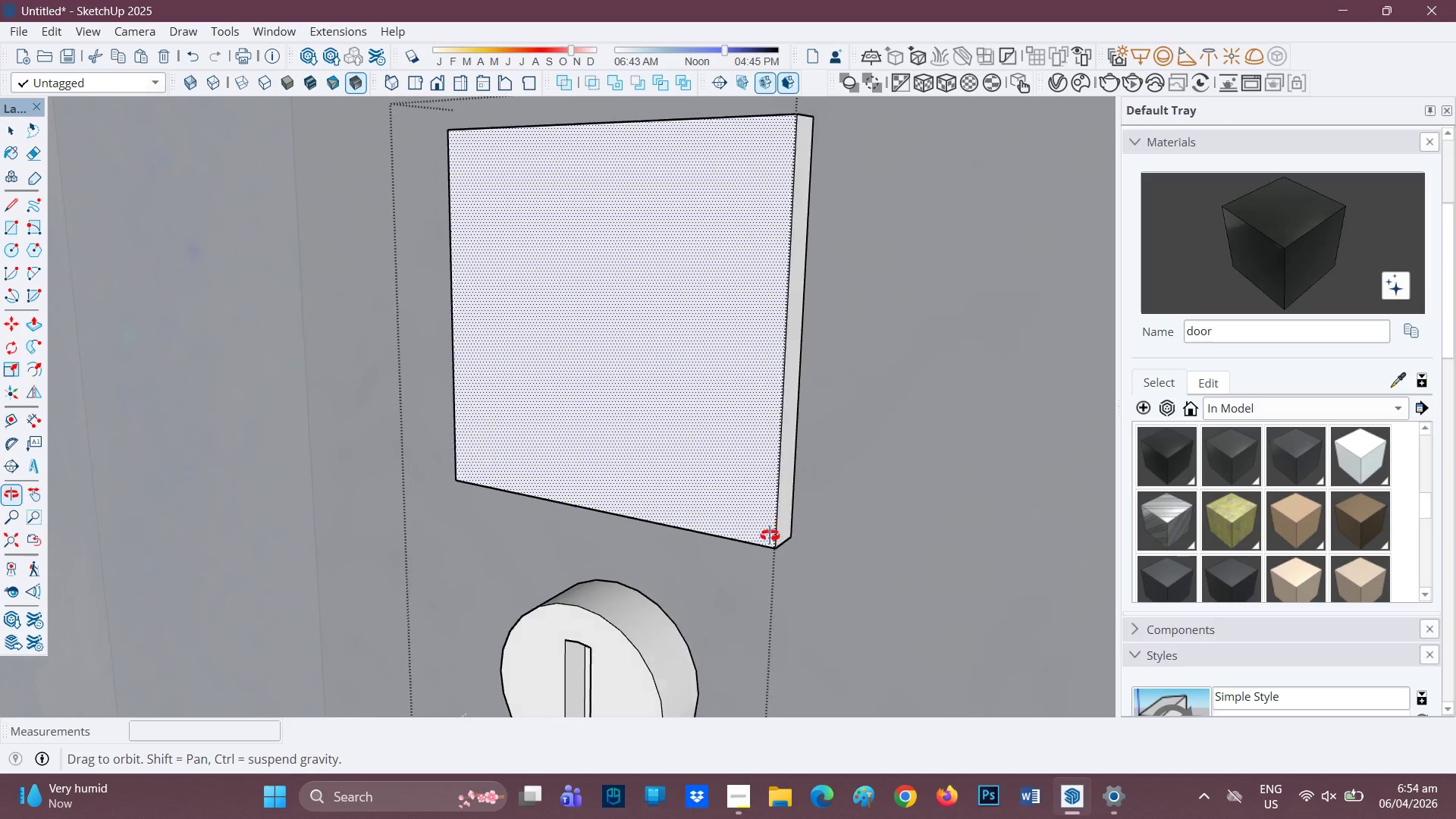 
scroll: coordinate [758, 534], scroll_direction: down, amount: 2.0
 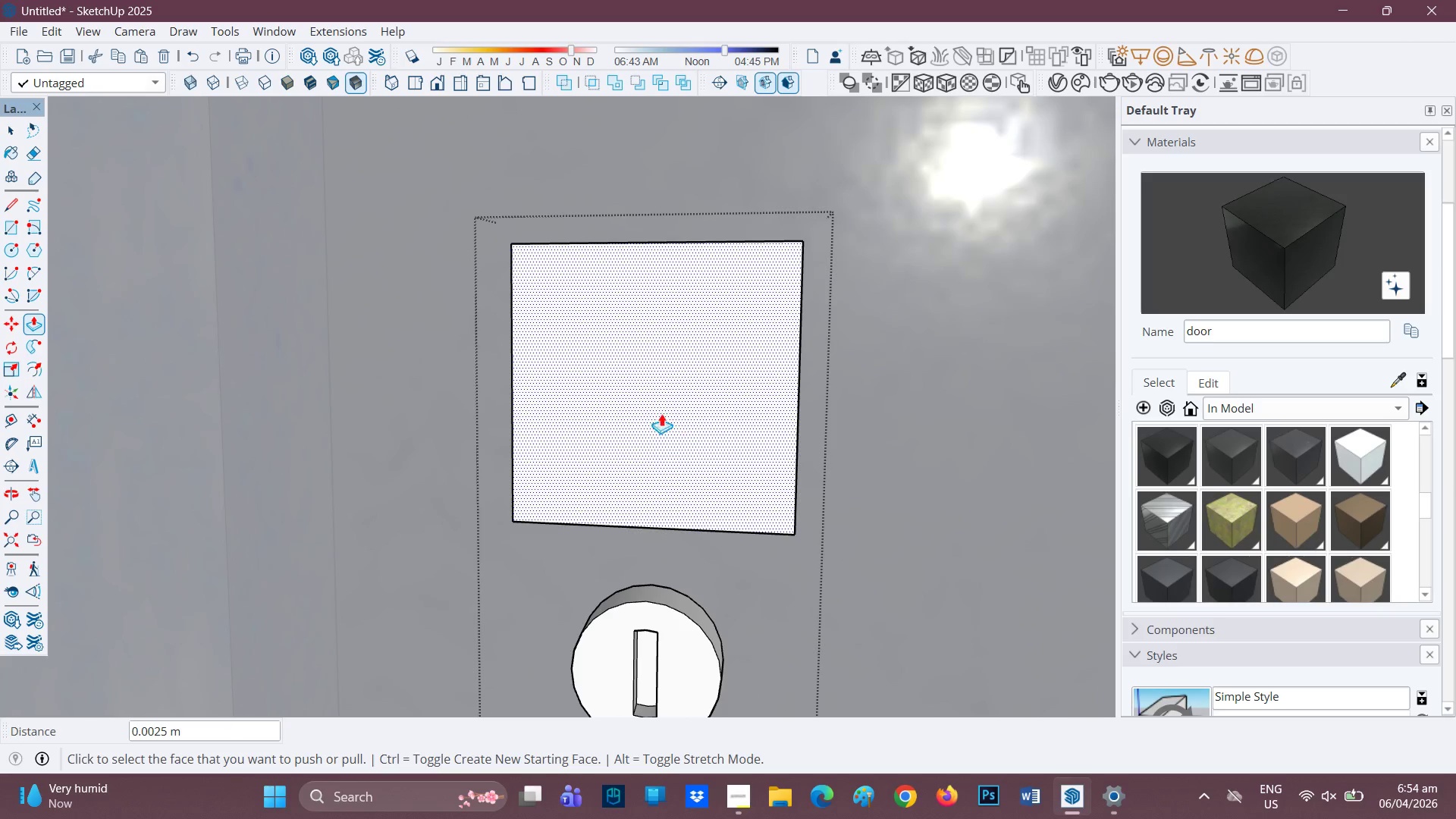 
key(F)
 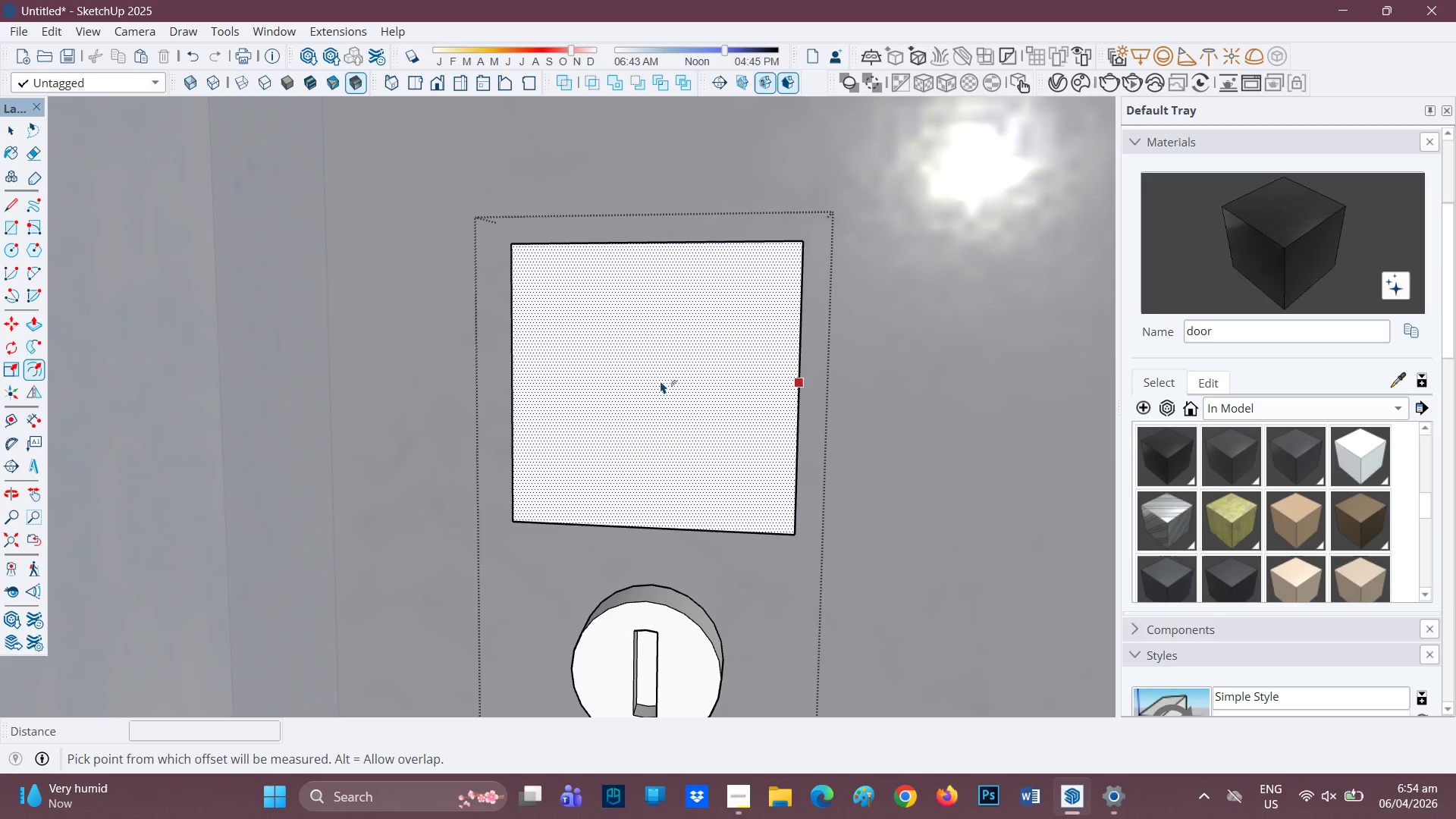 
left_click([661, 381])
 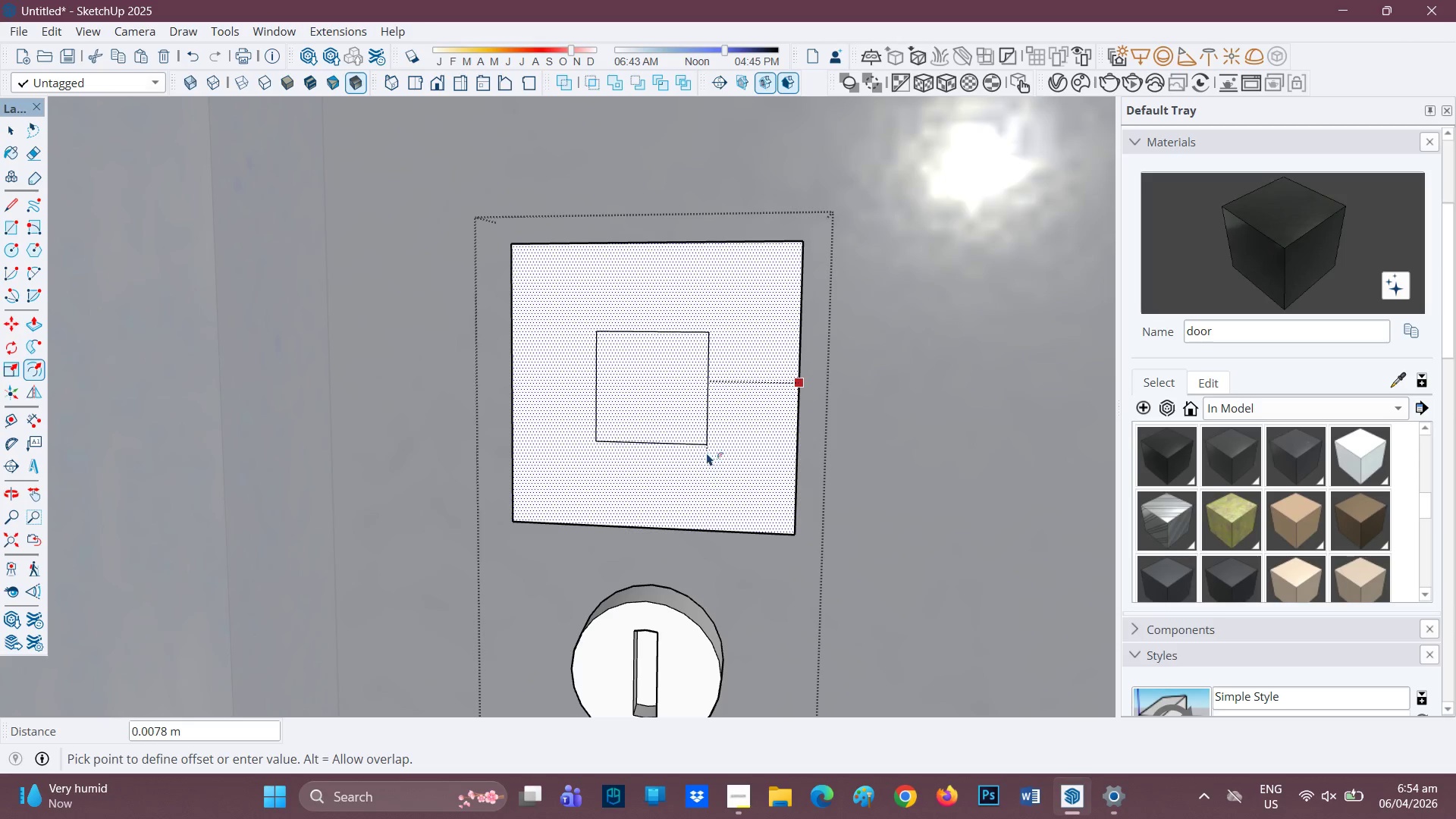 
left_click([714, 462])
 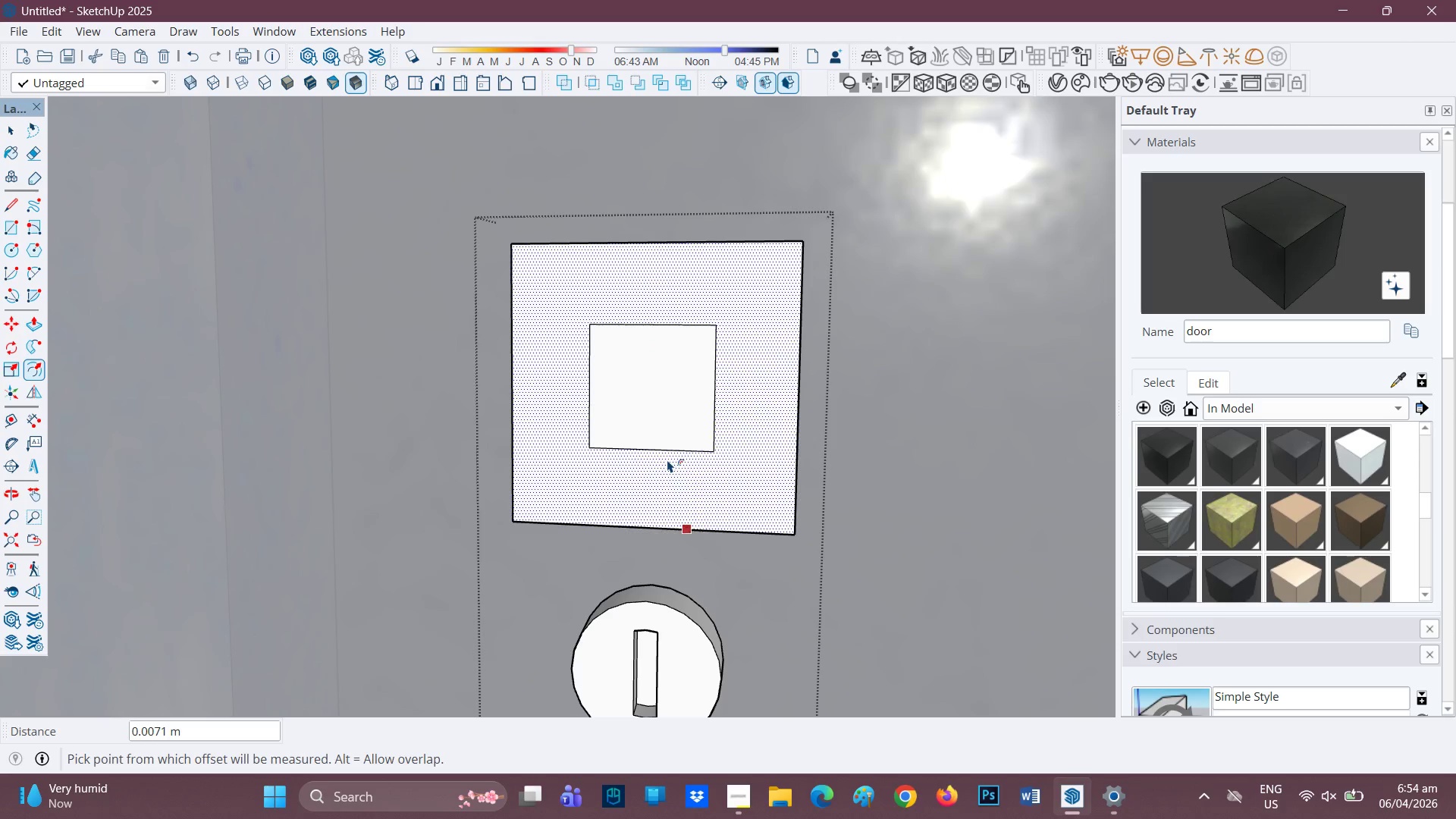 
key(P)
 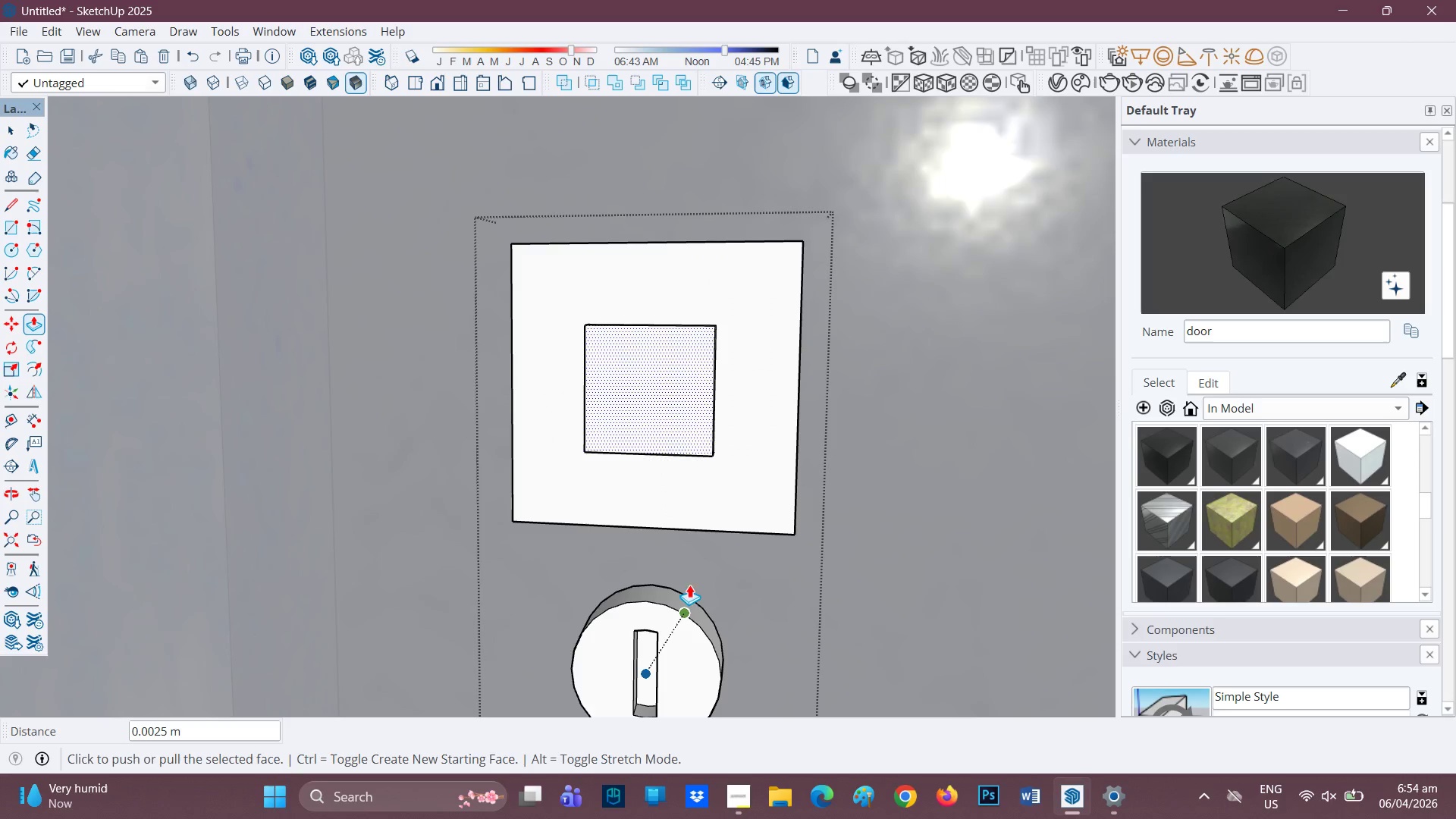 
wait(6.26)
 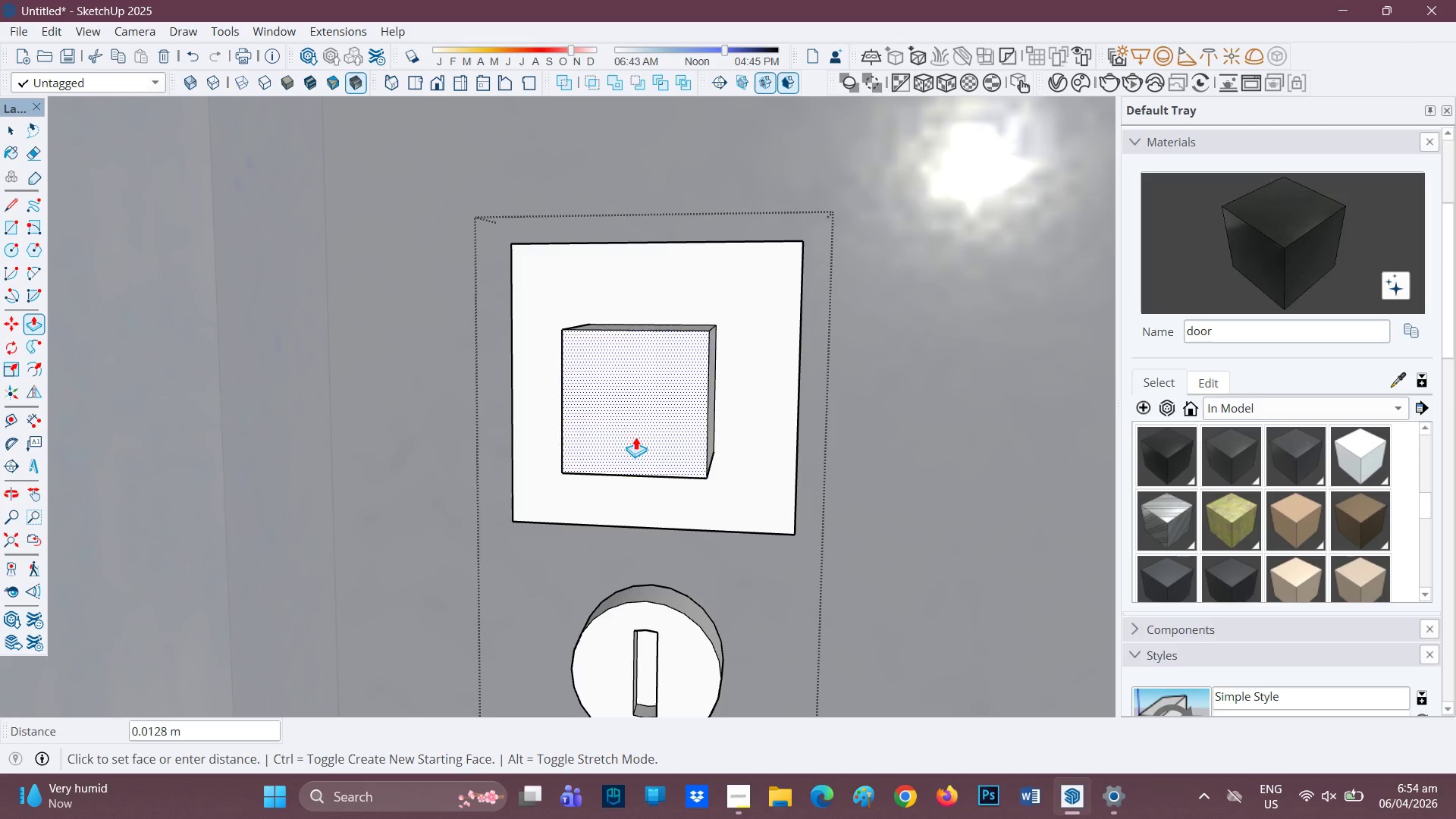 
scroll: coordinate [642, 476], scroll_direction: down, amount: 1.0
 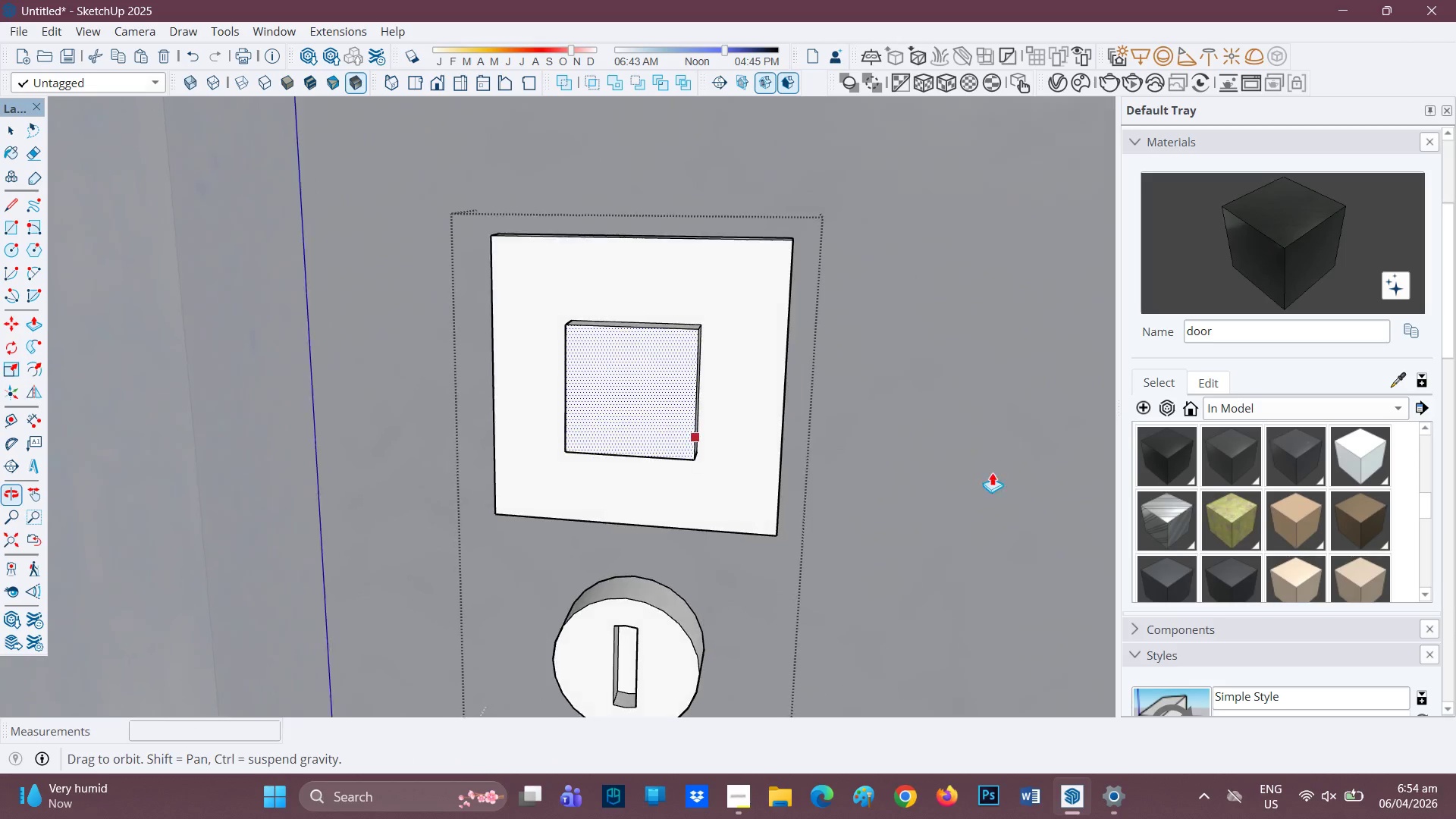 
scroll: coordinate [589, 387], scroll_direction: up, amount: 3.0
 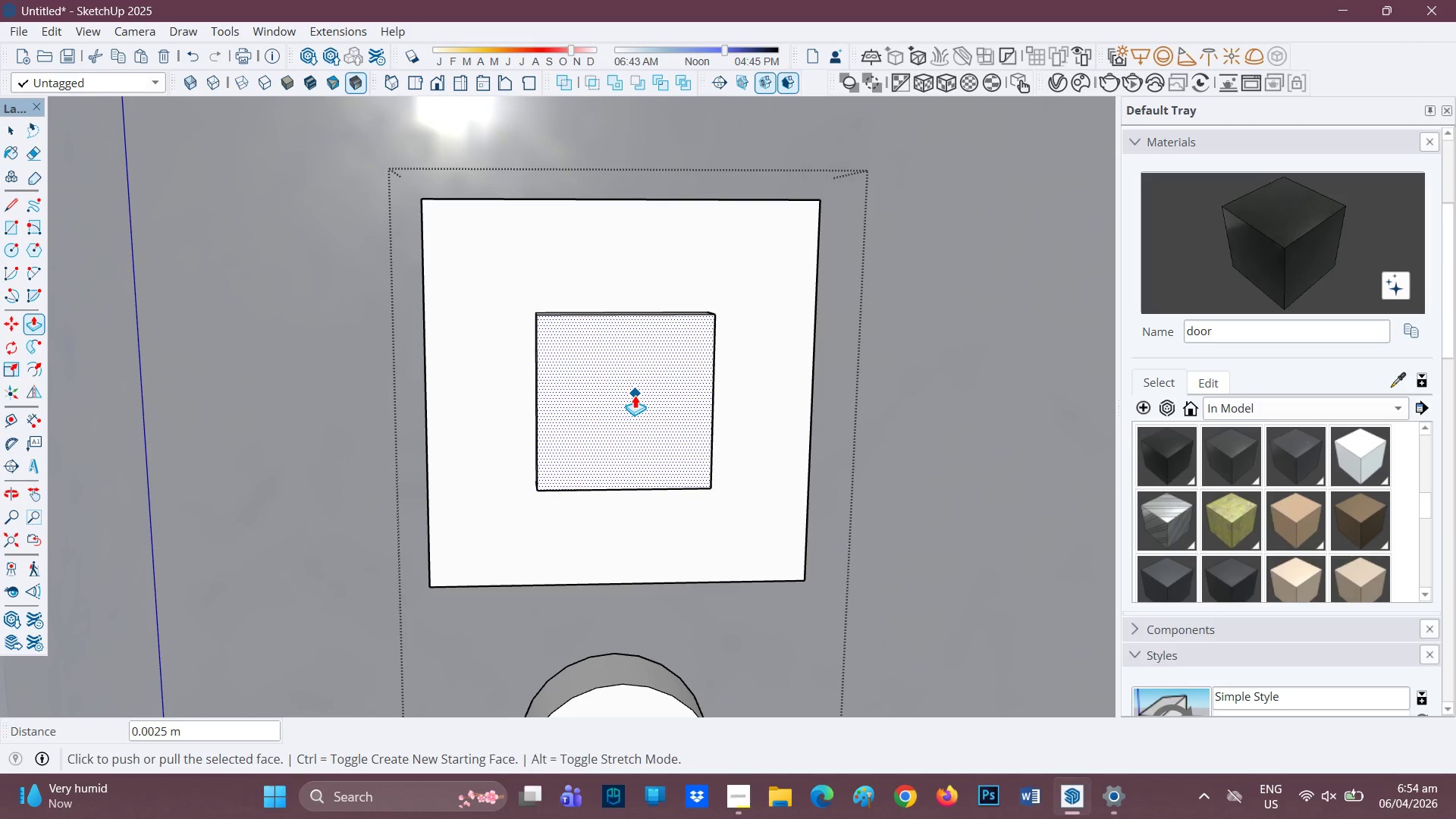 
wait(7.05)
 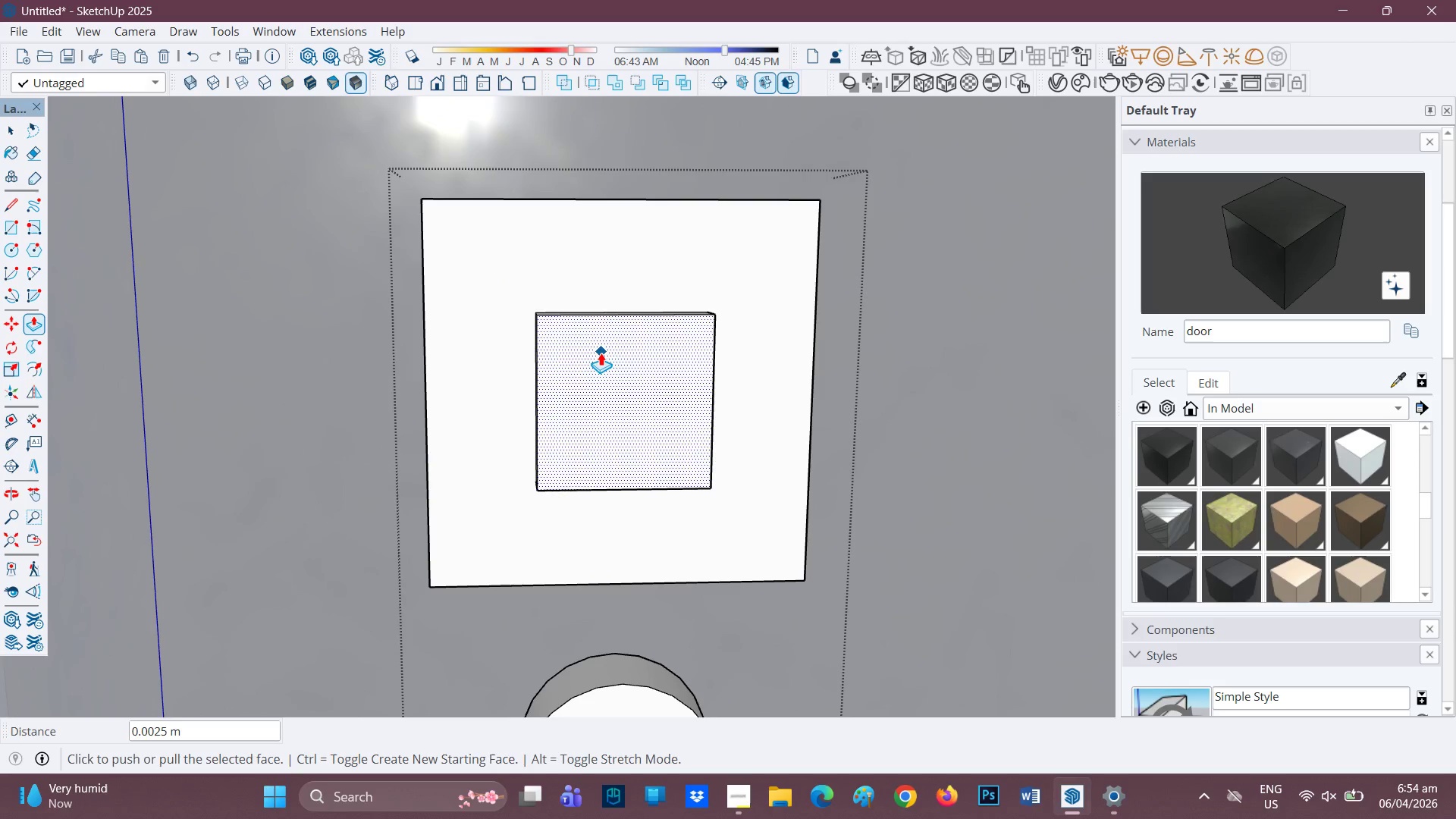 
key(F)
 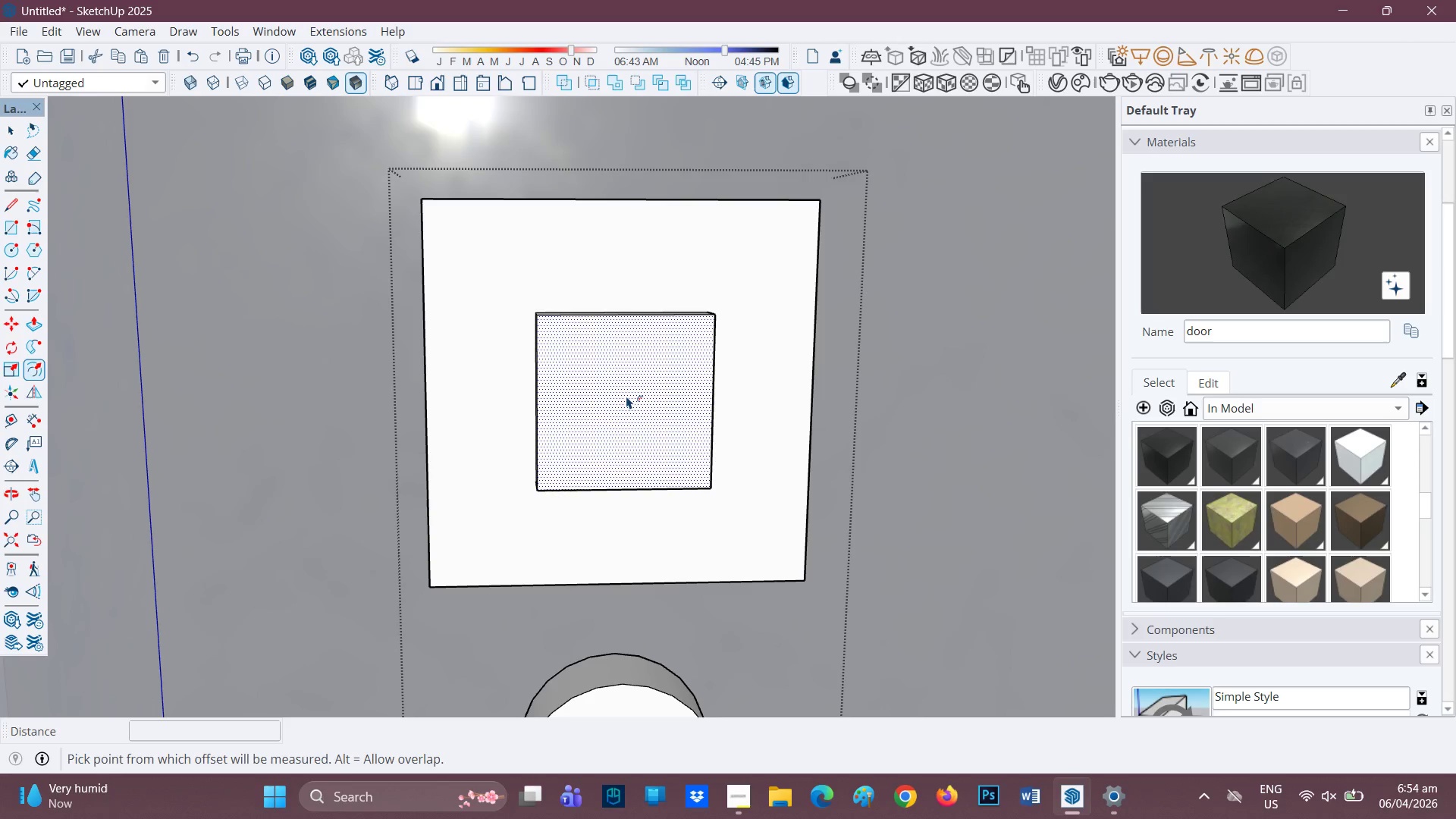 
left_click([626, 395])
 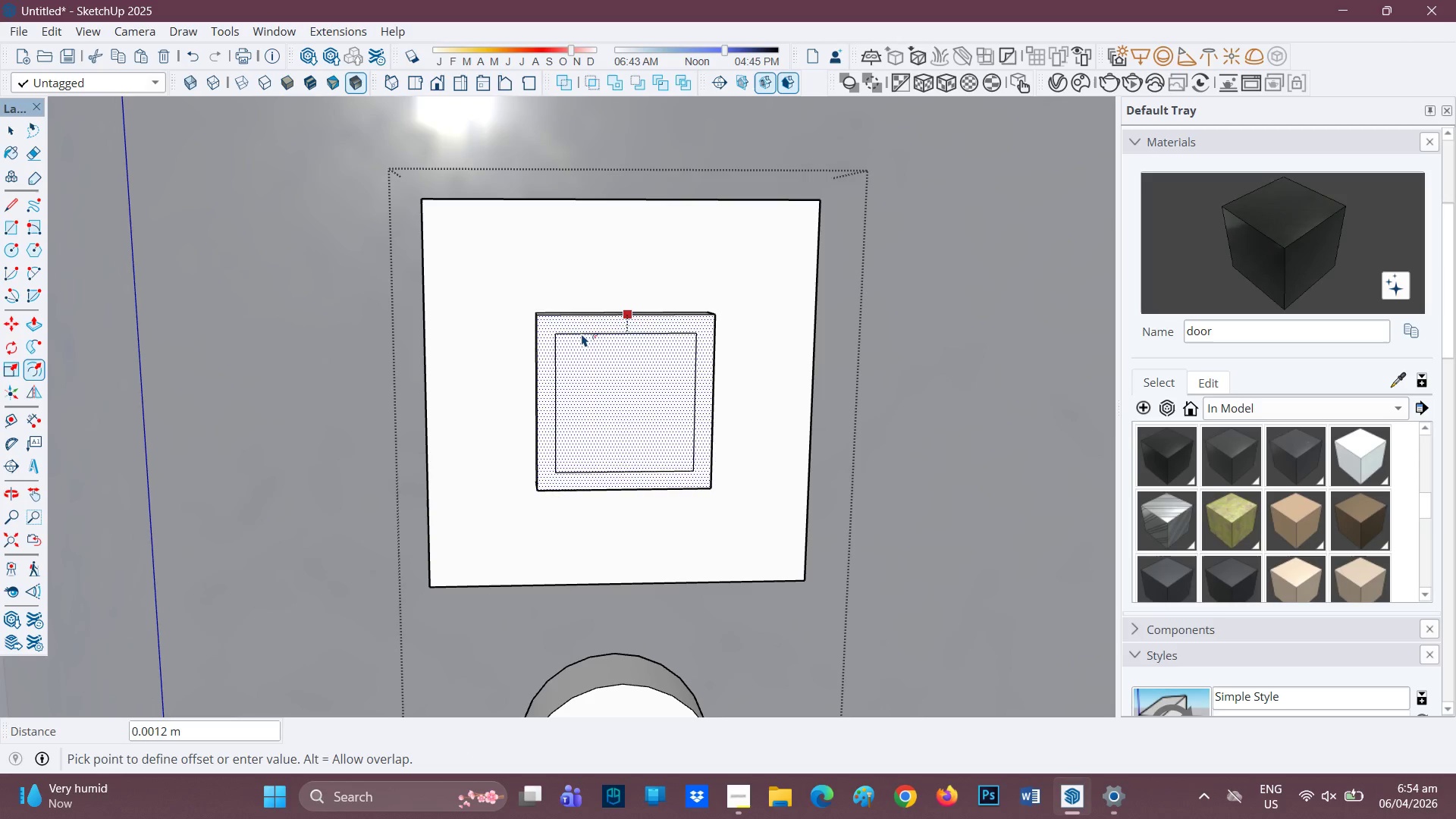 
left_click([579, 330])
 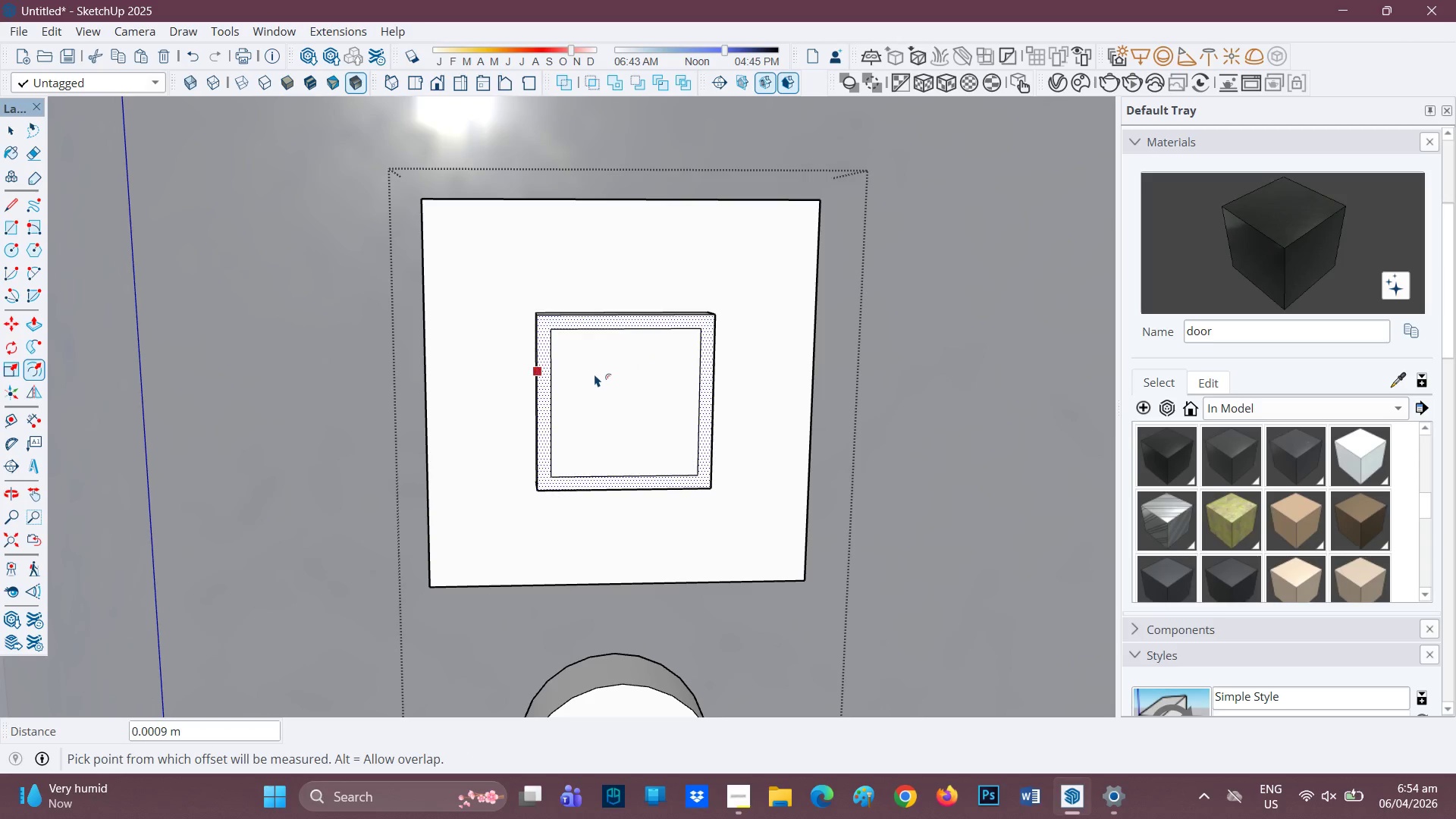 
key(P)
 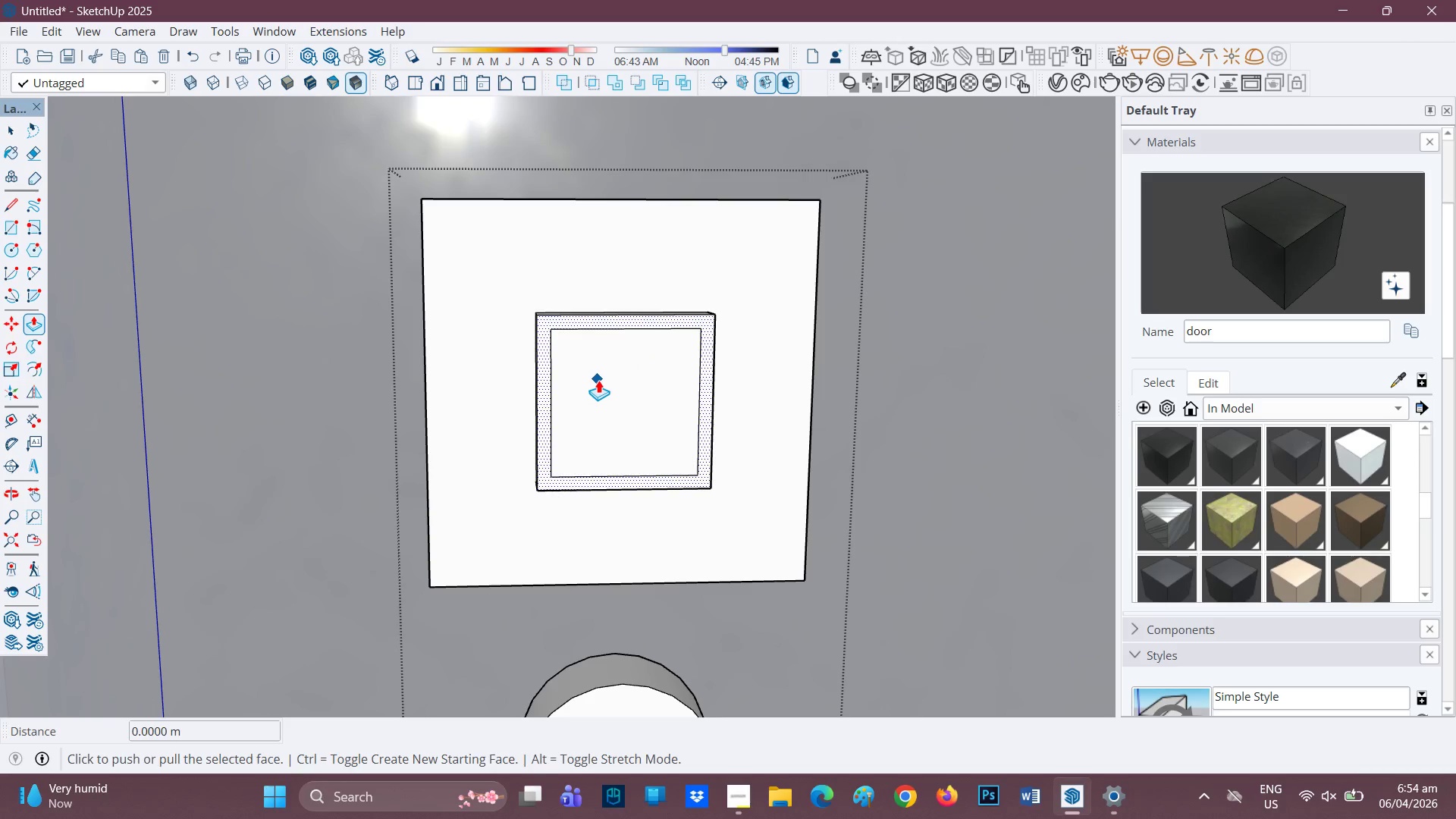 
left_click([598, 380])
 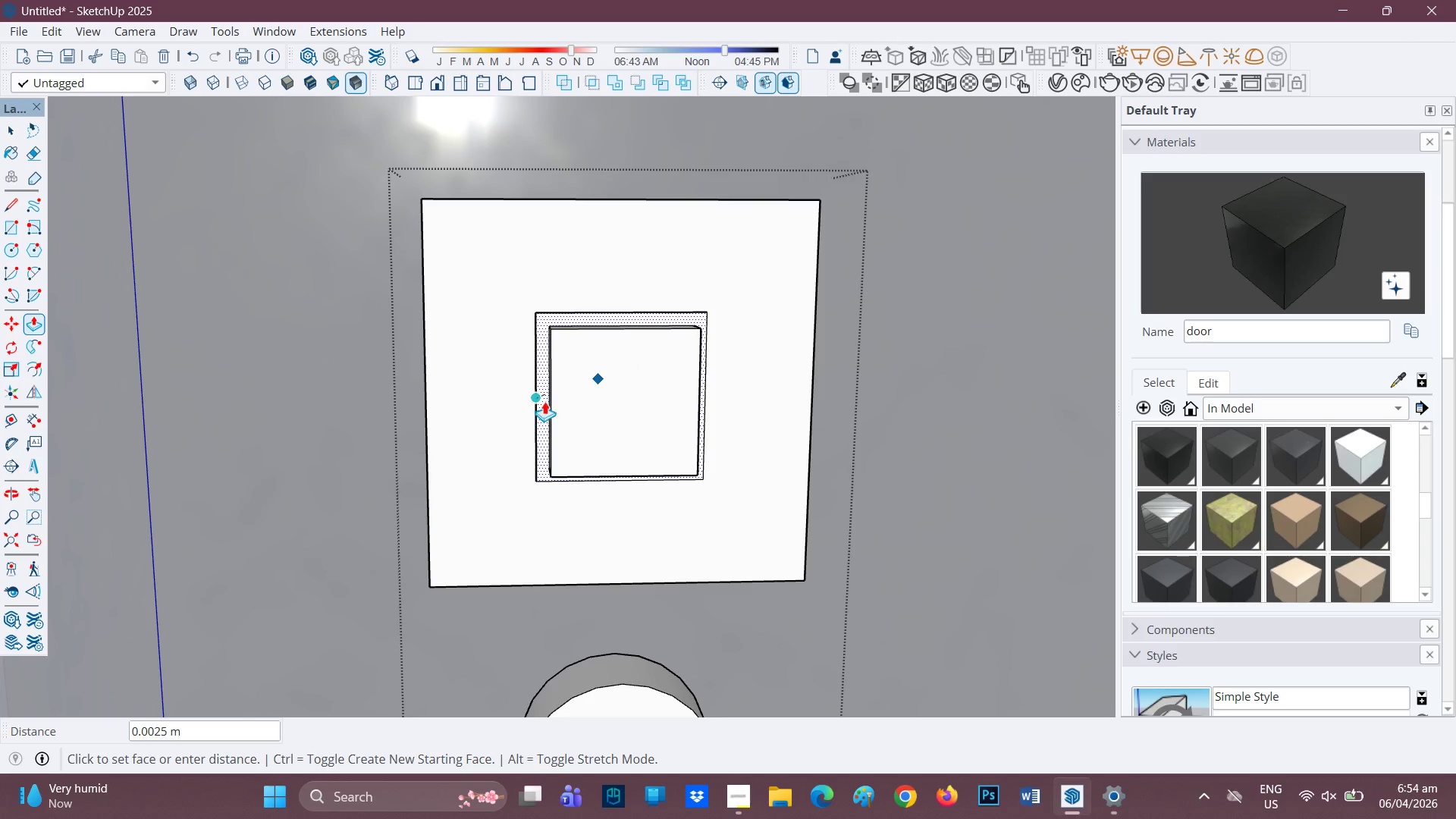 
key(Space)
 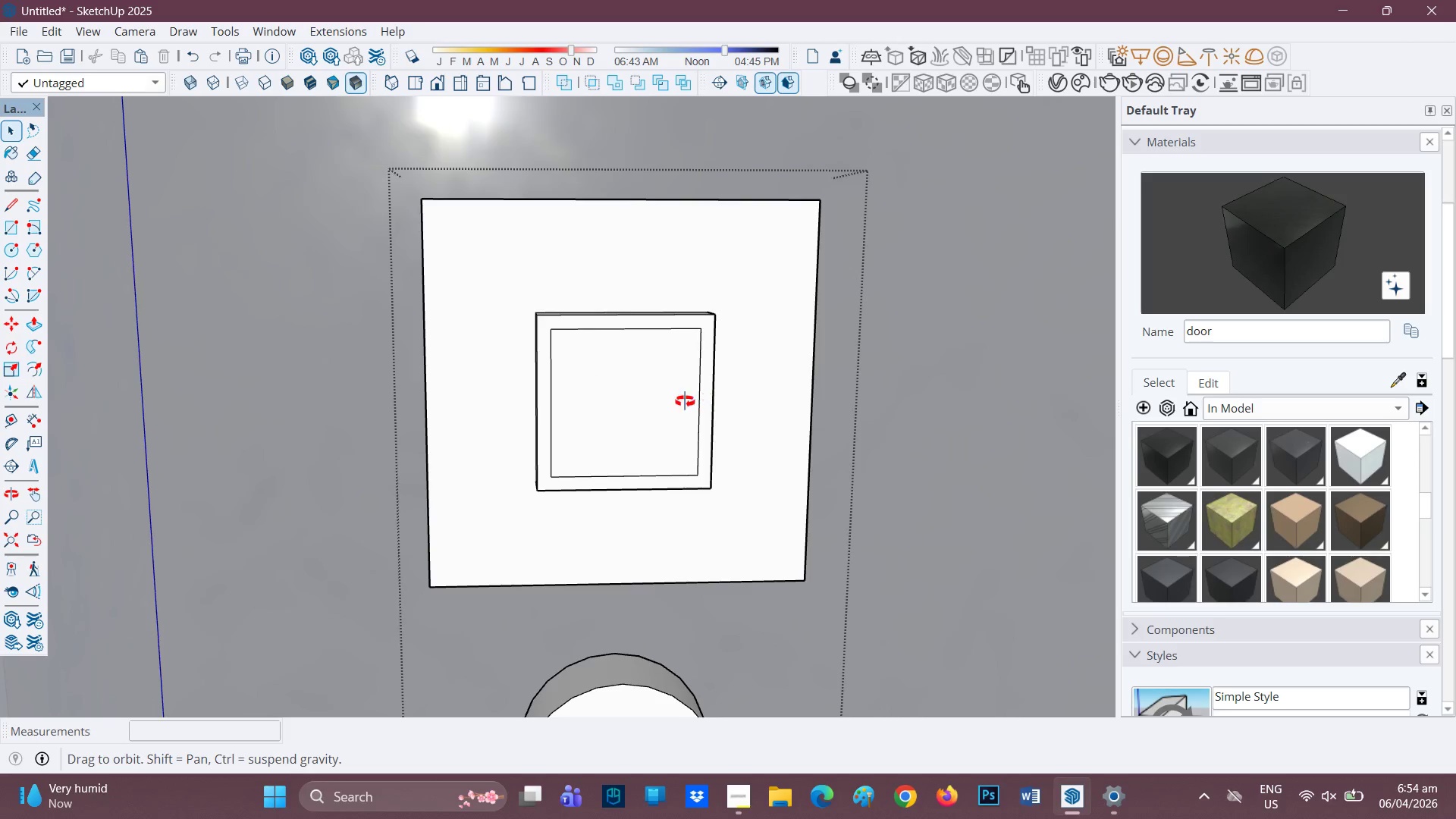 
scroll: coordinate [489, 409], scroll_direction: none, amount: 0.0
 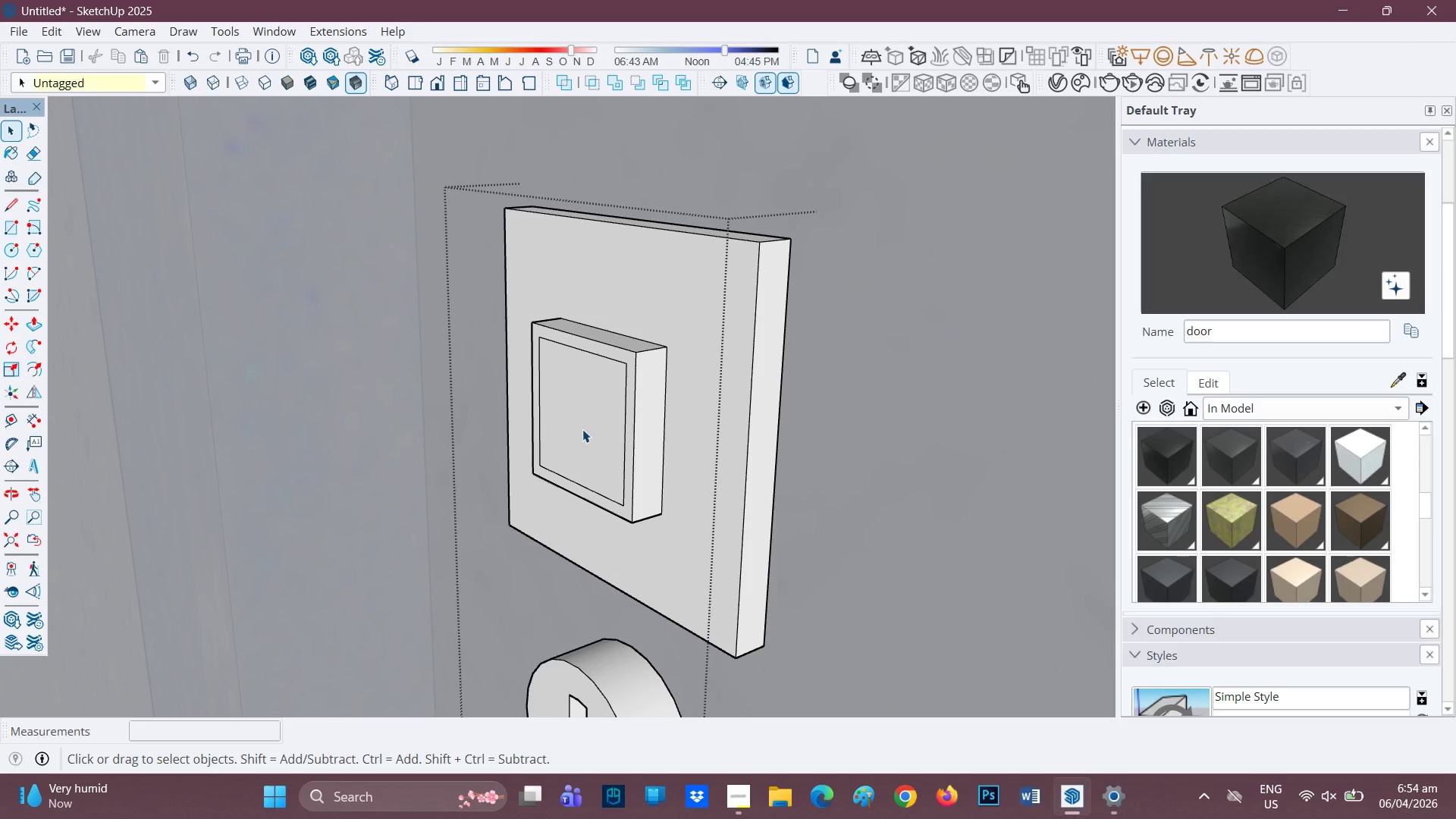 
key(P)
 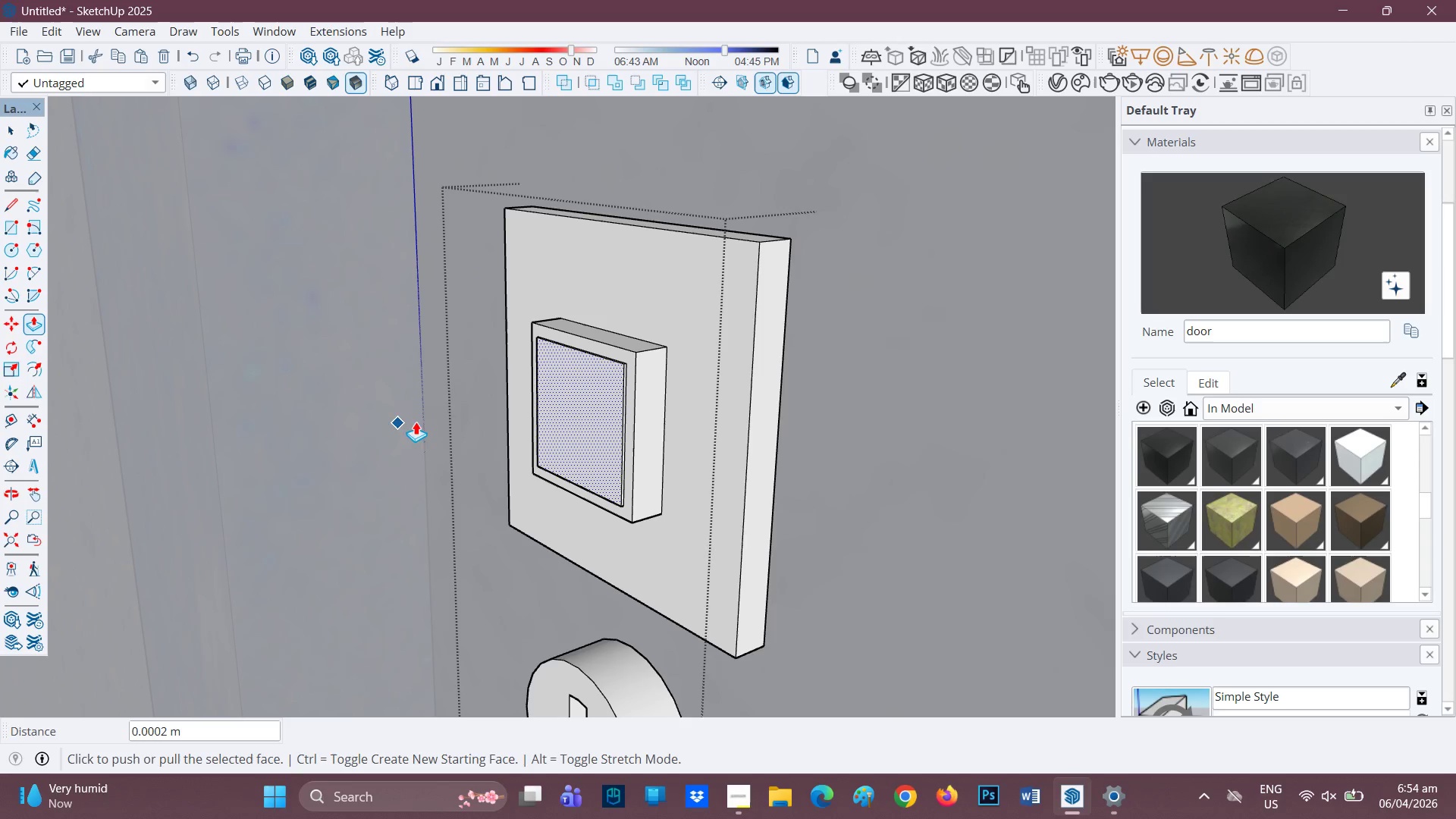 
key(Space)
 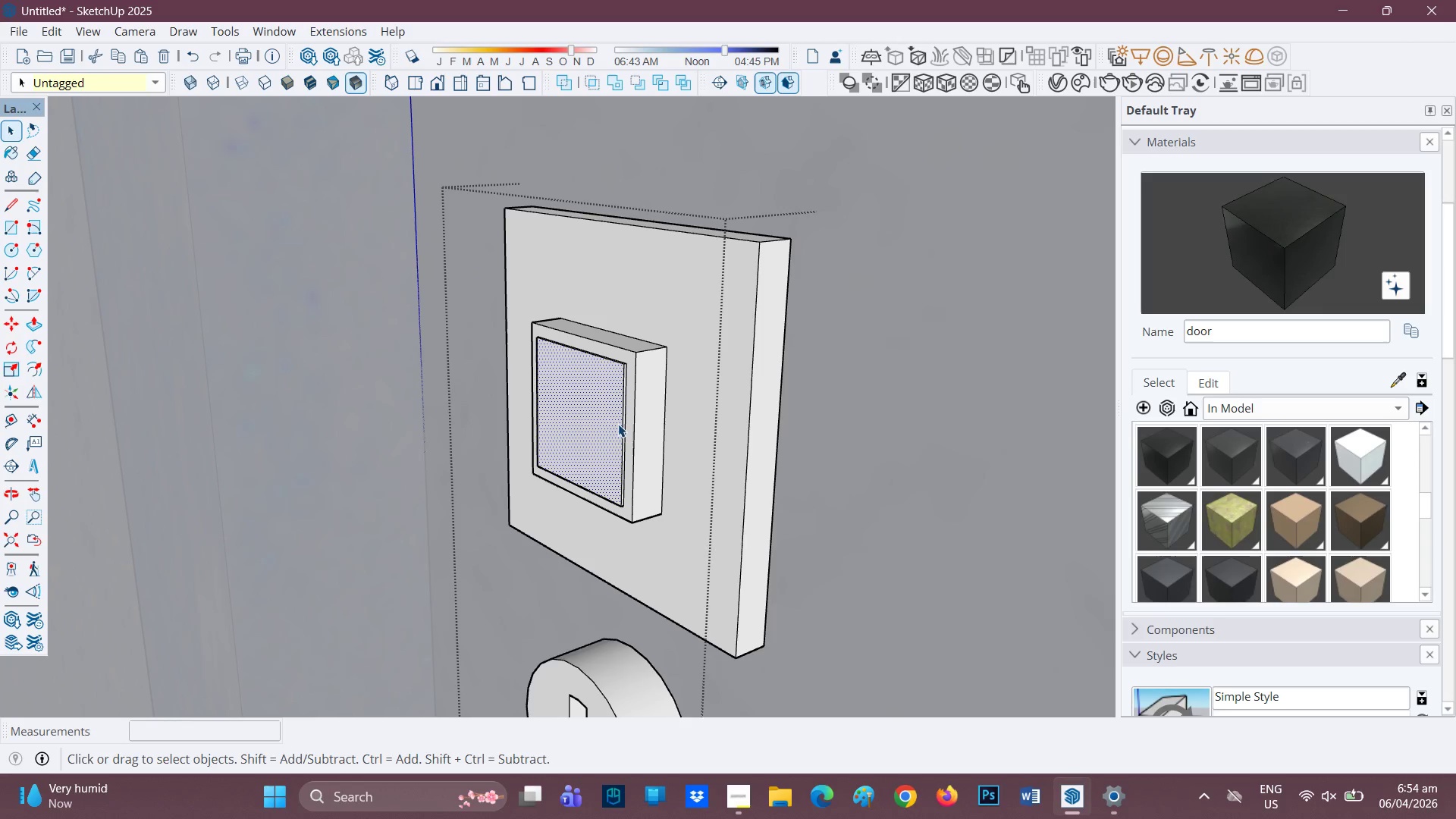 
key(Control+Z)
 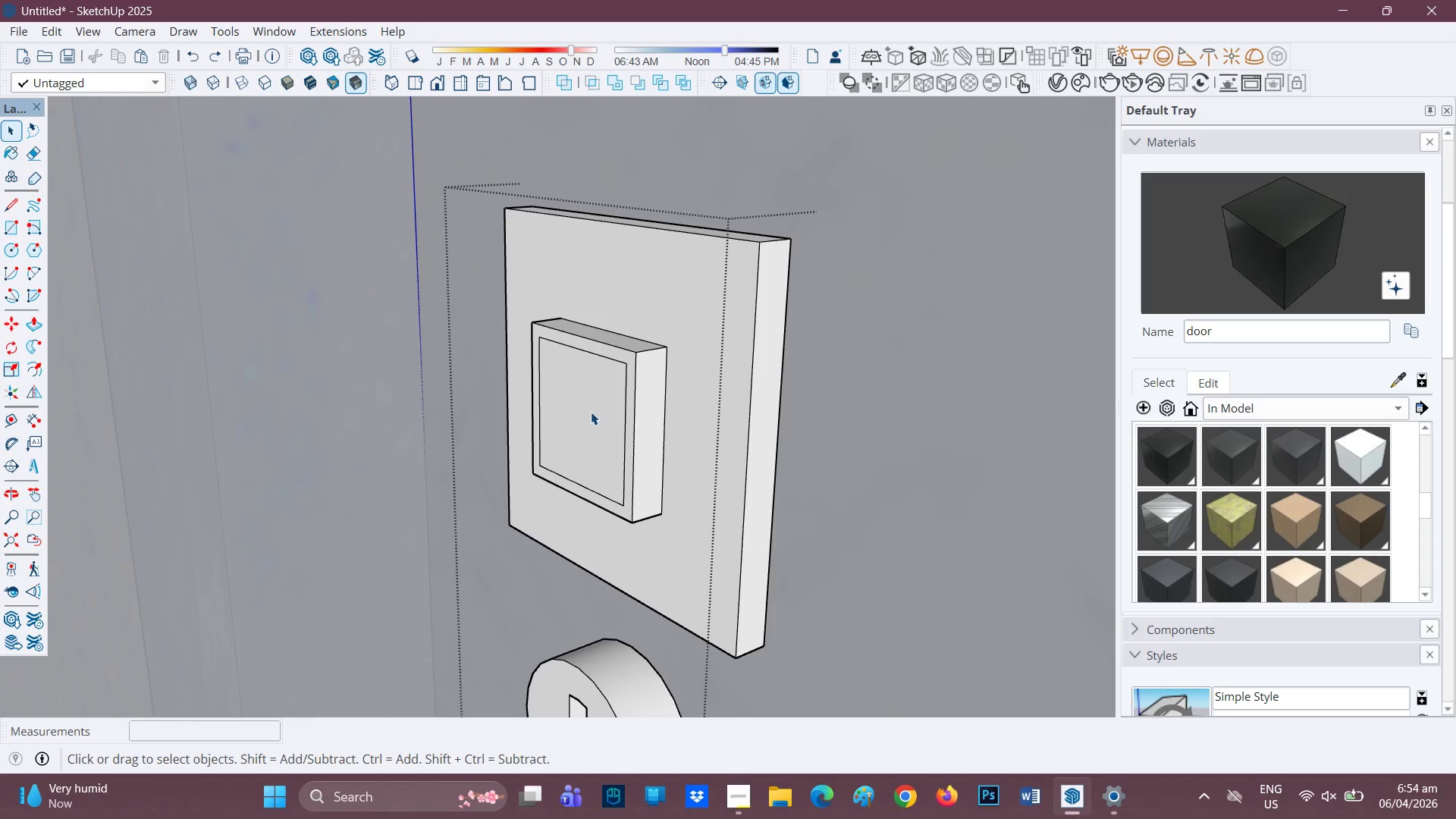 
left_click([596, 415])
 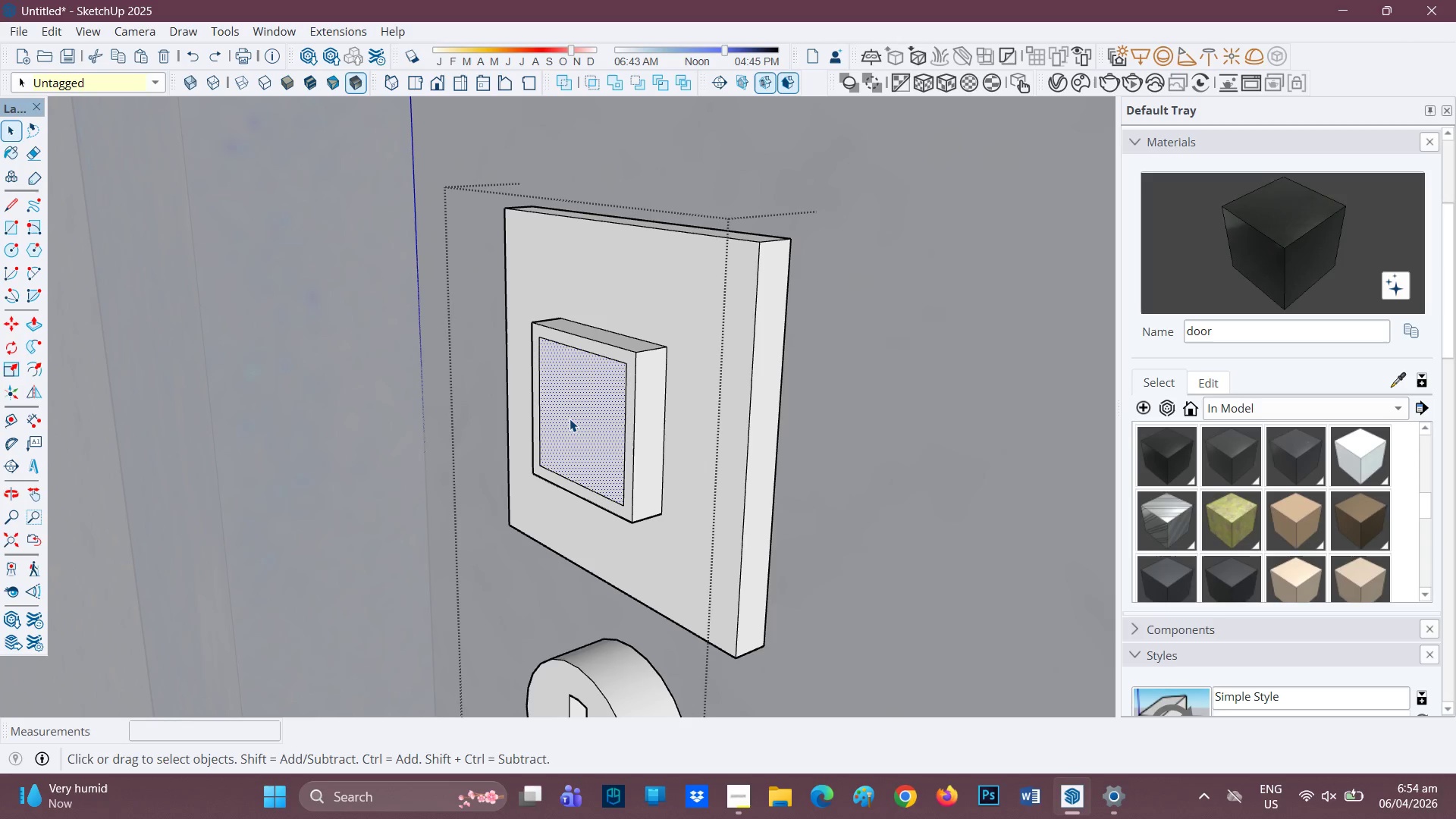 
key(P)
 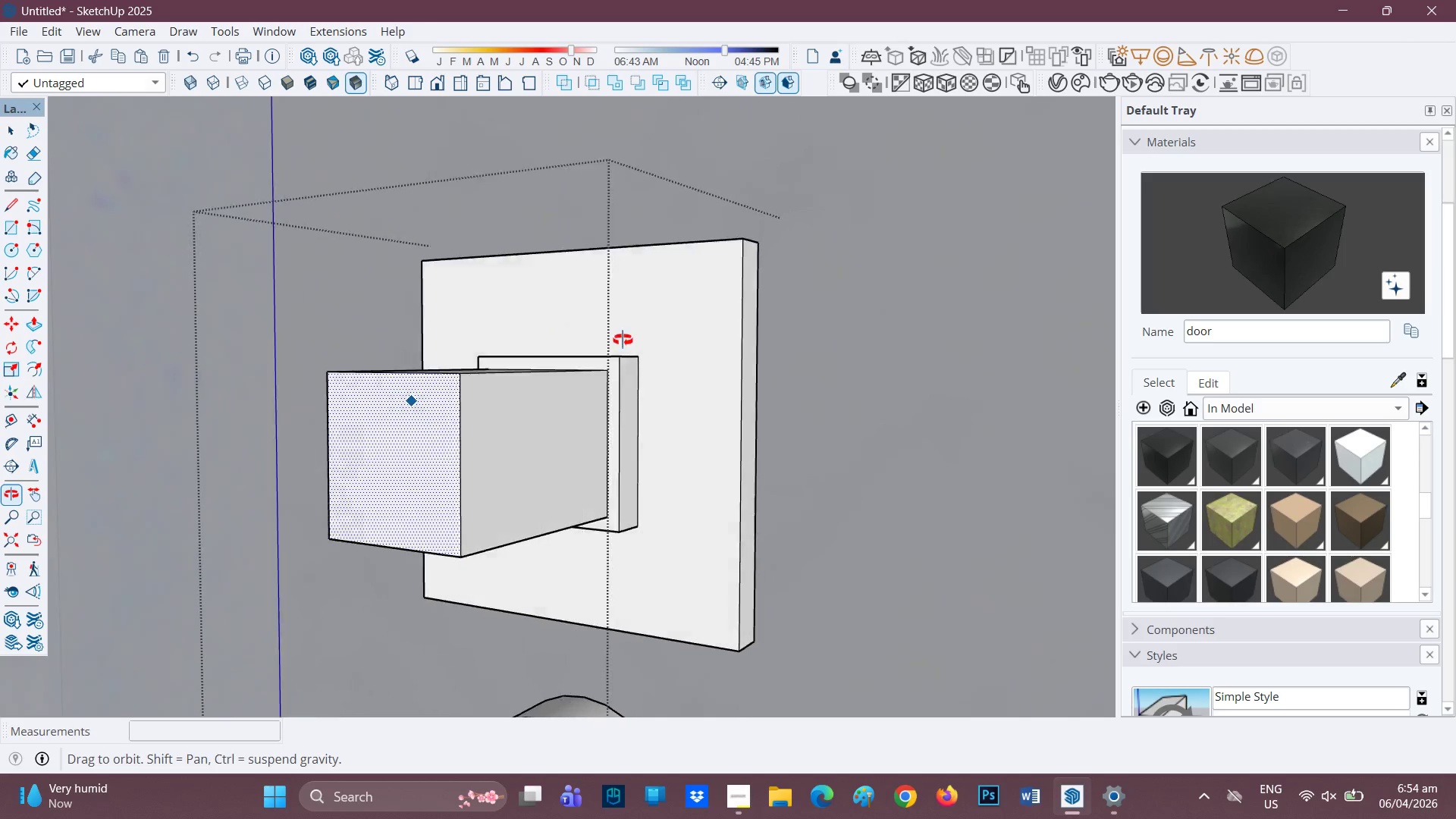 
wait(9.58)
 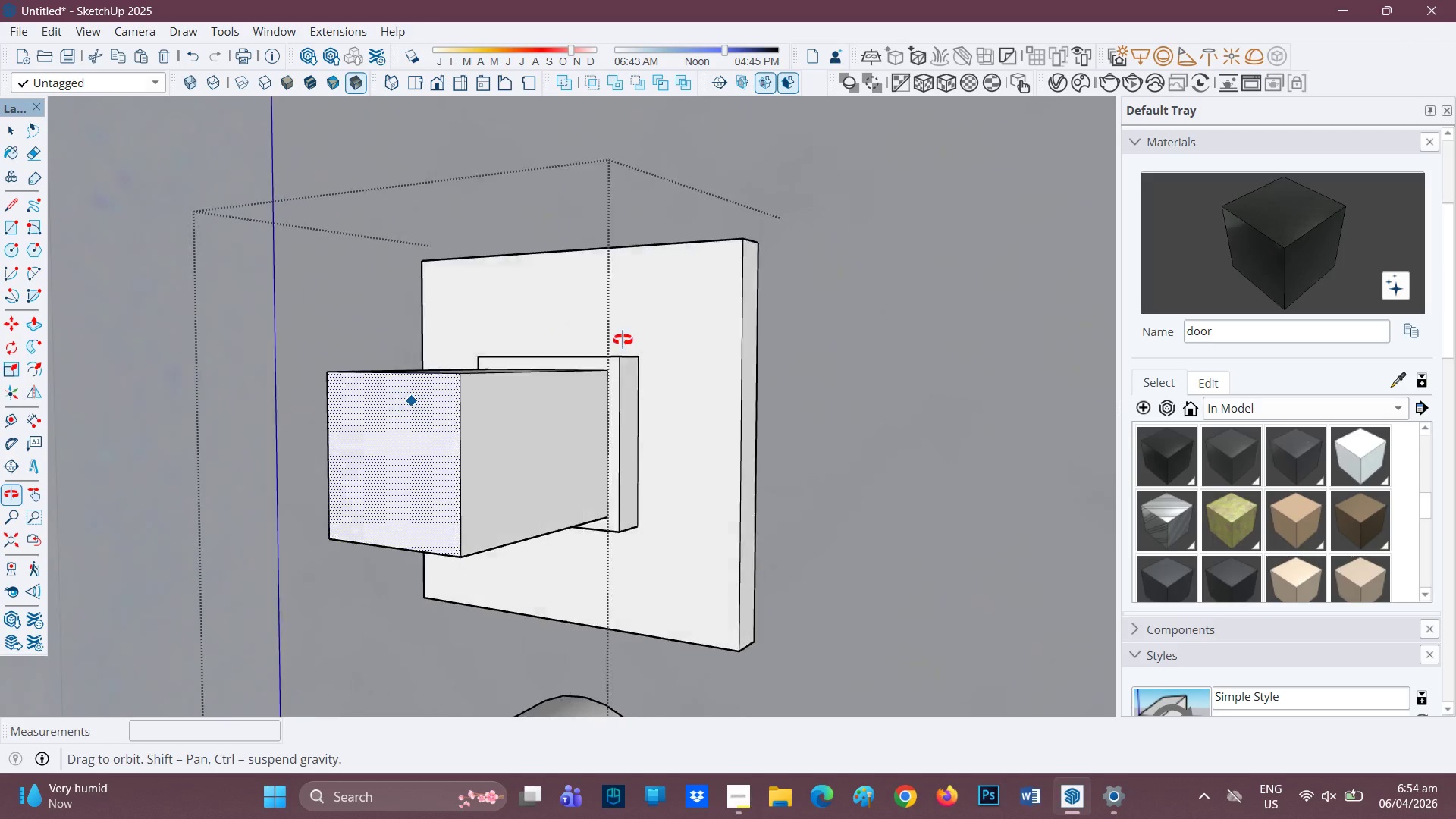 
key(R)
 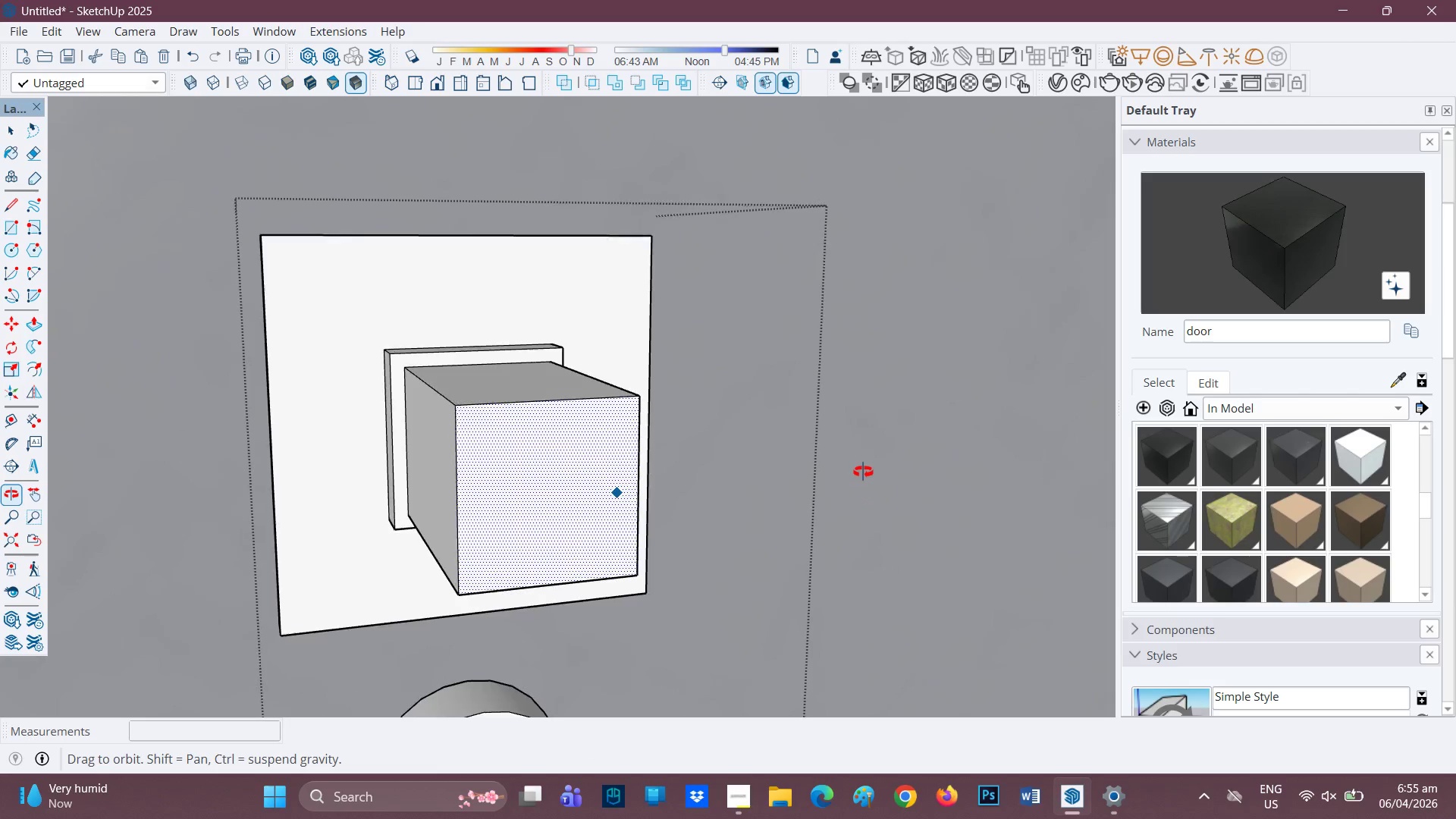 
wait(6.86)
 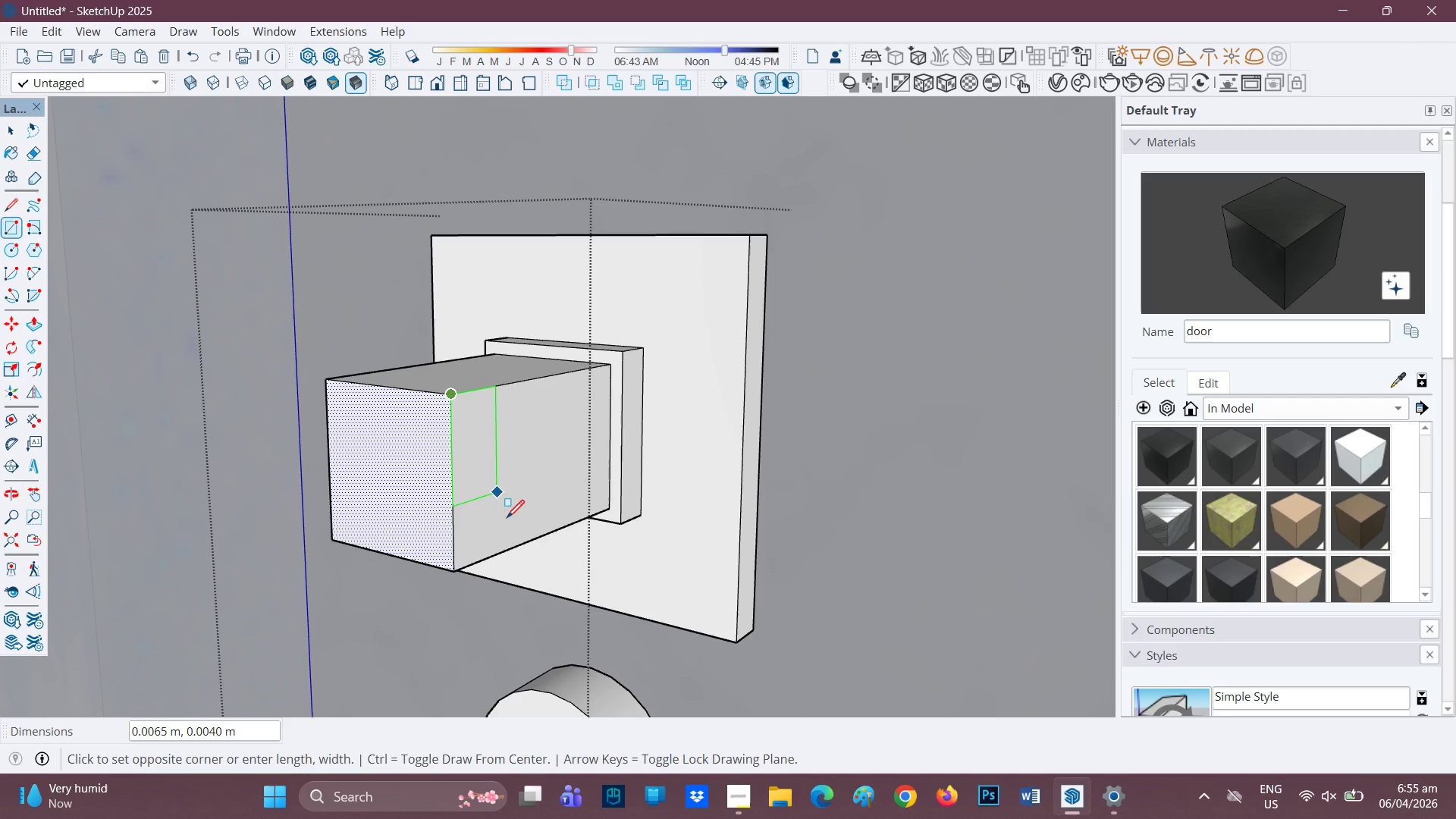 
key(P)
 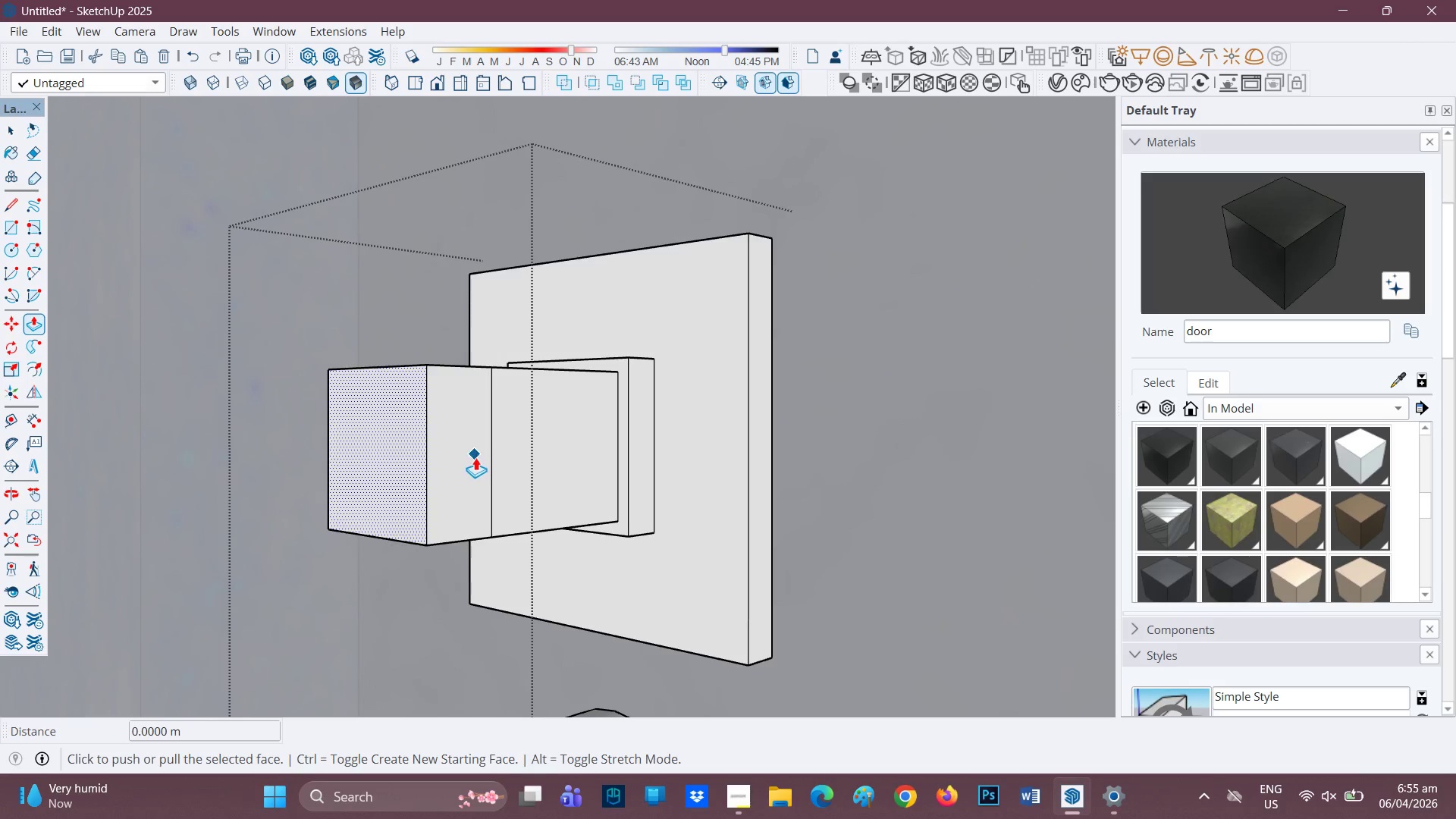 
key(Space)
 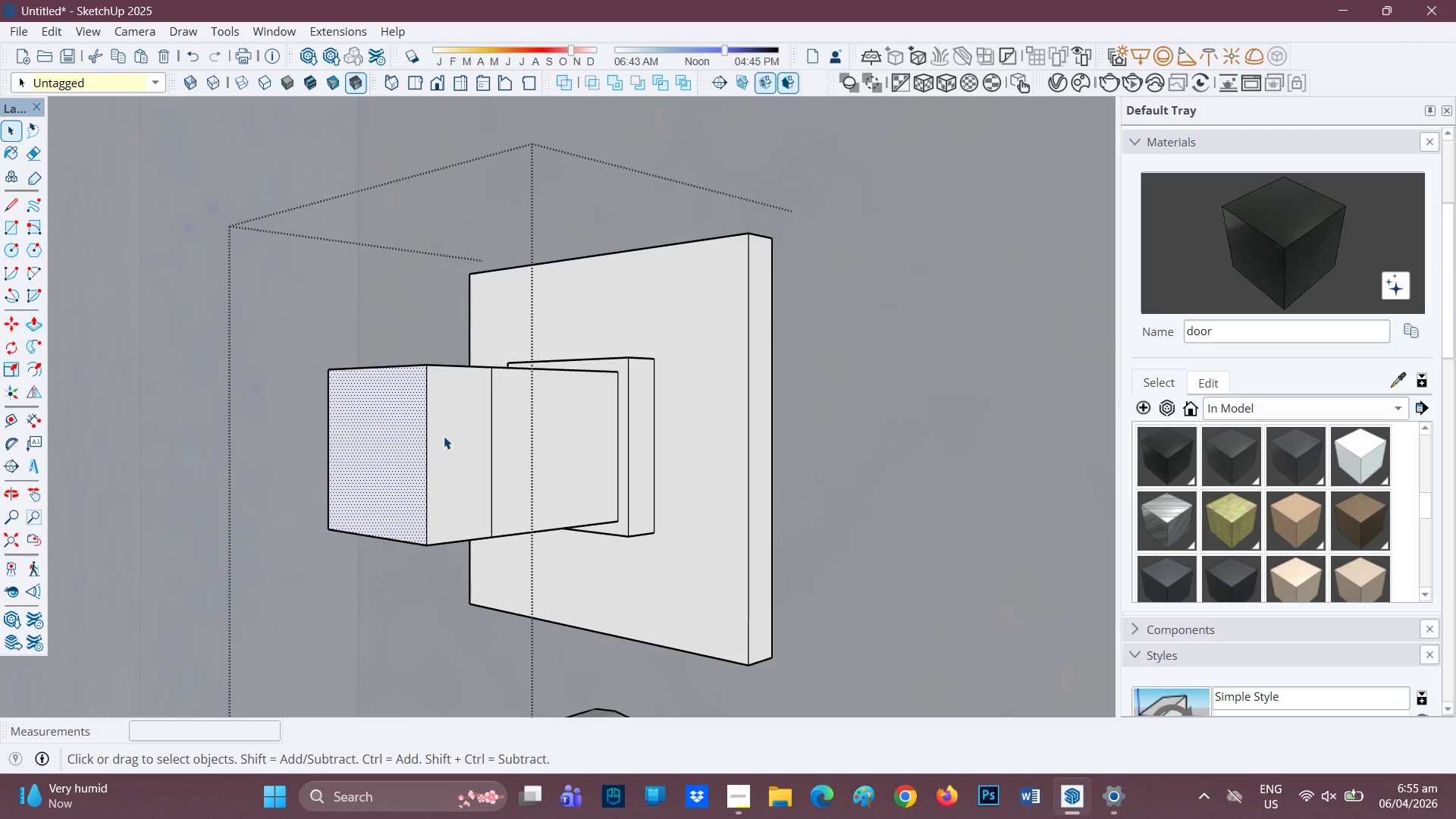 
left_click([444, 437])
 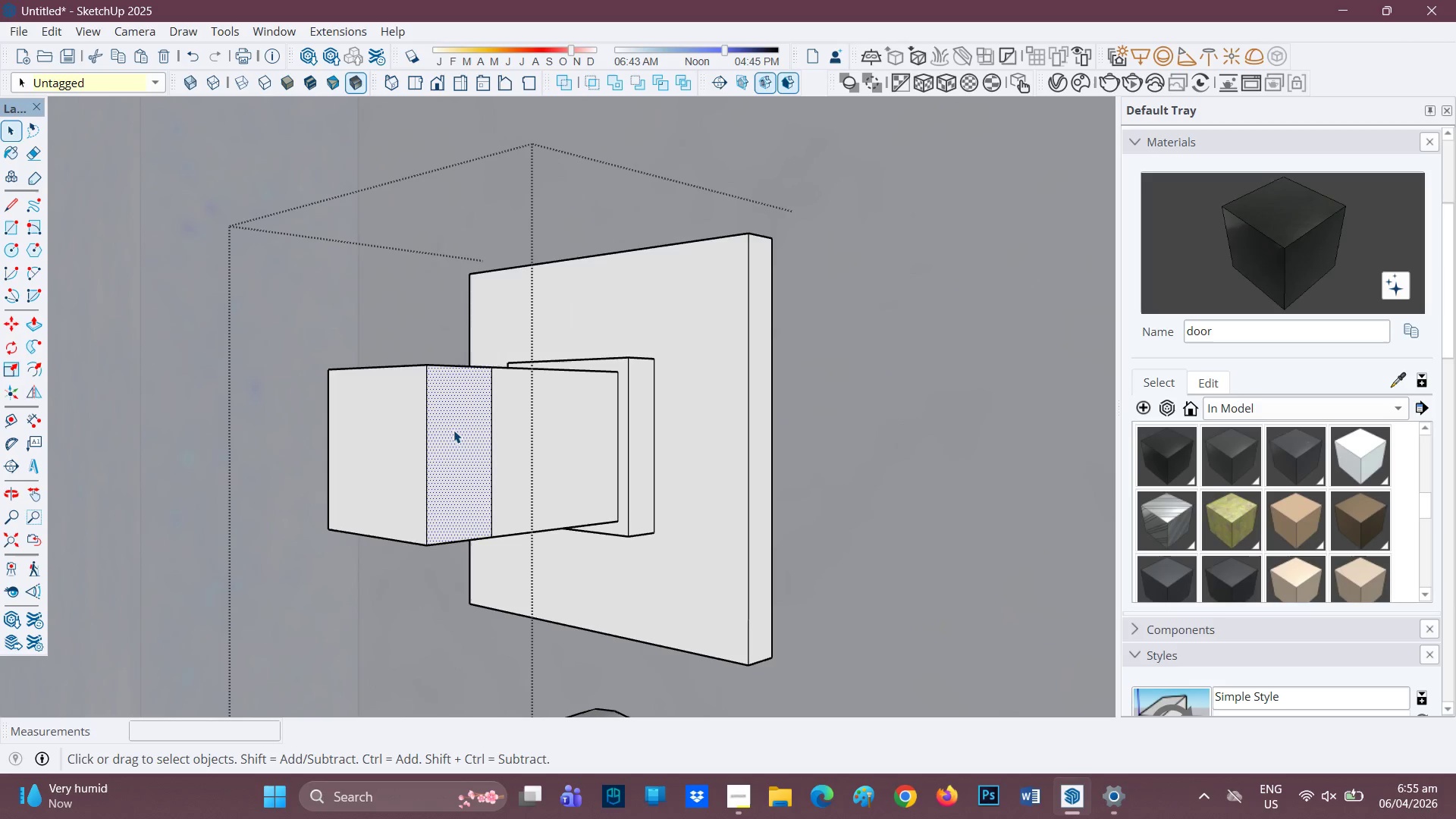 
key(P)
 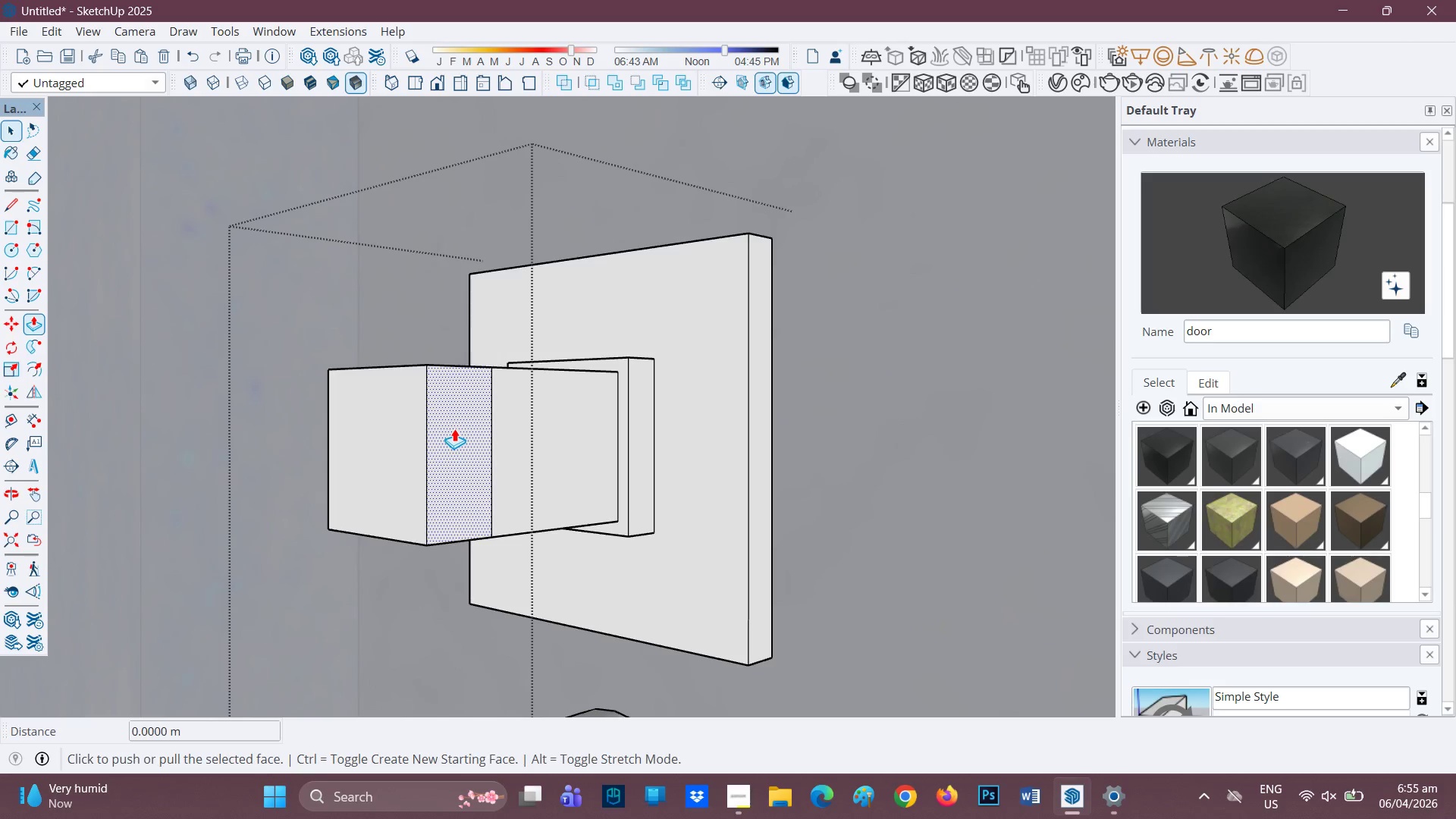 
left_click([454, 428])
 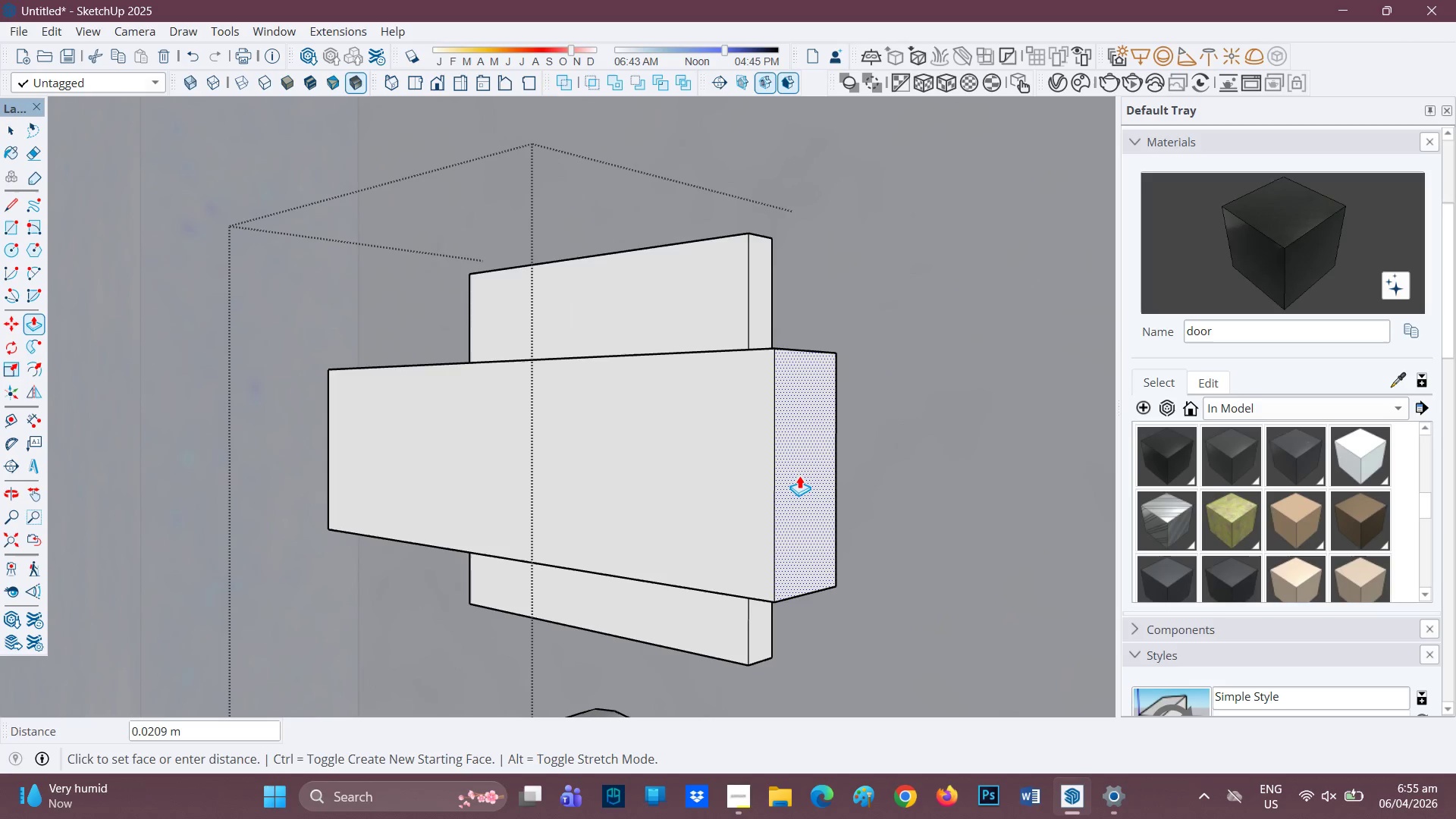 
scroll: coordinate [966, 440], scroll_direction: down, amount: 9.0
 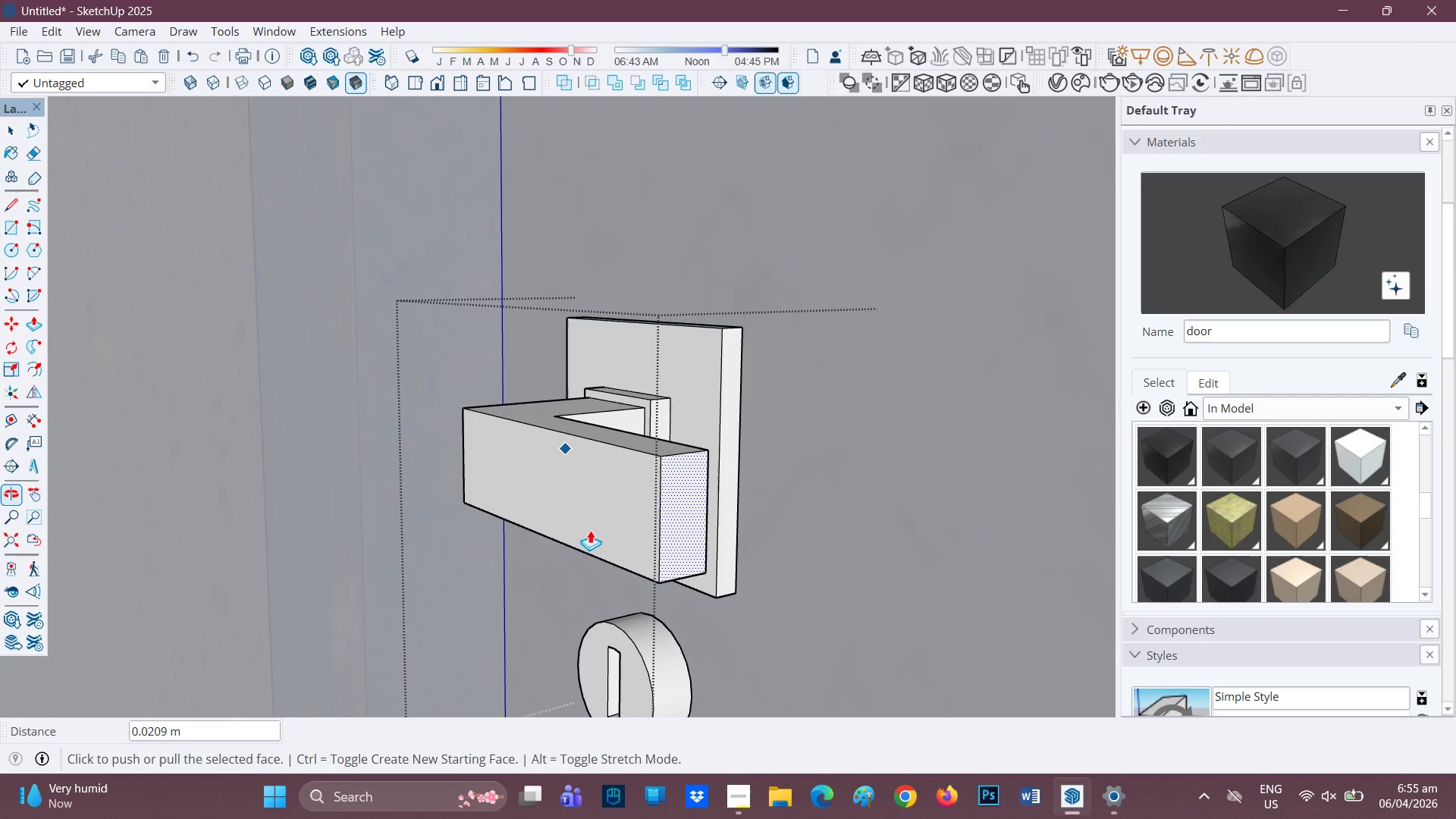 
key(P)
 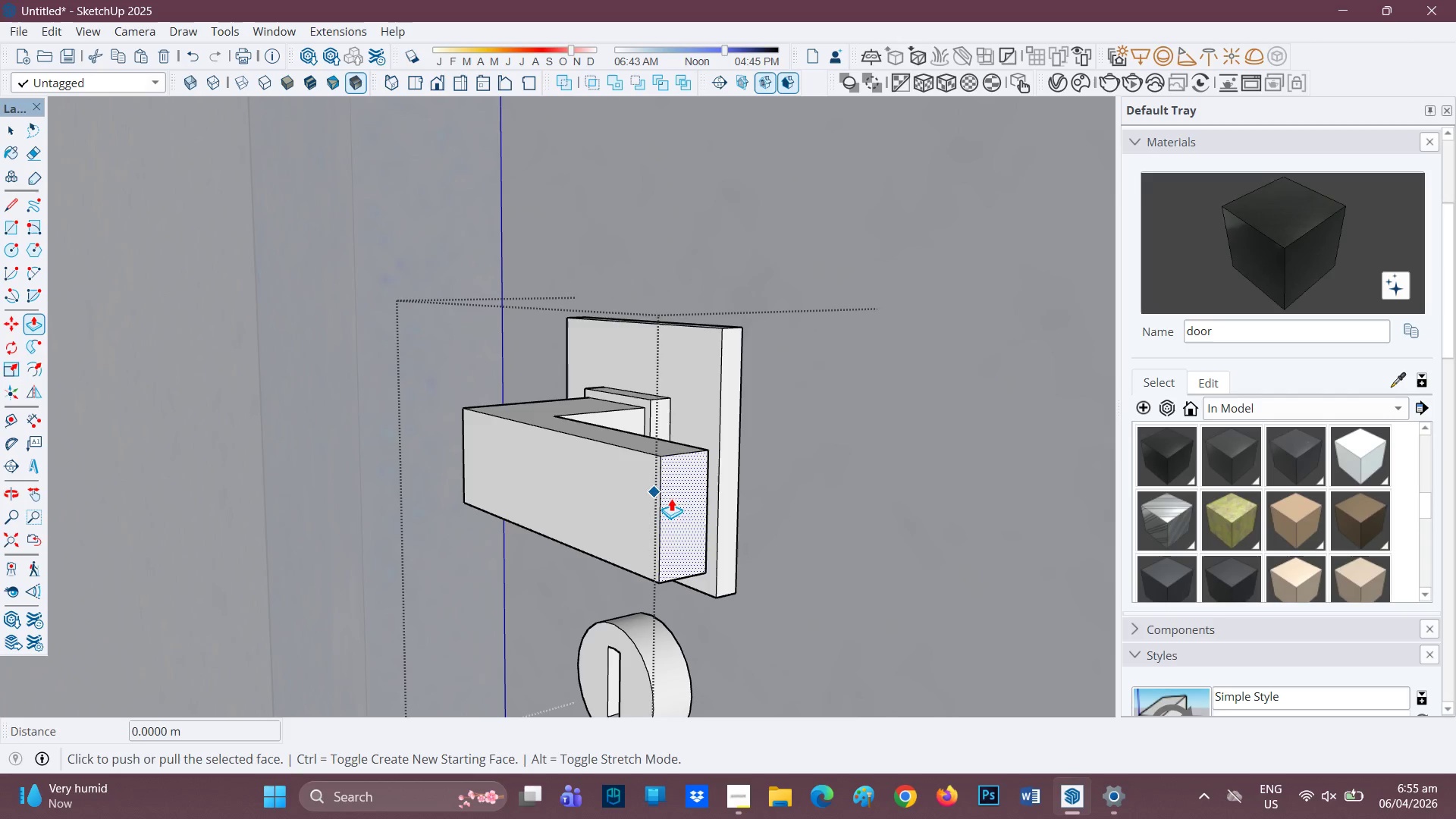 
left_click([682, 500])
 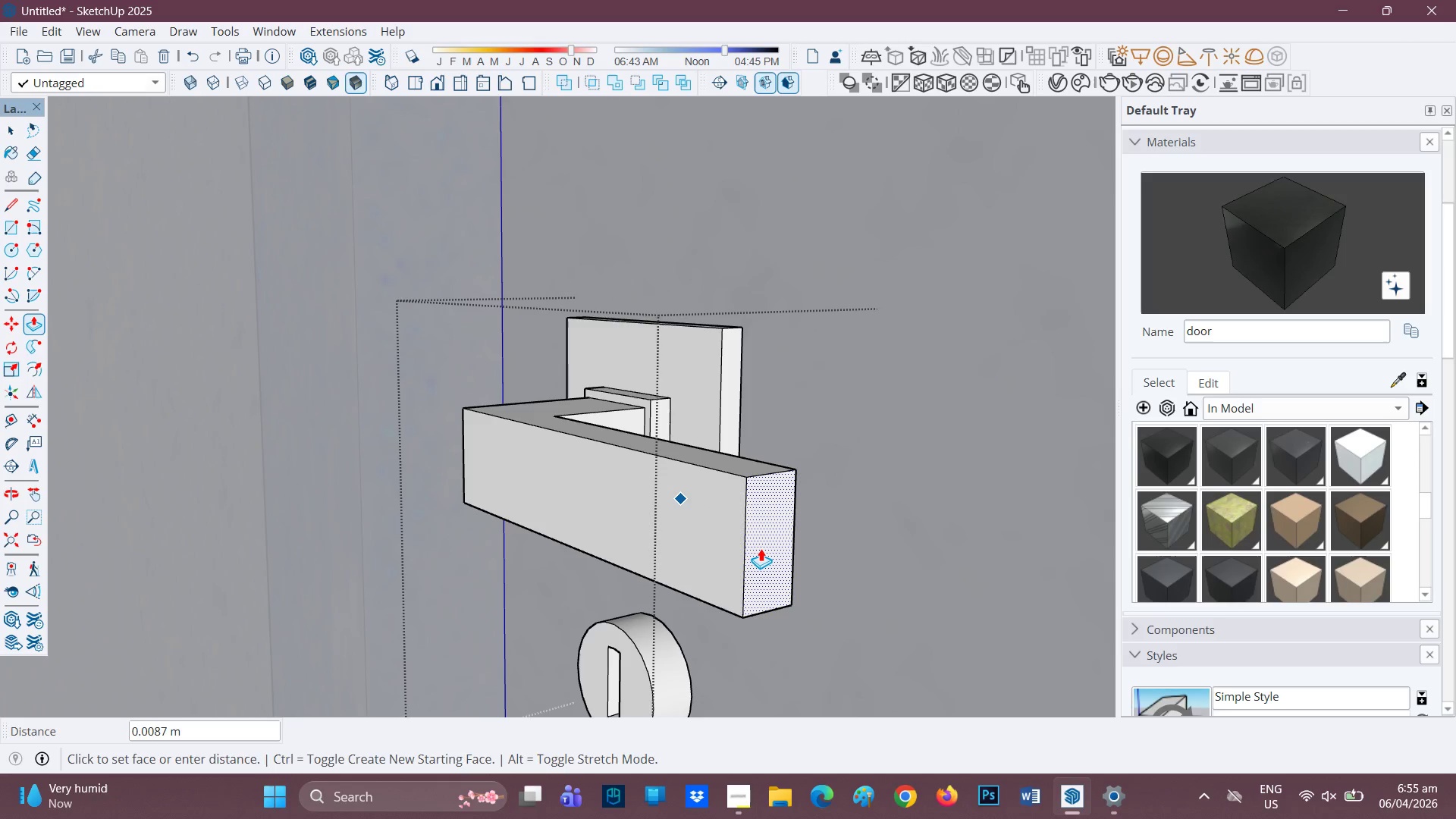 
scroll: coordinate [890, 403], scroll_direction: down, amount: 43.0
 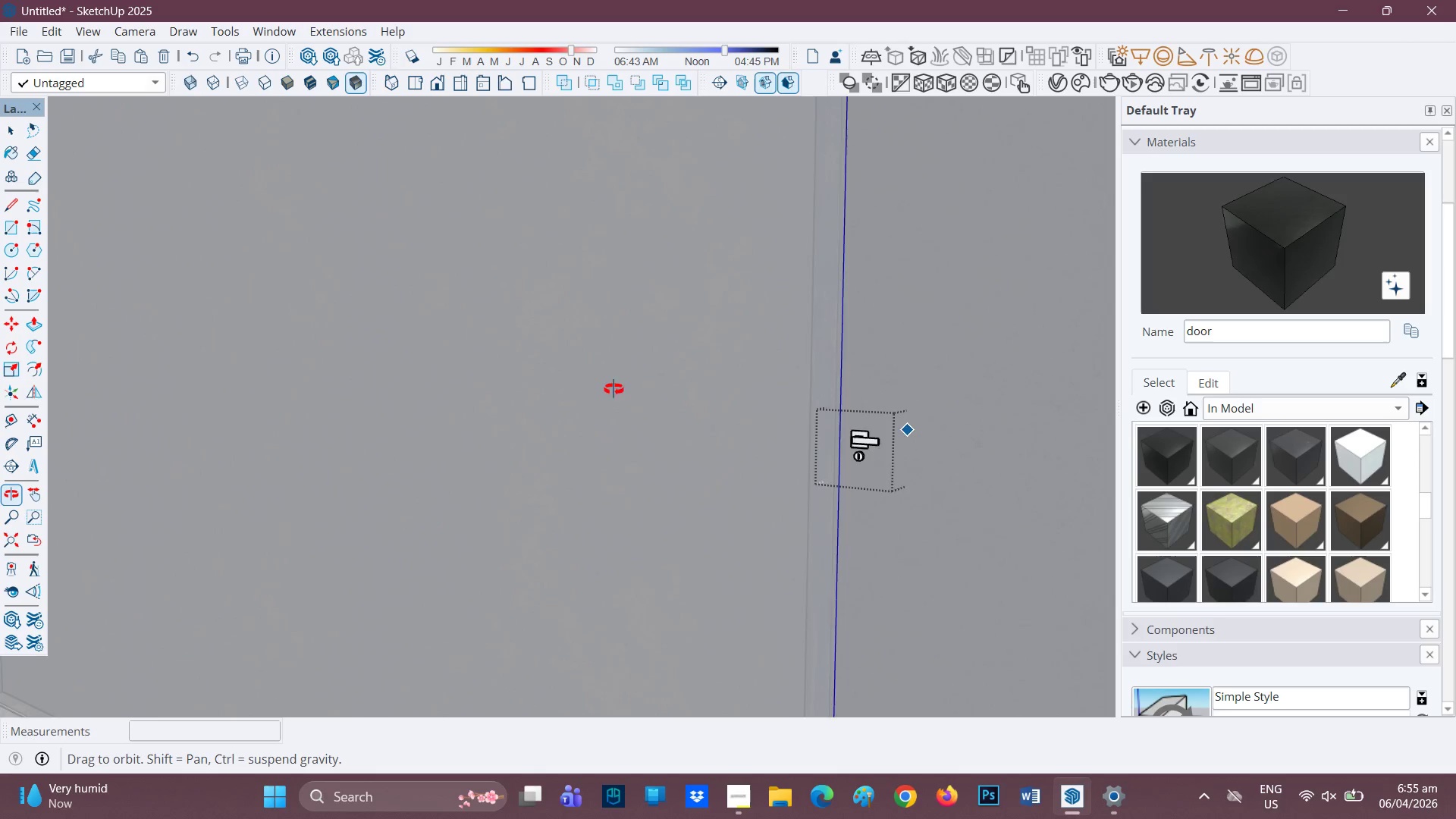 
scroll: coordinate [835, 461], scroll_direction: up, amount: 38.0
 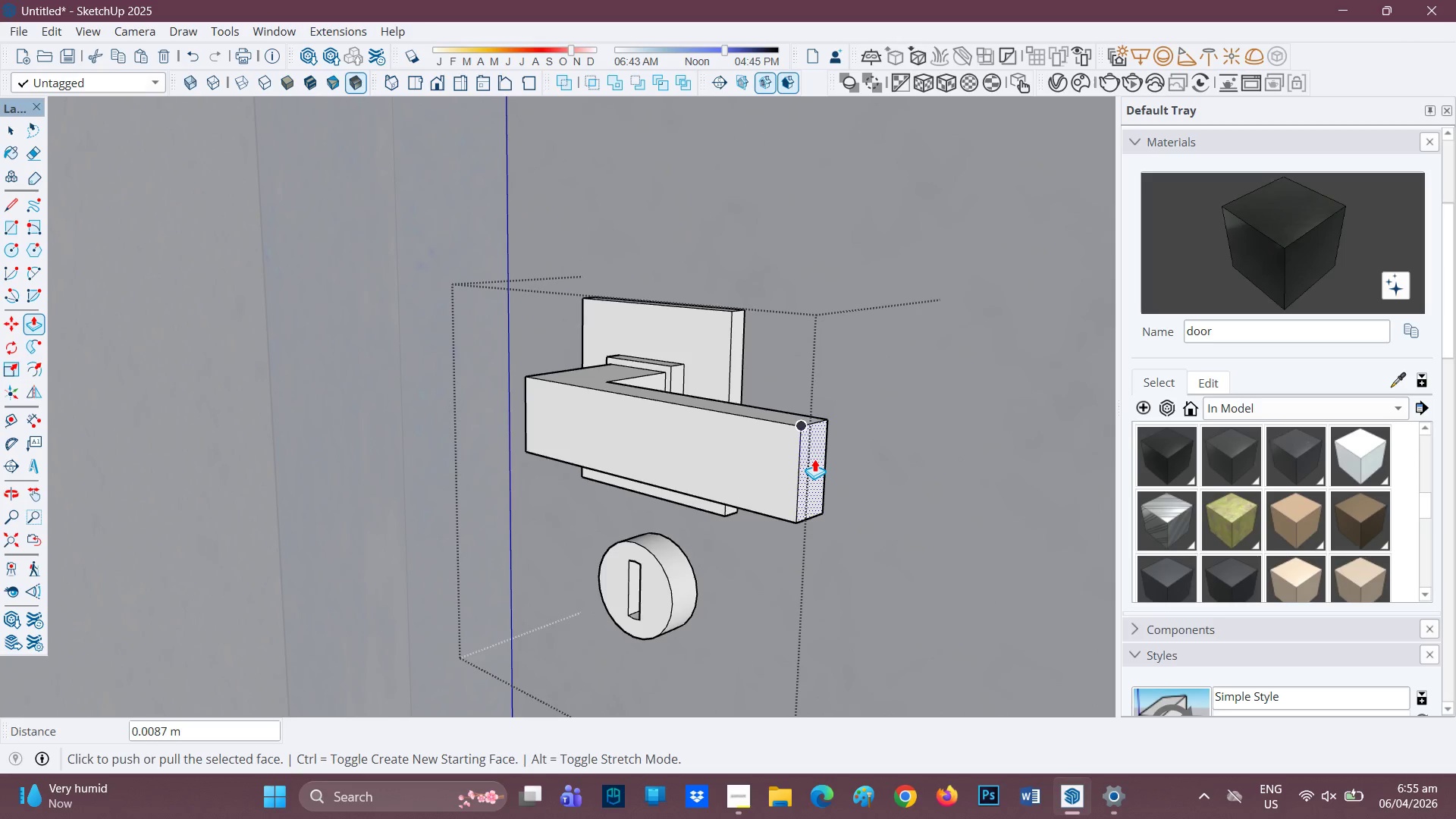 
left_click([814, 459])
 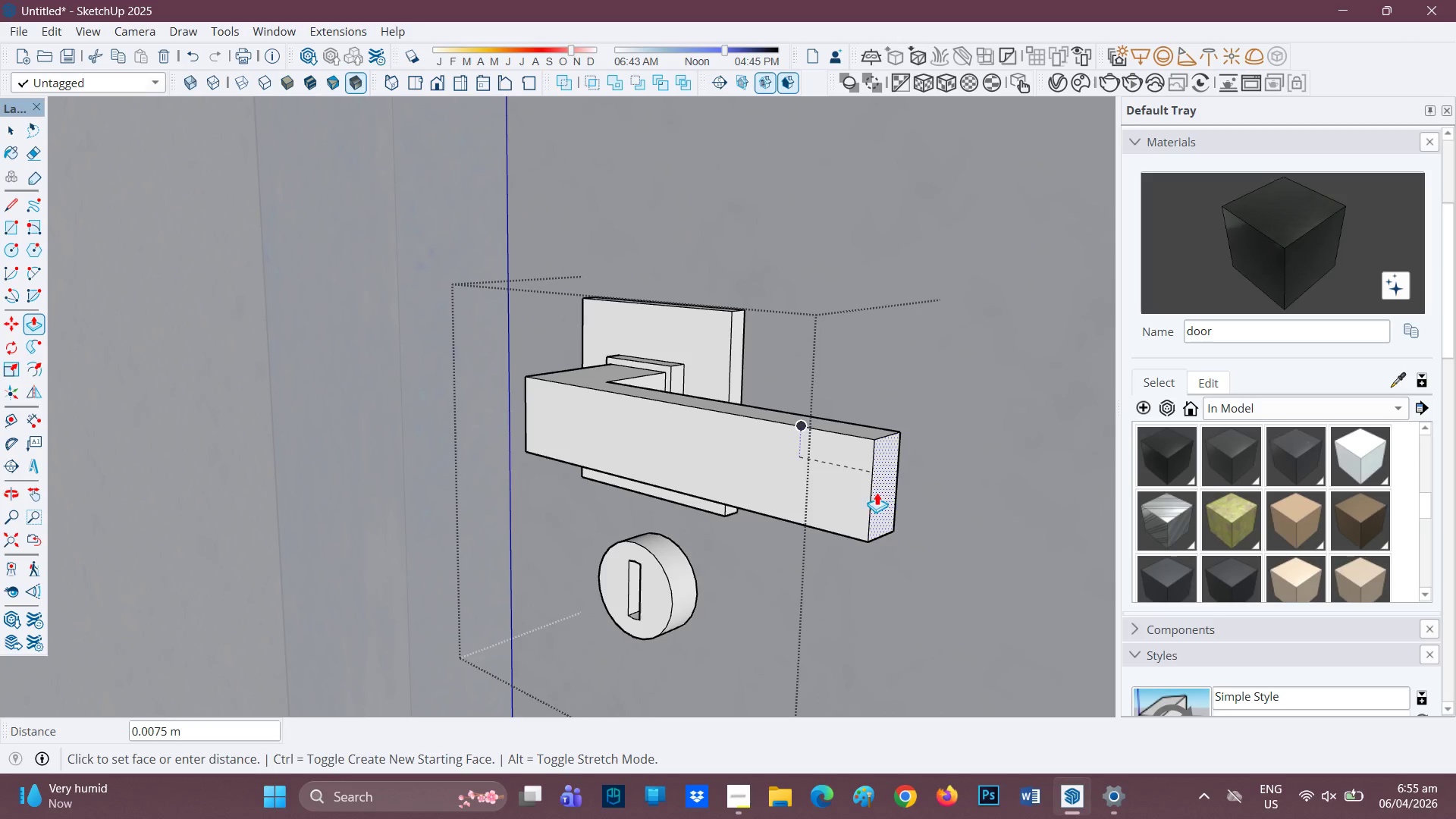 
left_click([877, 492])
 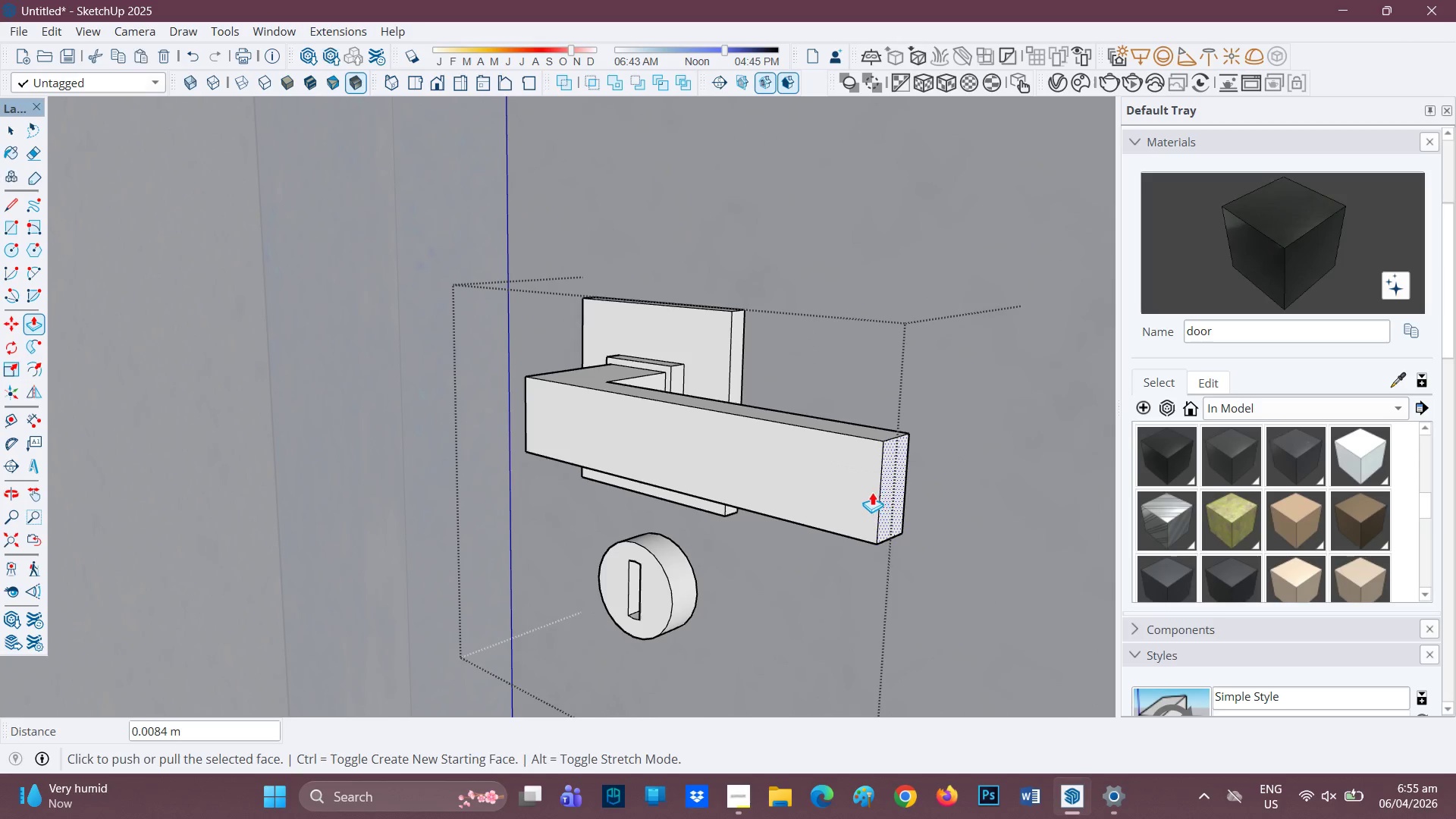 
scroll: coordinate [635, 484], scroll_direction: down, amount: 3.0
 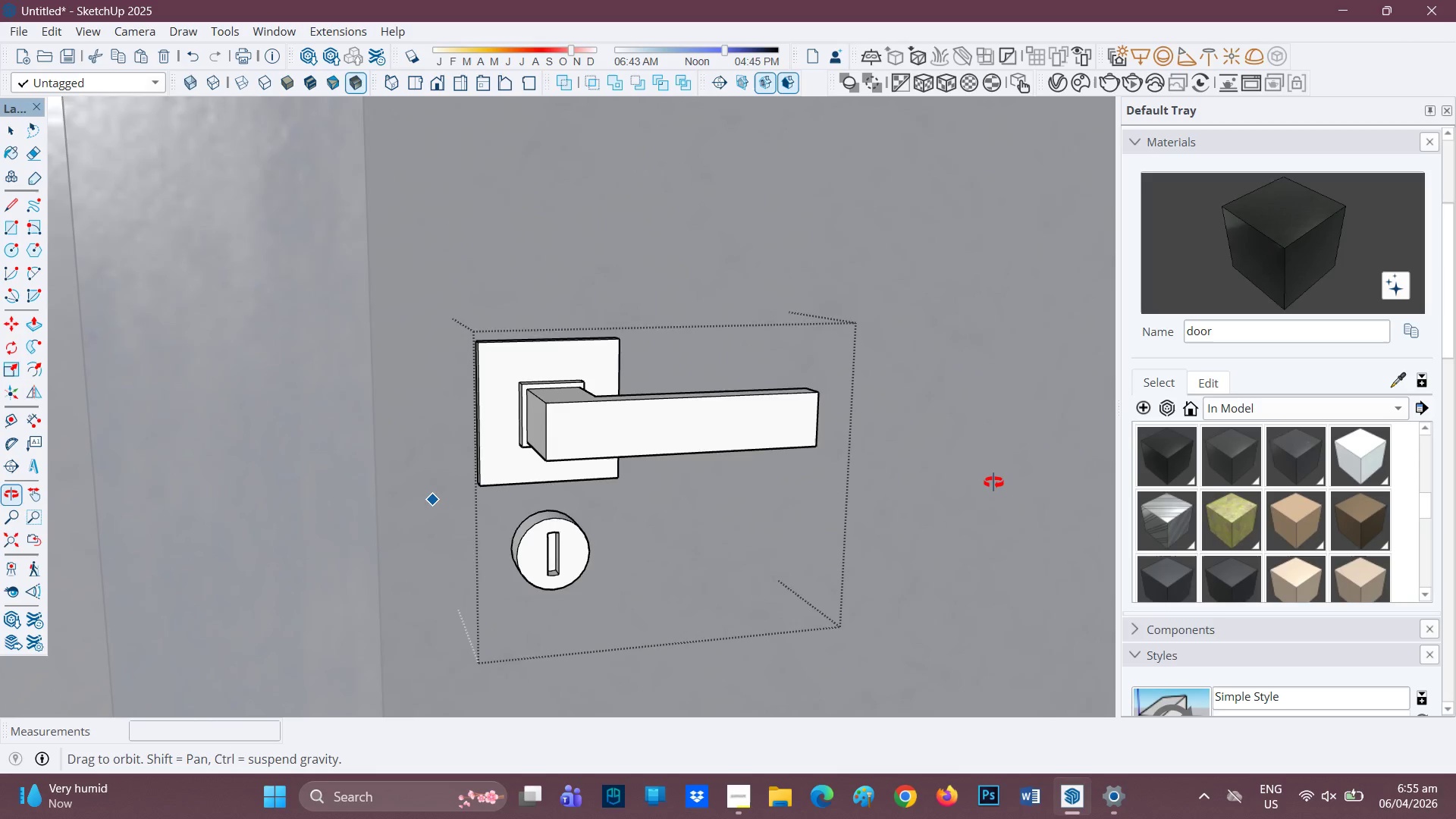 
key(G)
 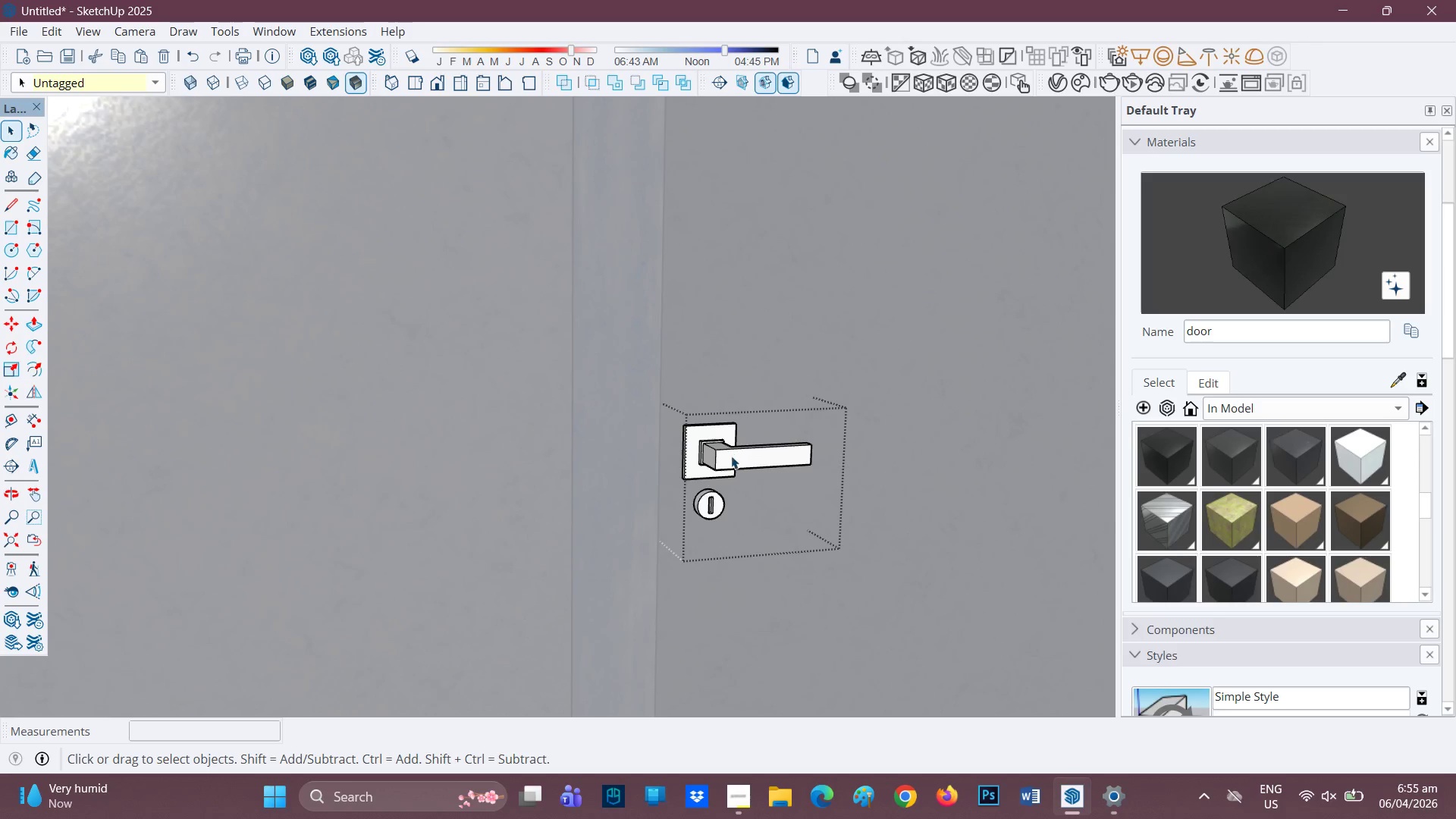 
scroll: coordinate [770, 492], scroll_direction: down, amount: 14.0
 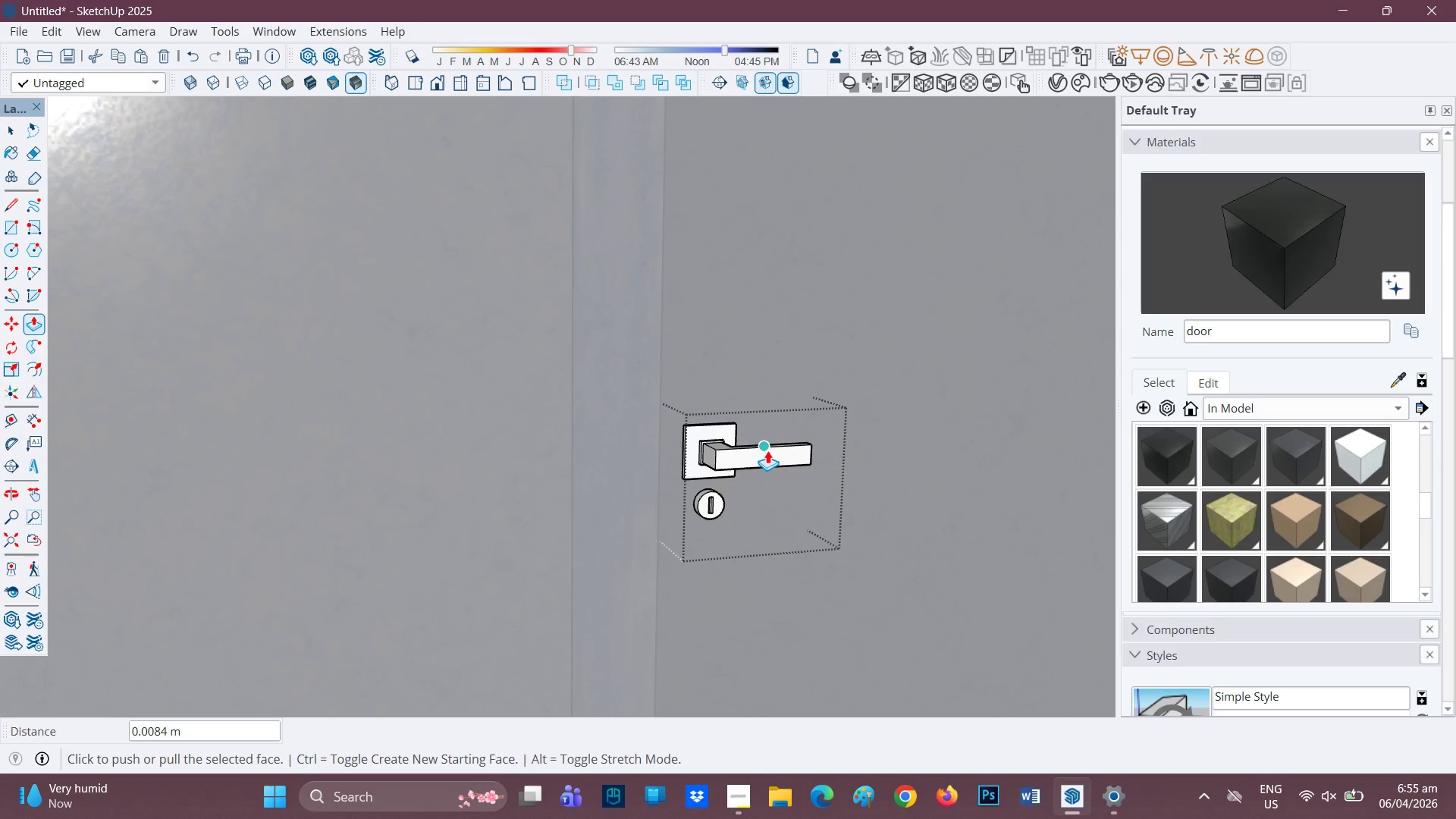 
key(G)
 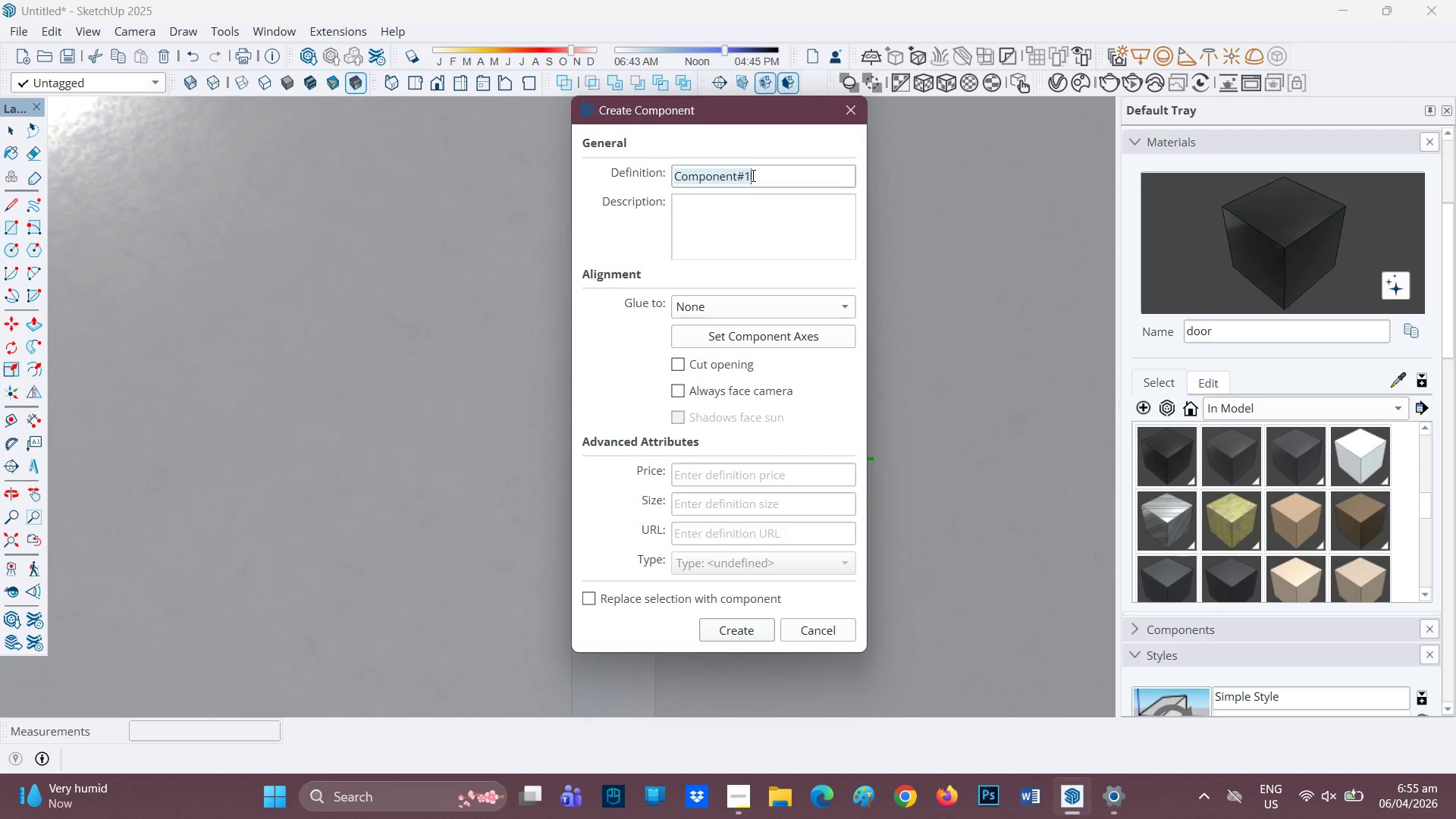 
type(door kno)
key(Backspace)
type(ob)
 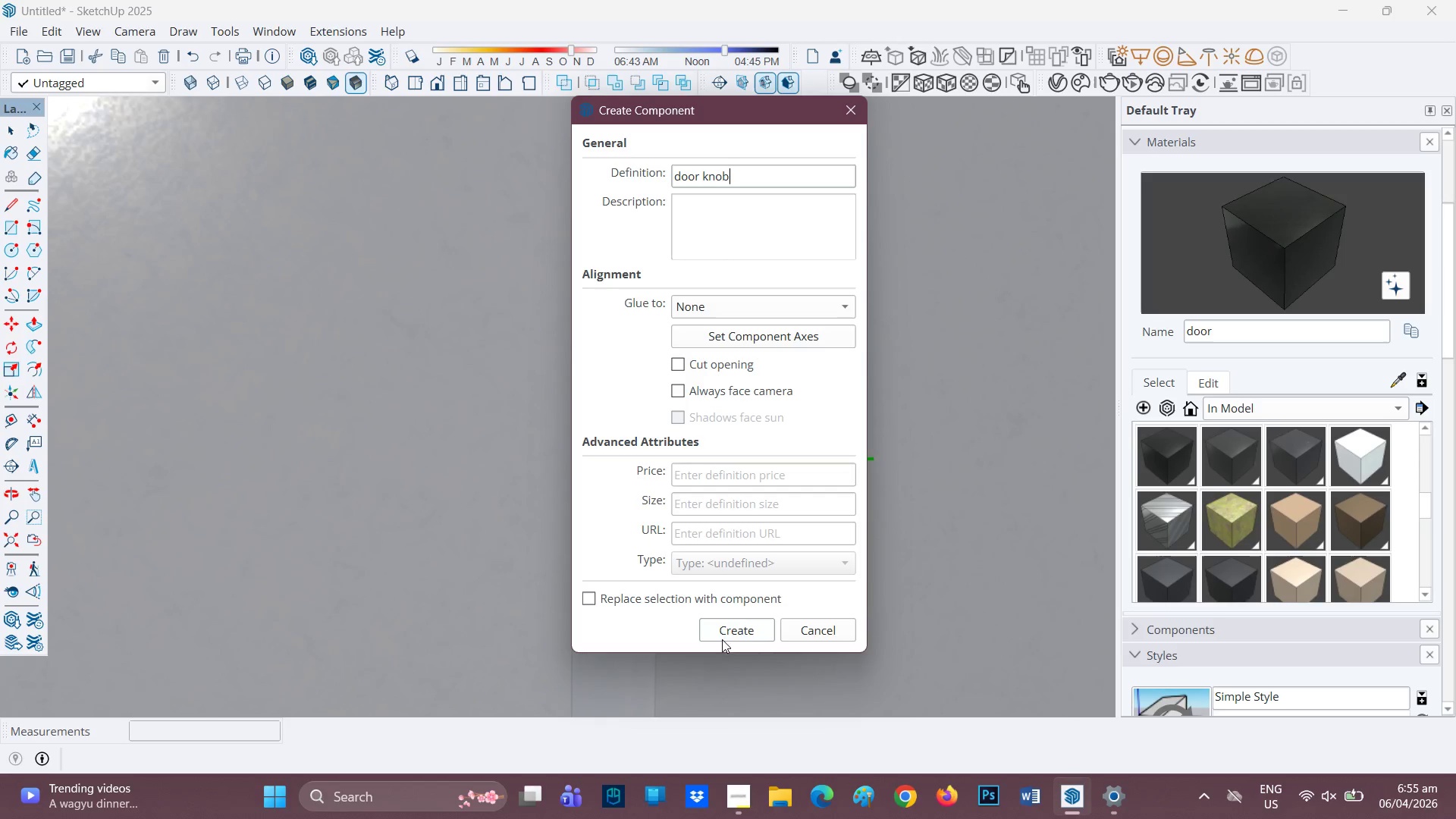 
left_click([733, 639])
 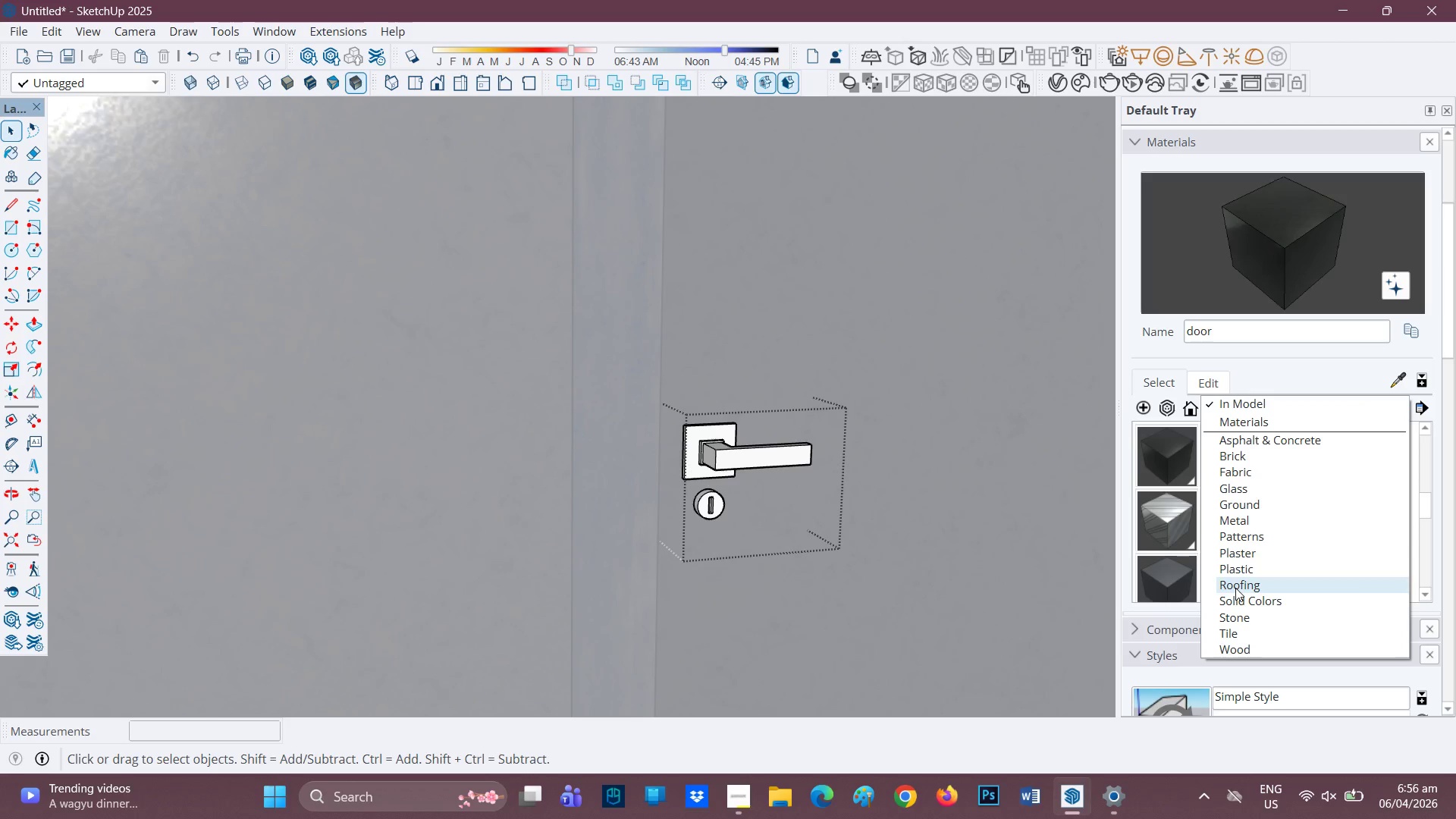 
wait(7.17)
 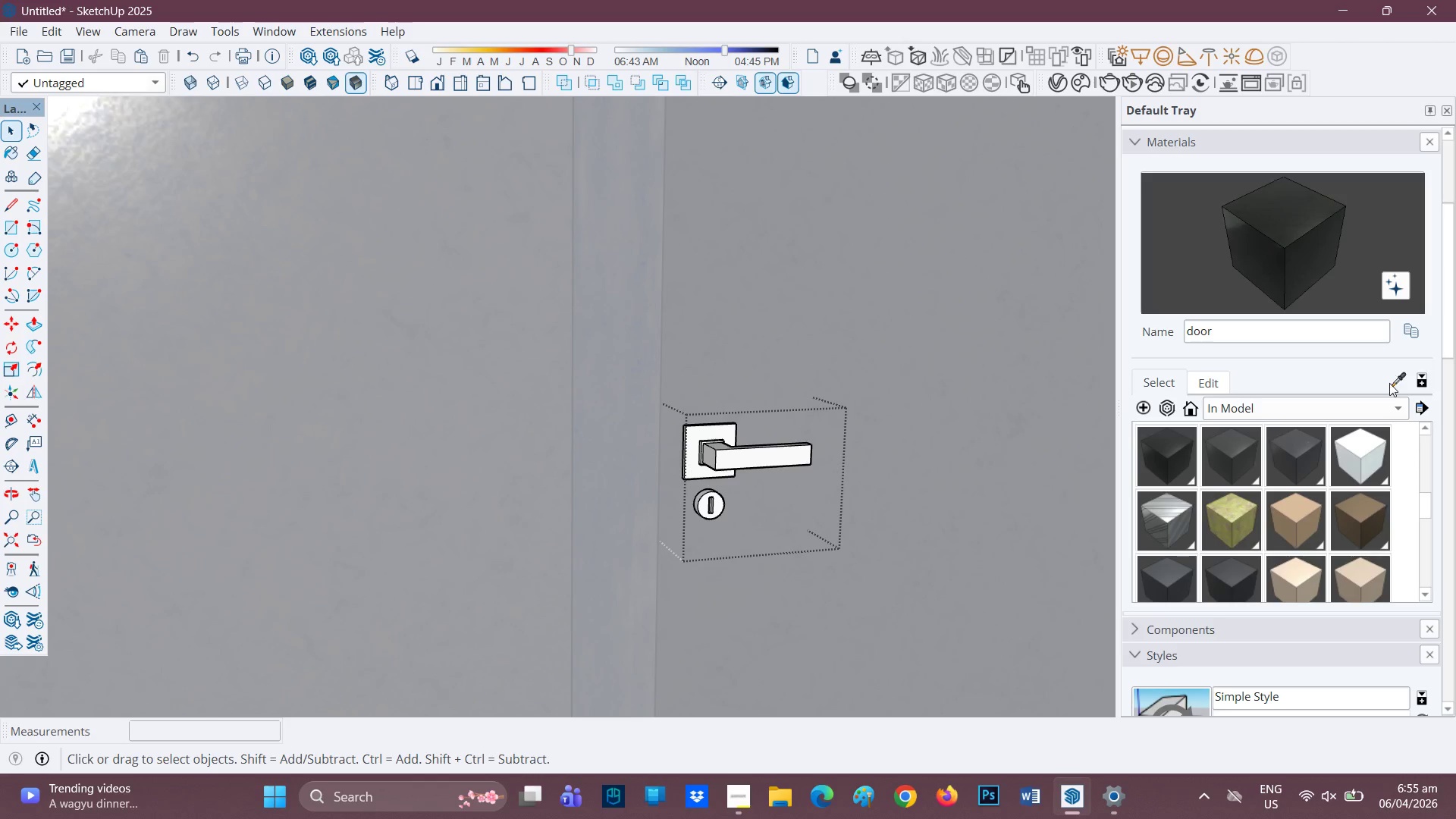 
left_click([1236, 520])
 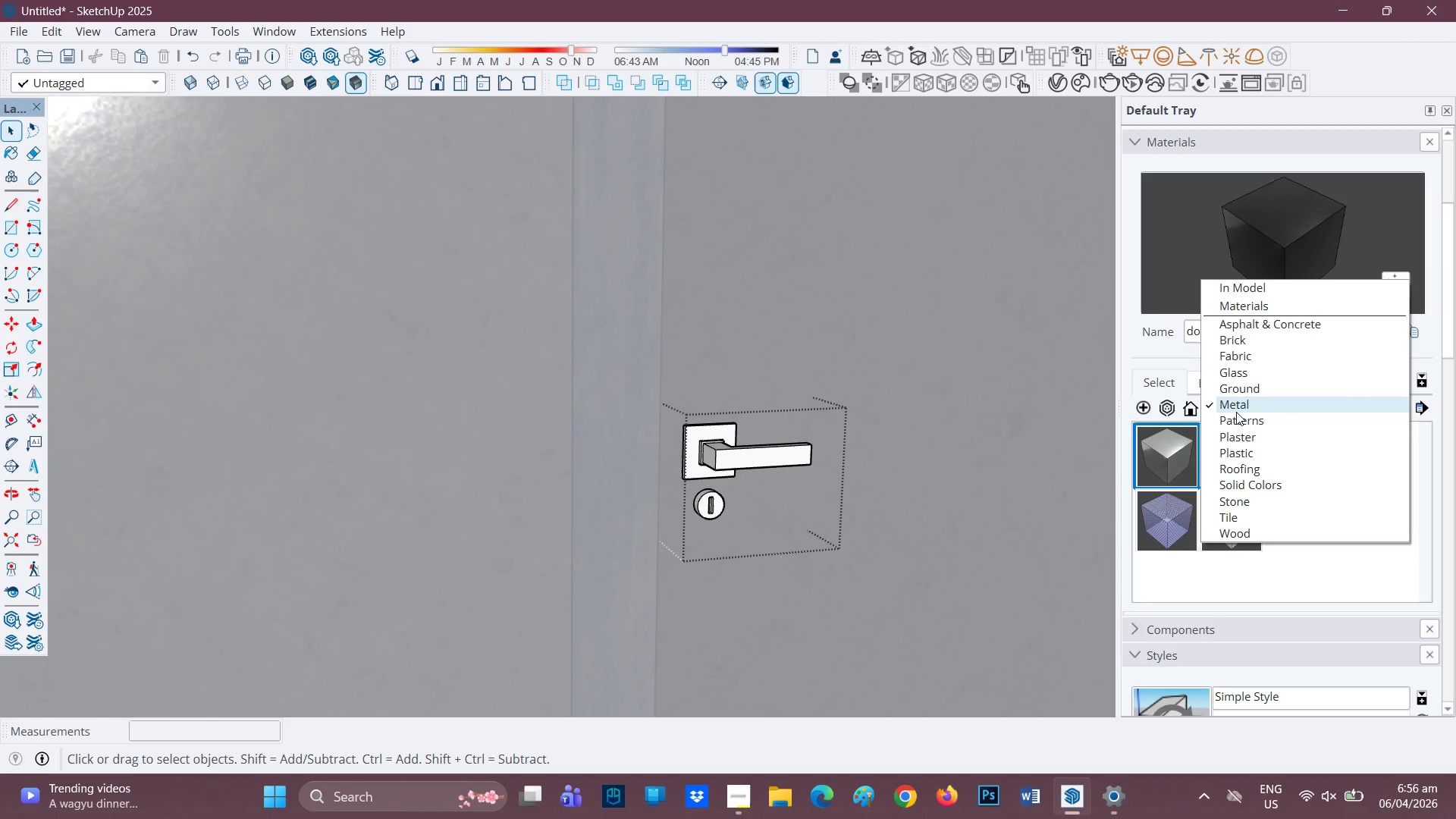 
wait(6.84)
 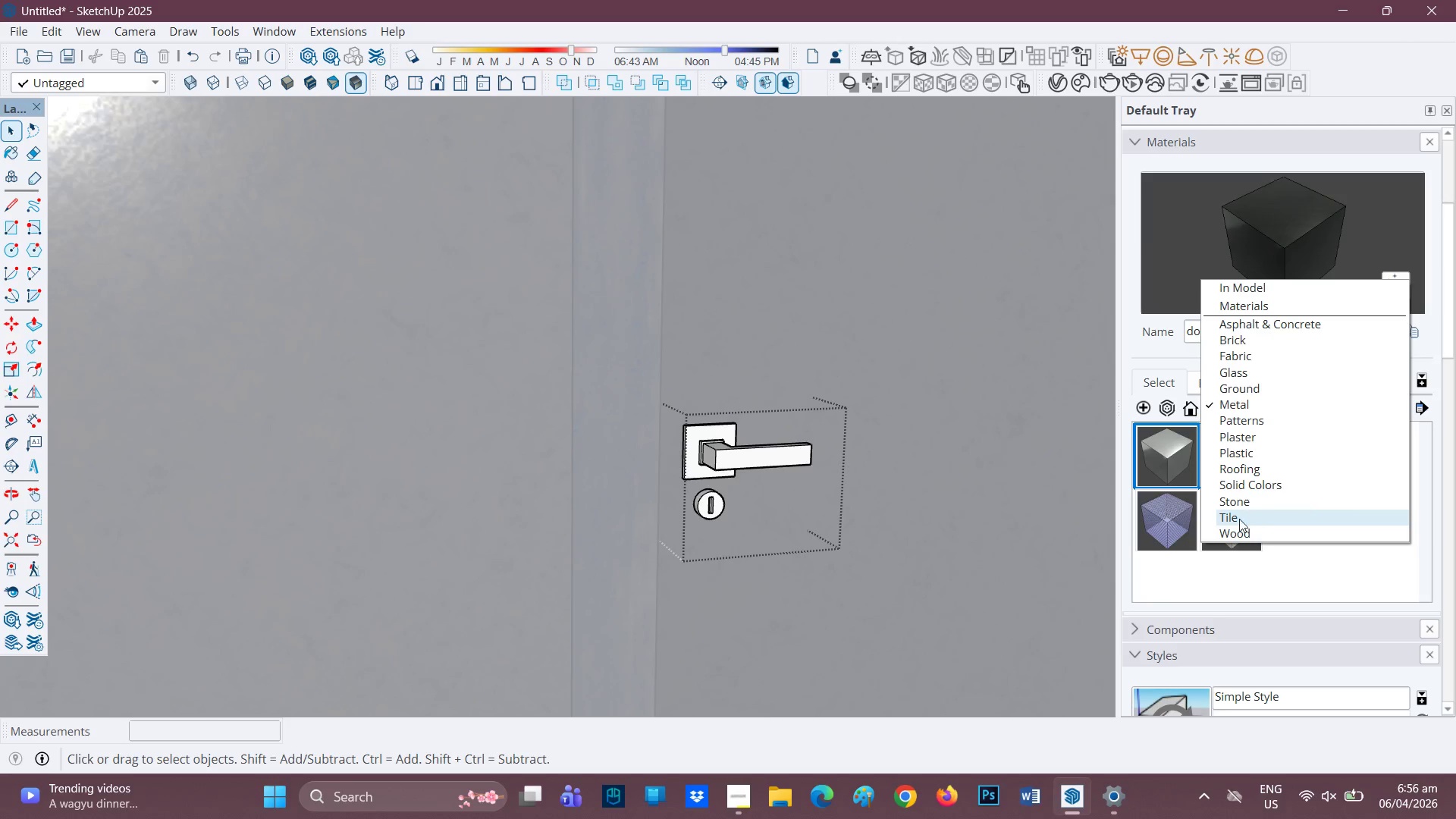 
left_click([1230, 422])
 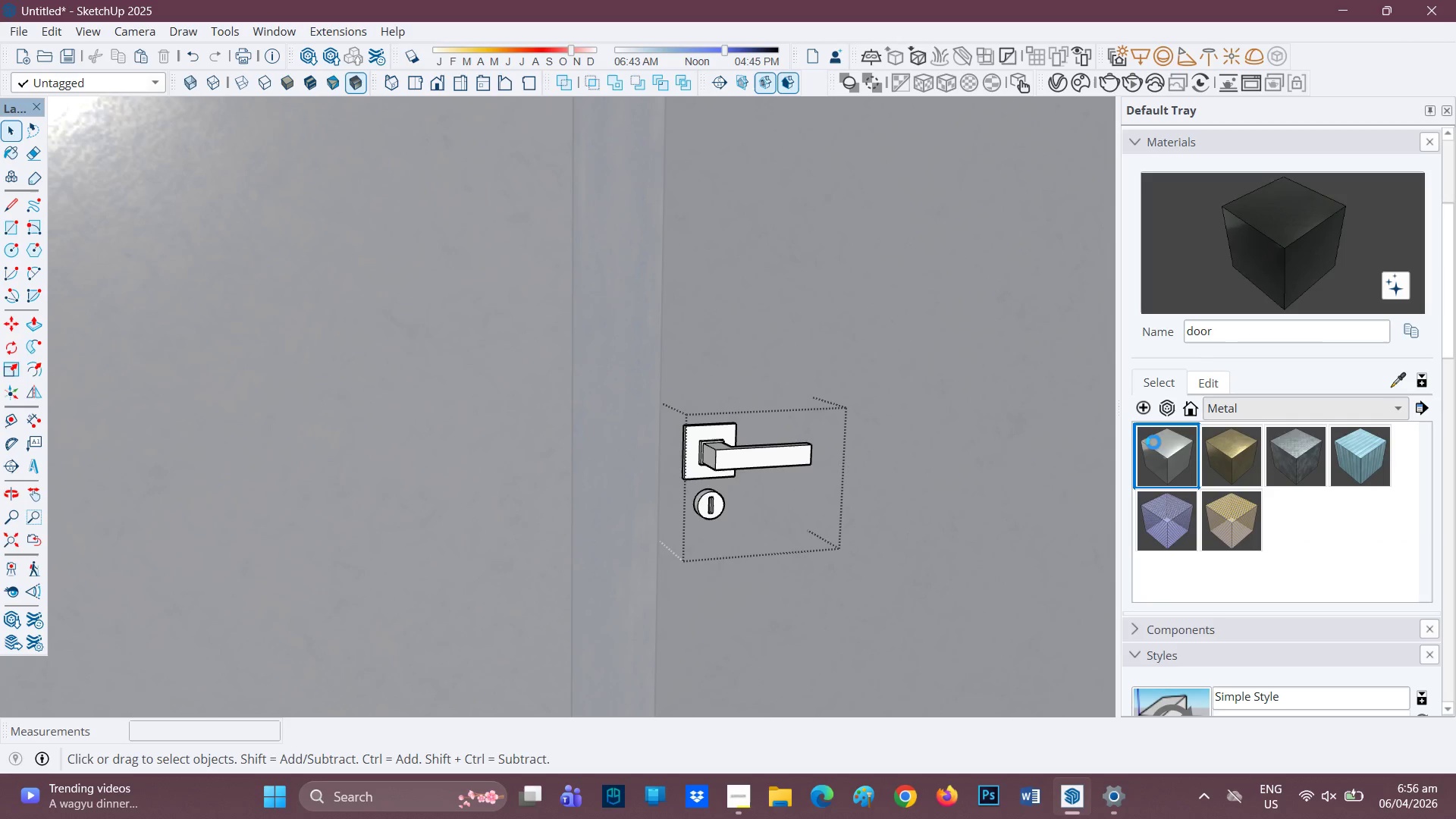 
mouse_move([1156, 454])
 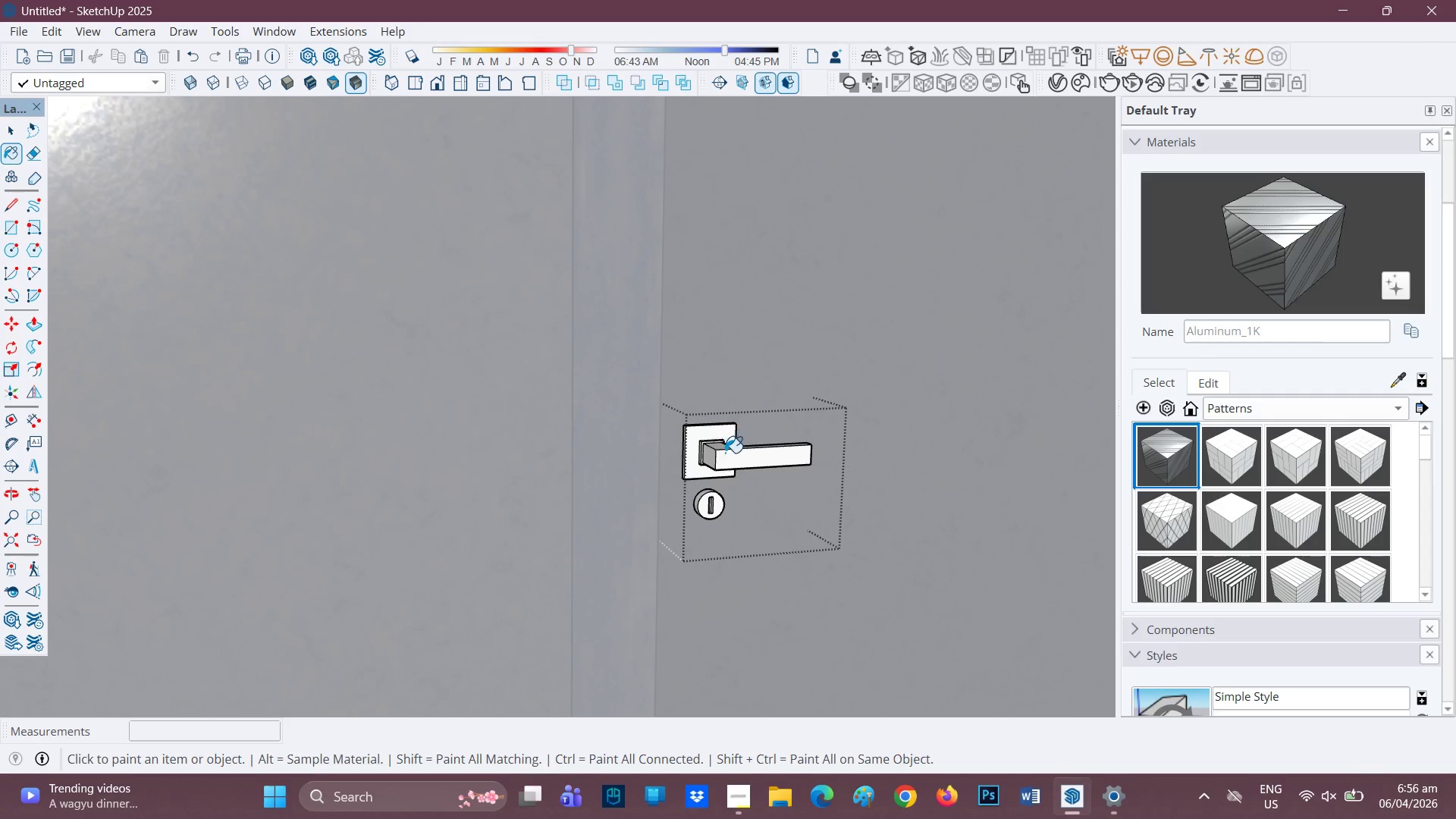 
left_click([724, 451])
 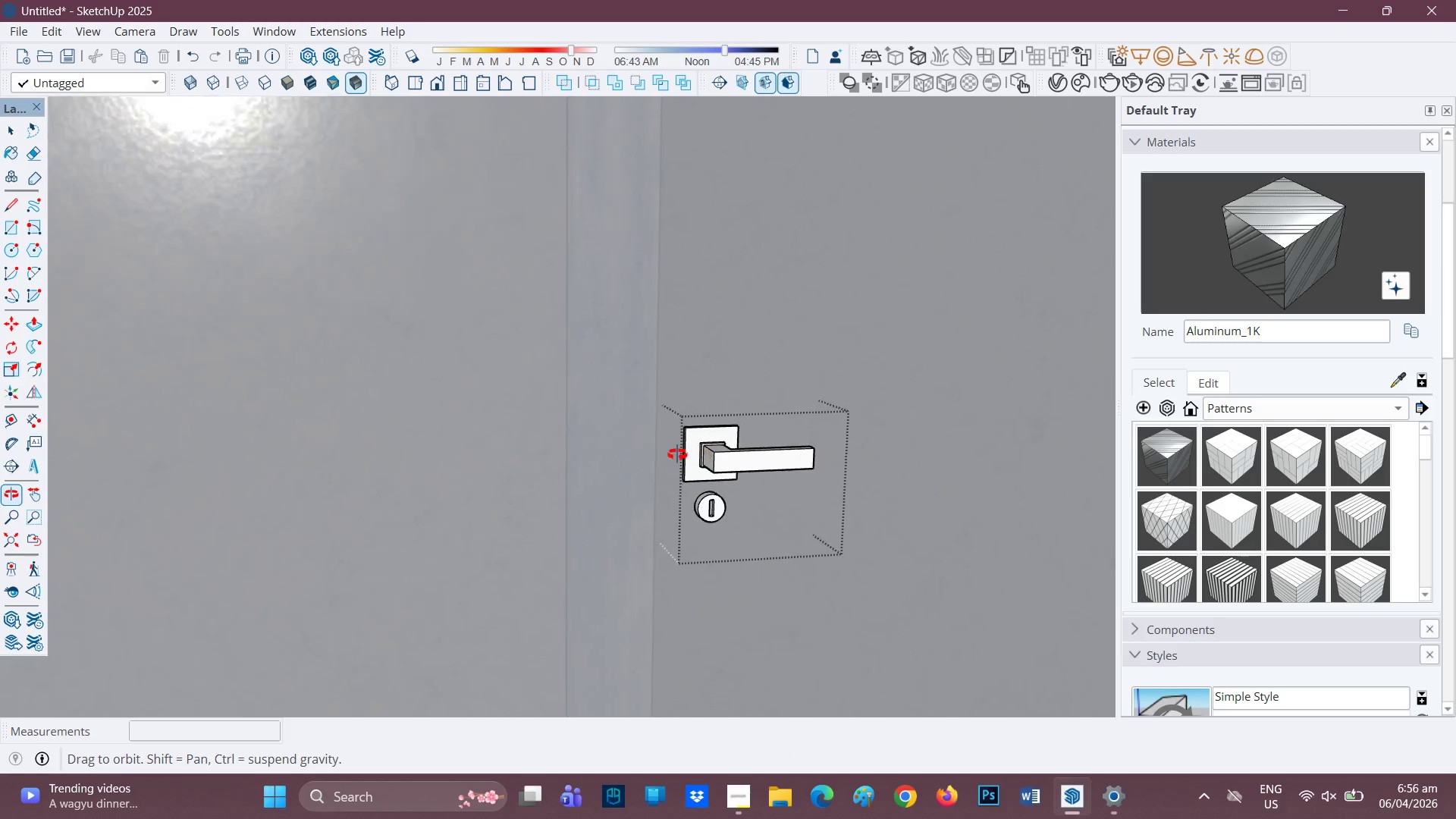 
key(Space)
 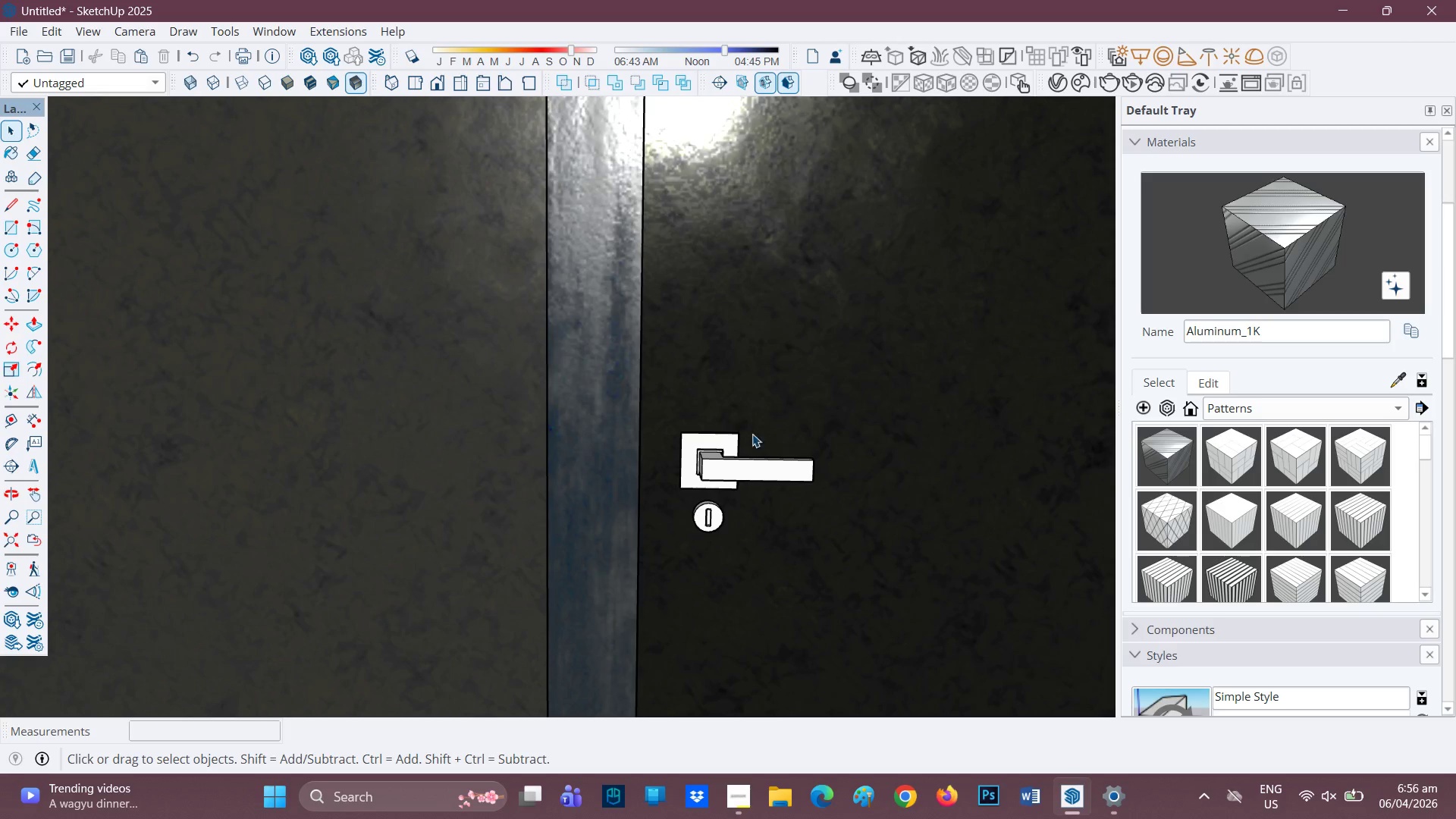 
left_click([723, 463])
 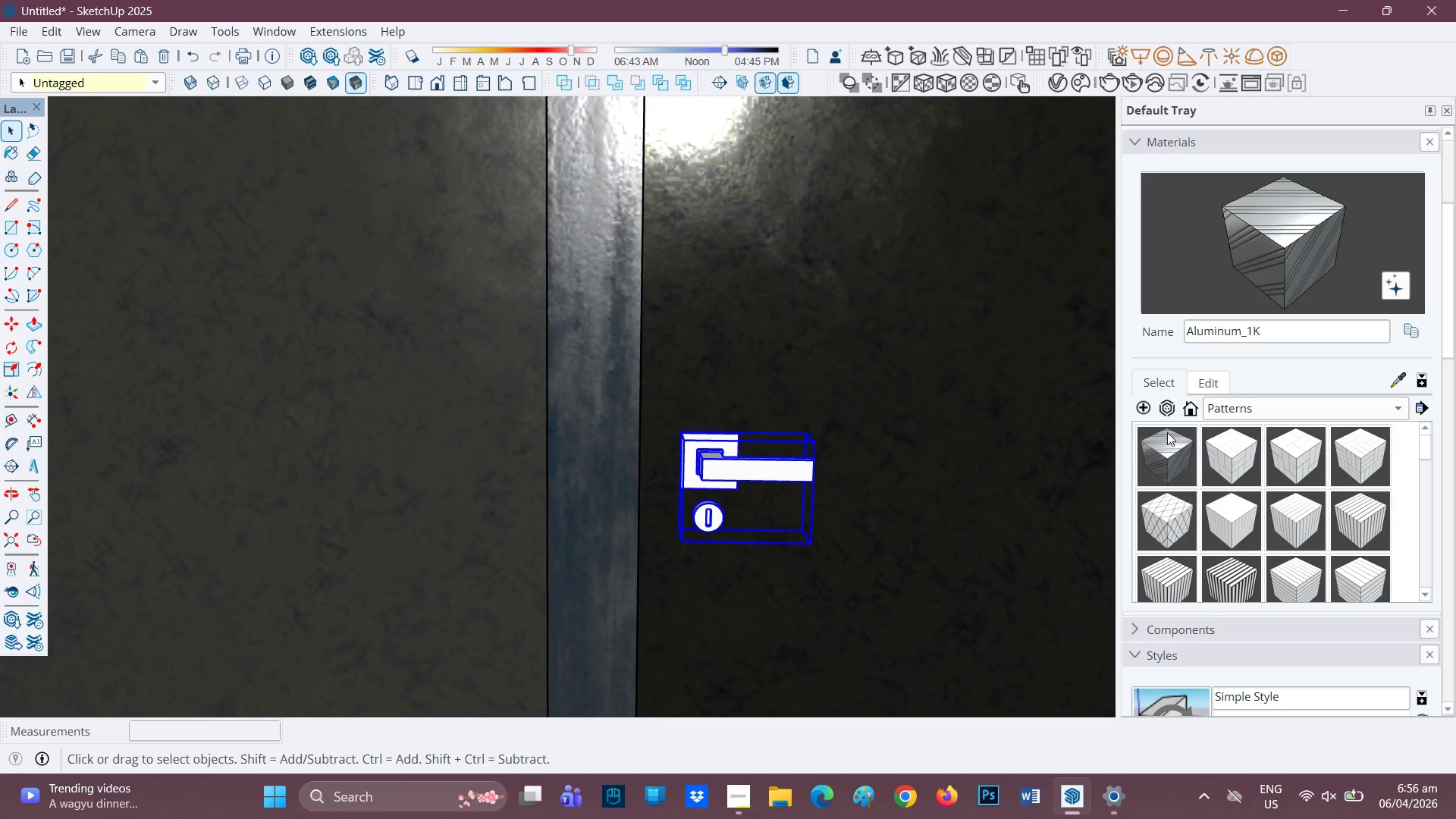 
left_click([1159, 435])
 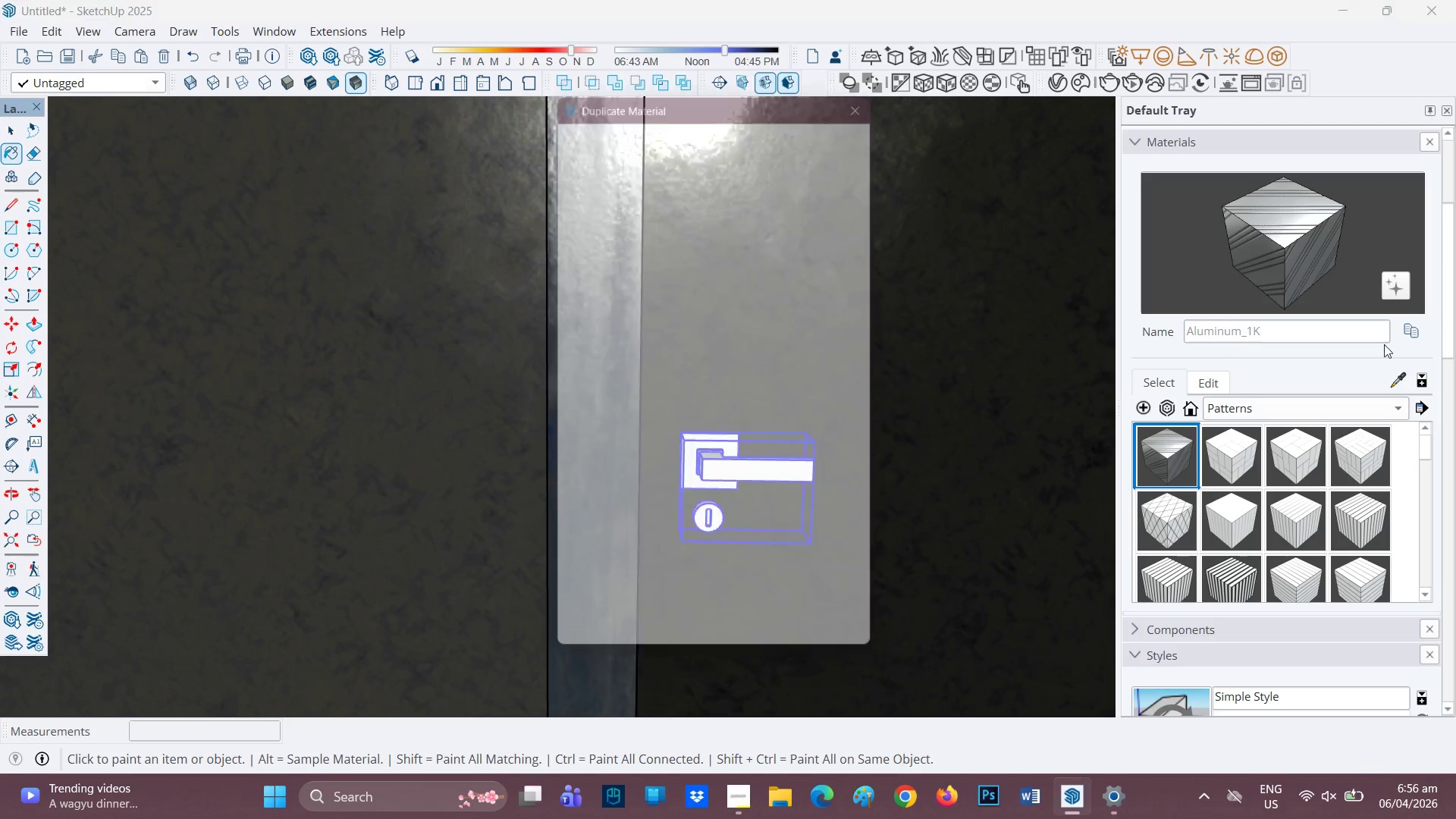 
left_click_drag(start_coordinate=[651, 385], to_coordinate=[666, 362])
 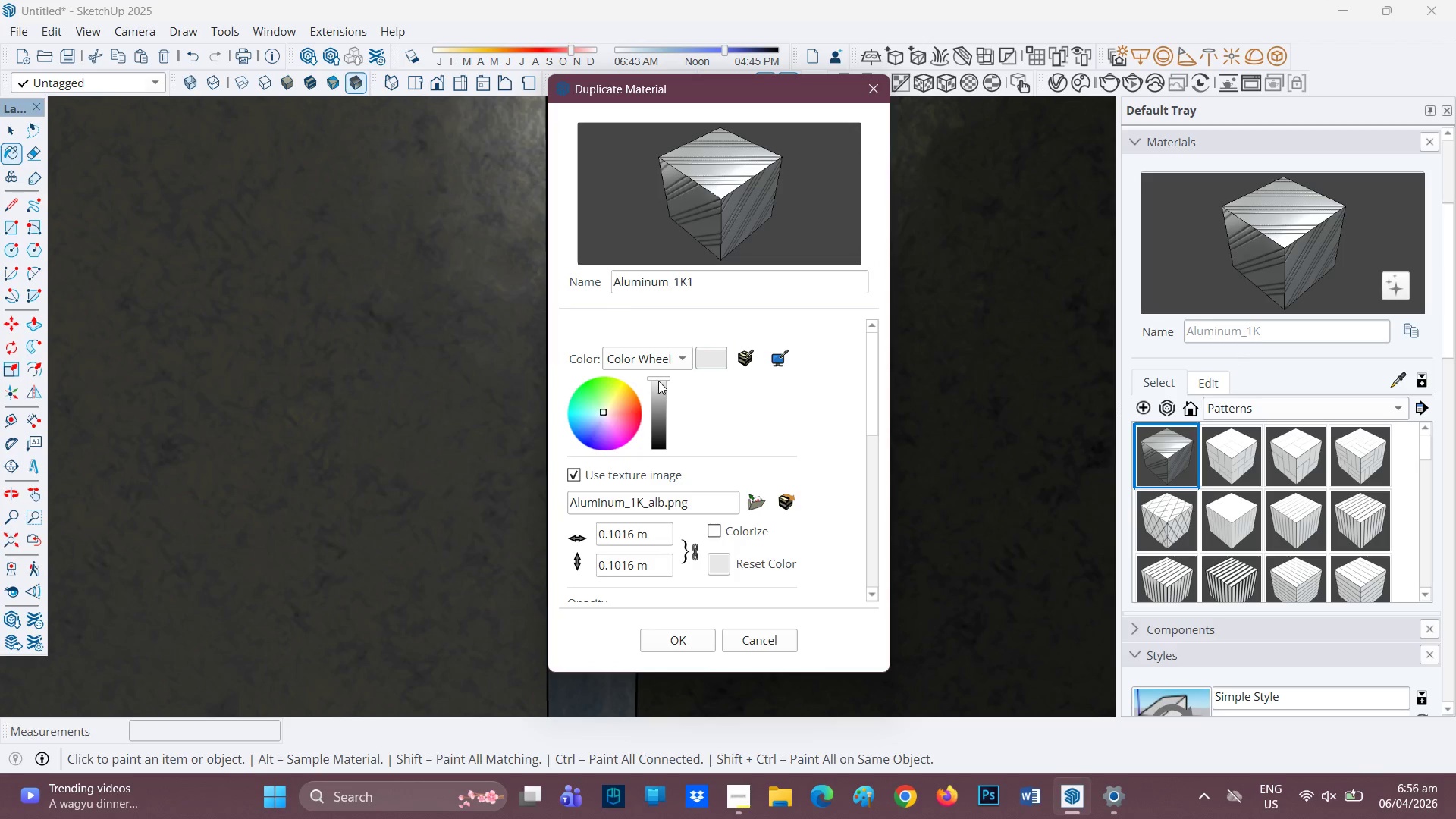 
left_click_drag(start_coordinate=[658, 381], to_coordinate=[670, 366])
 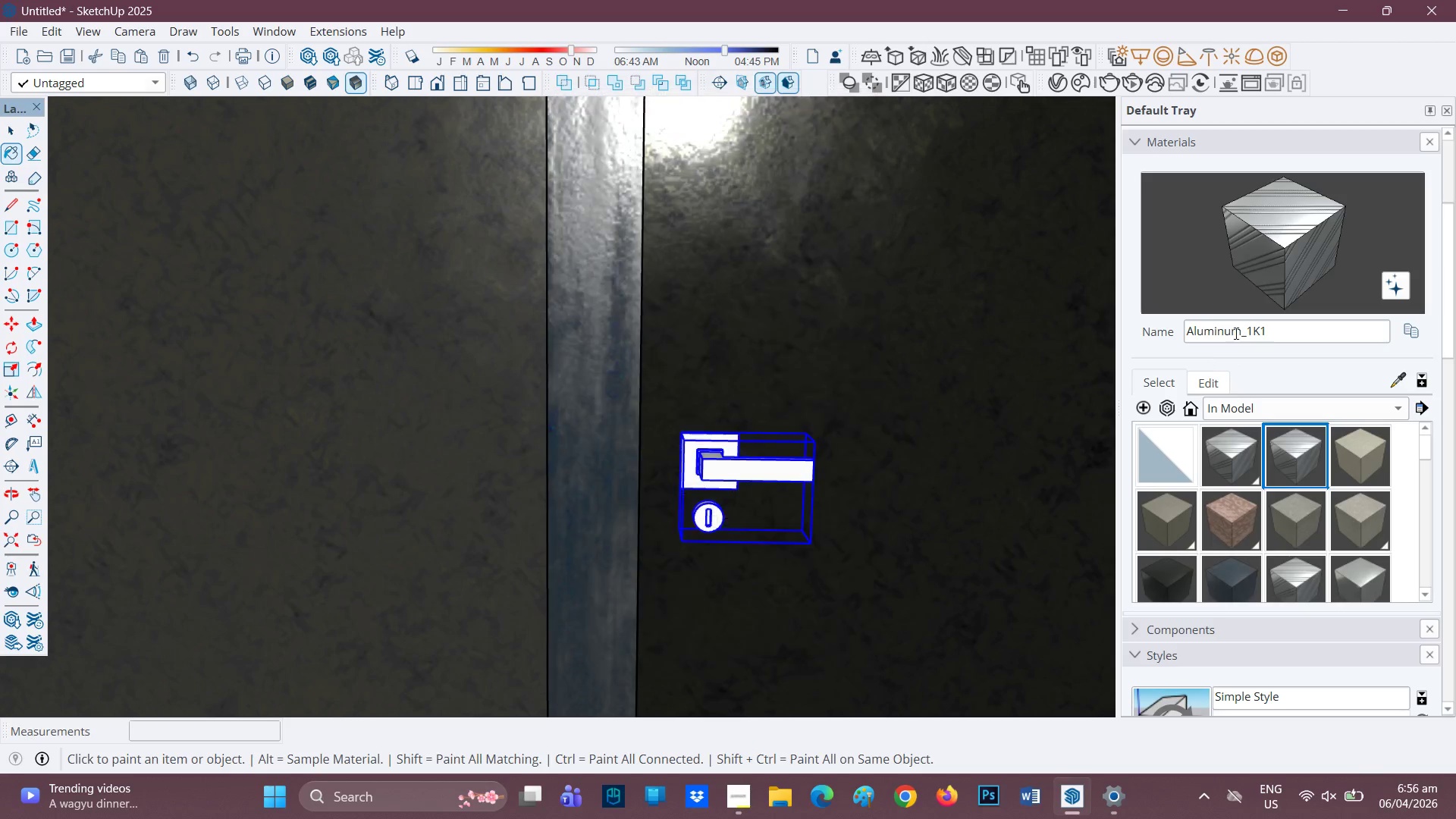 
left_click_drag(start_coordinate=[1306, 337], to_coordinate=[1106, 326])
 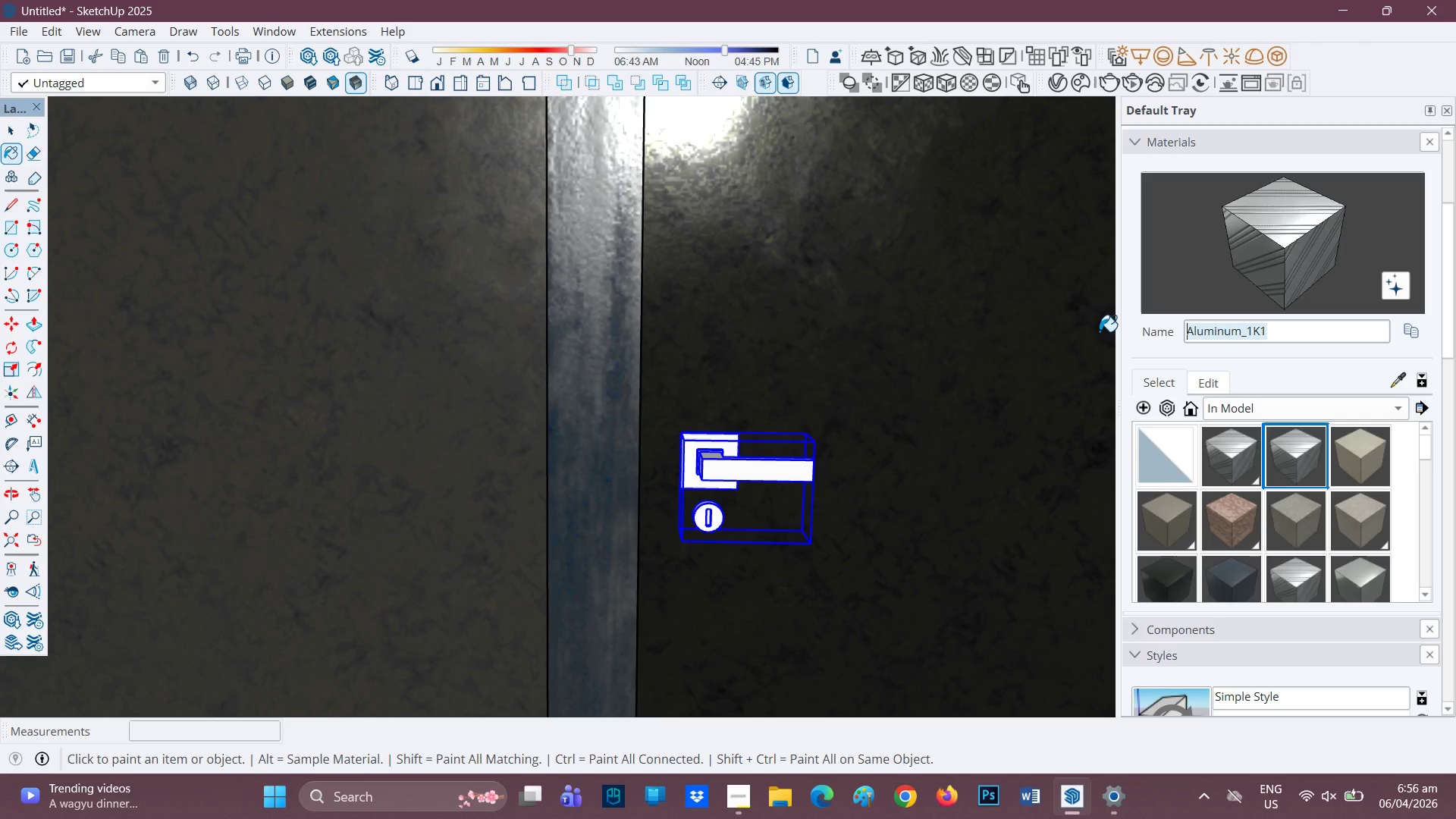 
type(door kno)
 